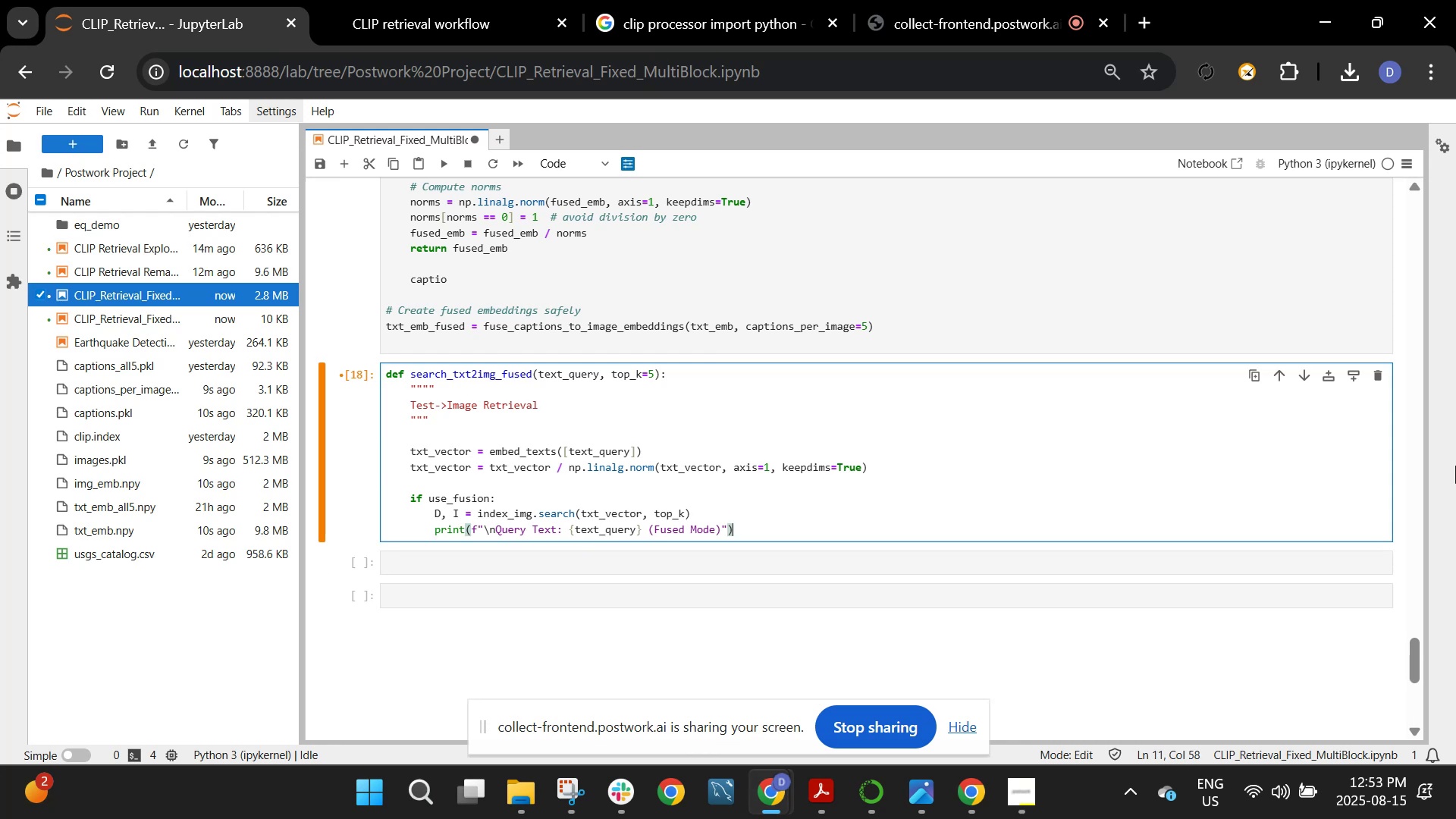 
key(Enter)
 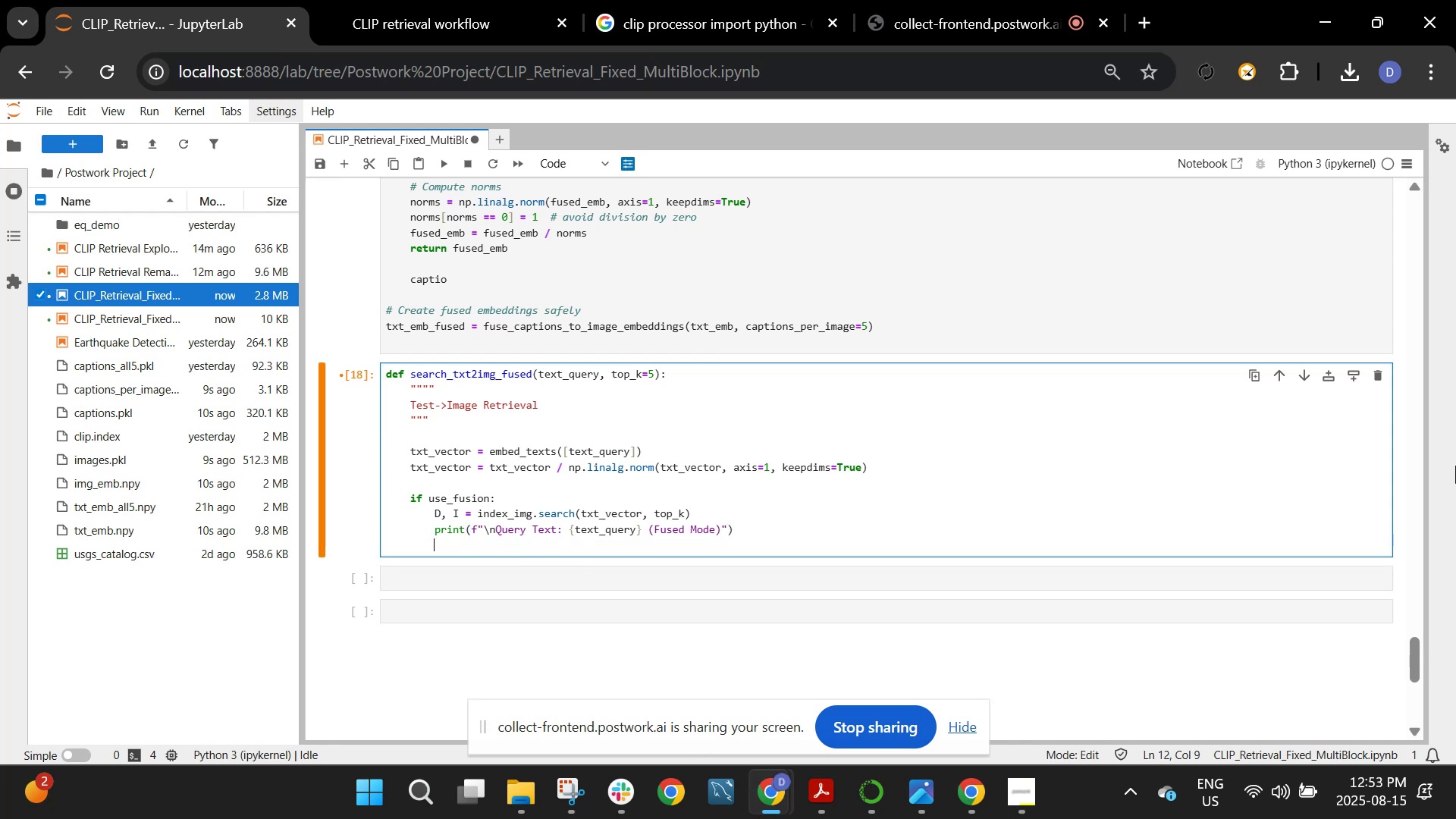 
key(Backspace)
type(else:)
 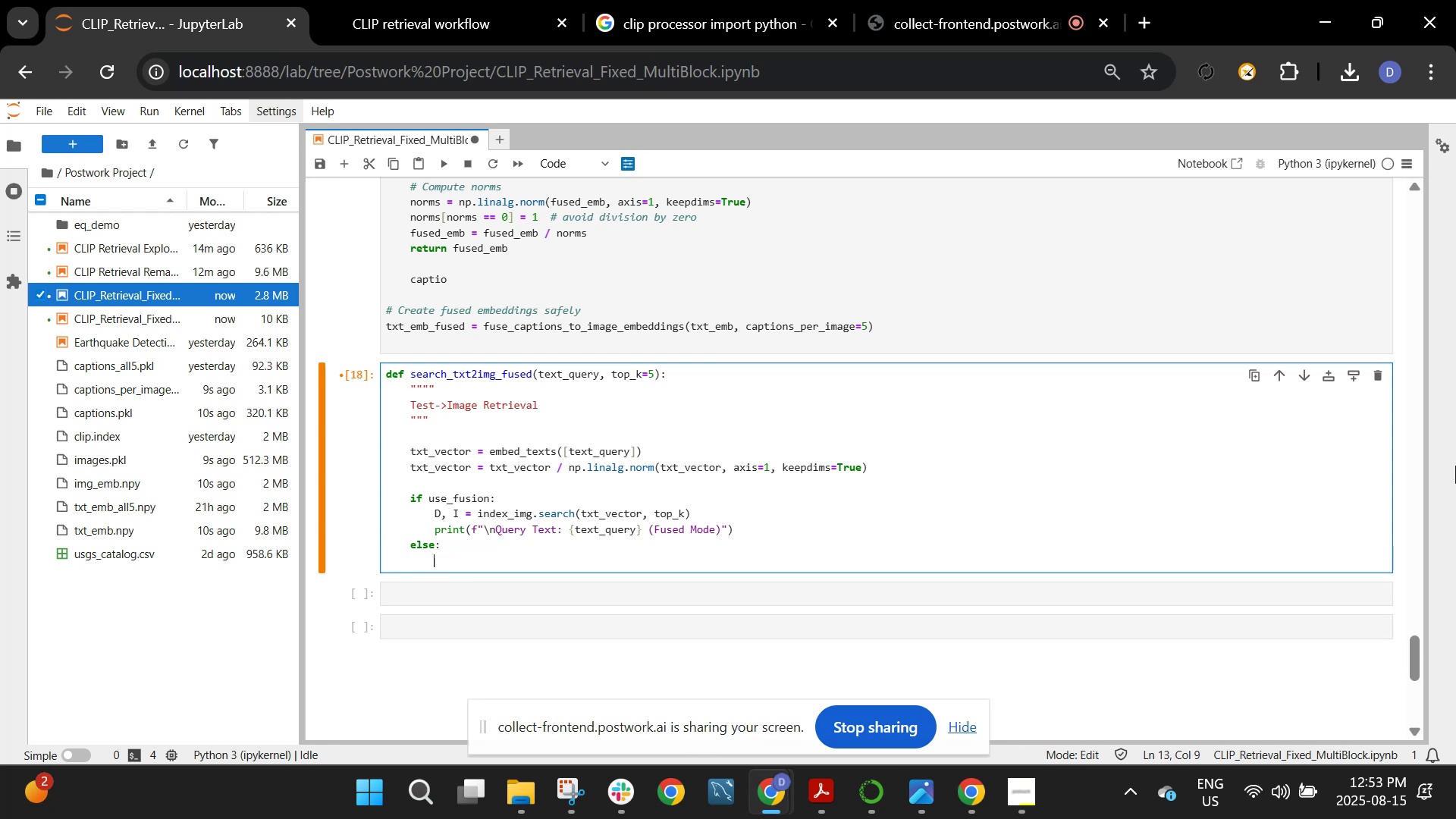 
key(Enter)
 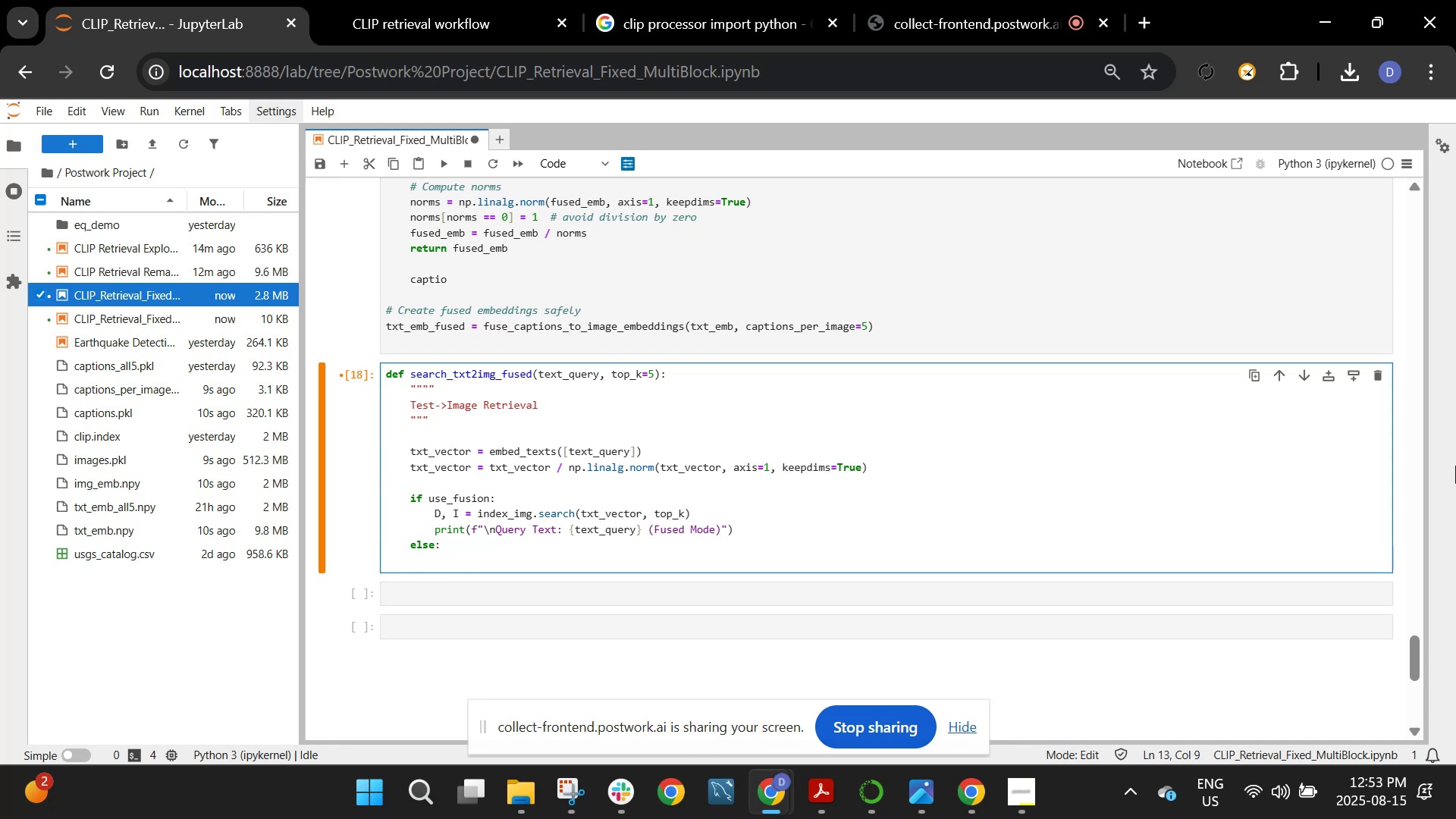 
key(Shift+ShiftRight)
 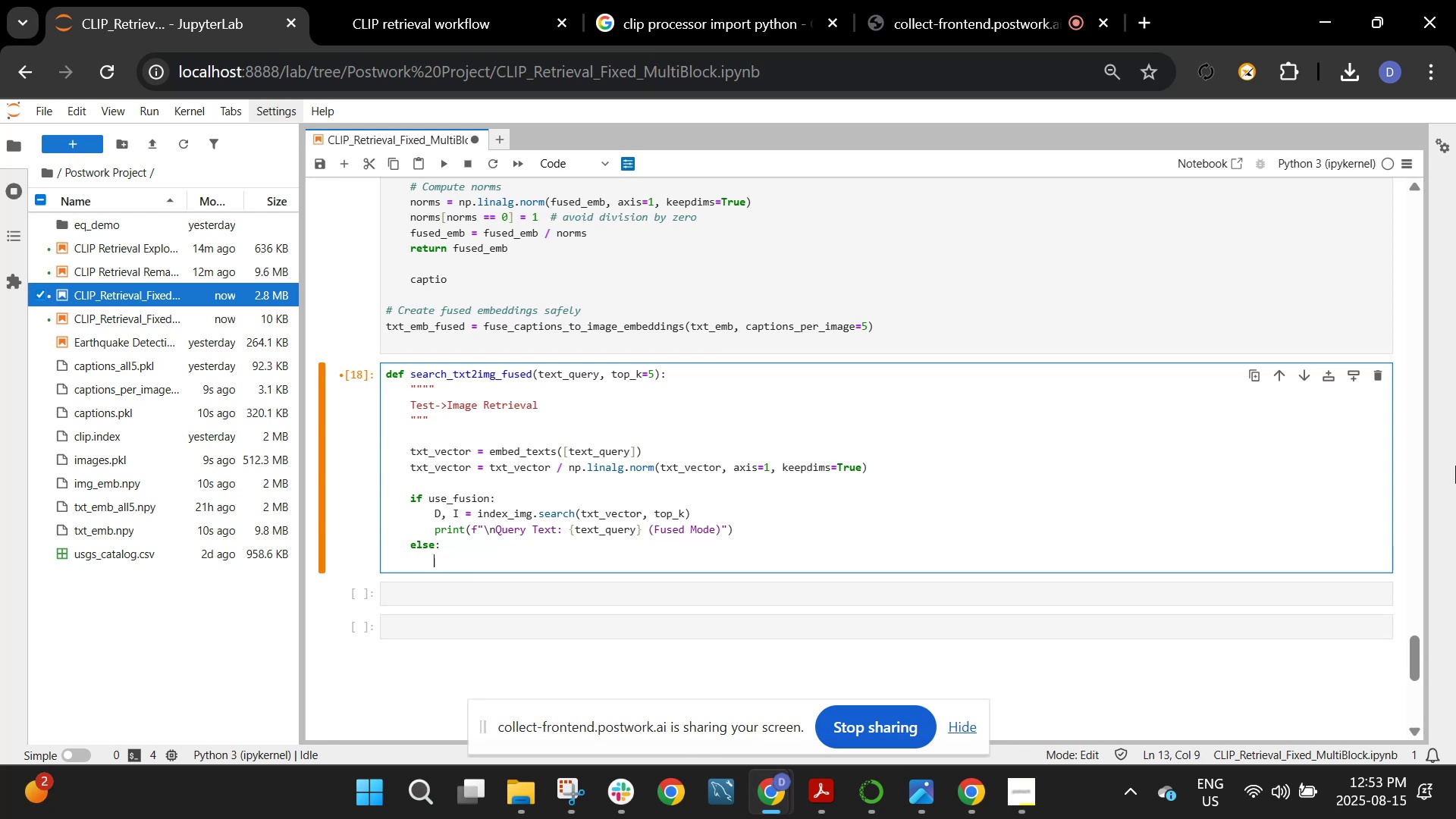 
key(Shift+D)
 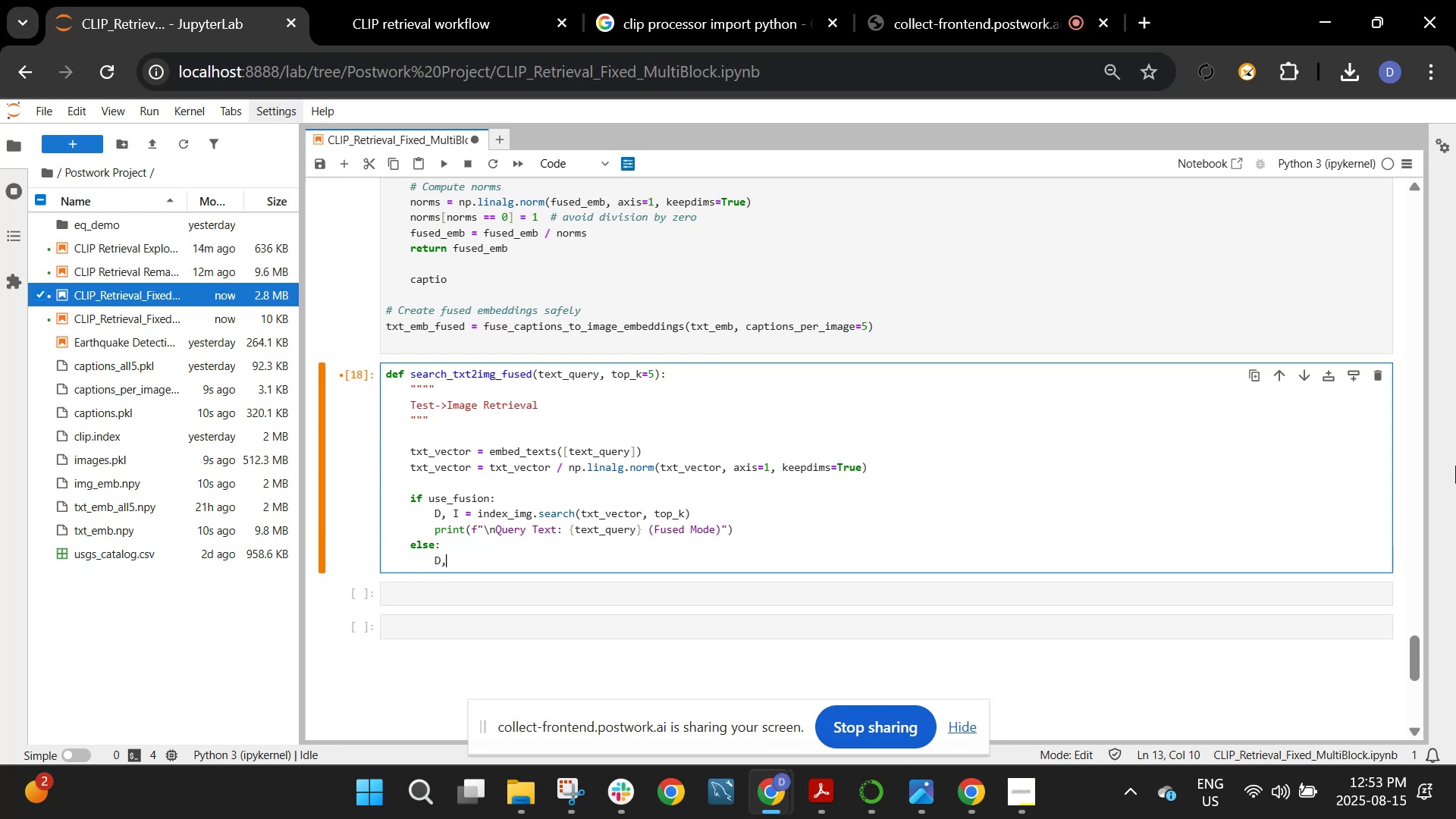 
key(Comma)
 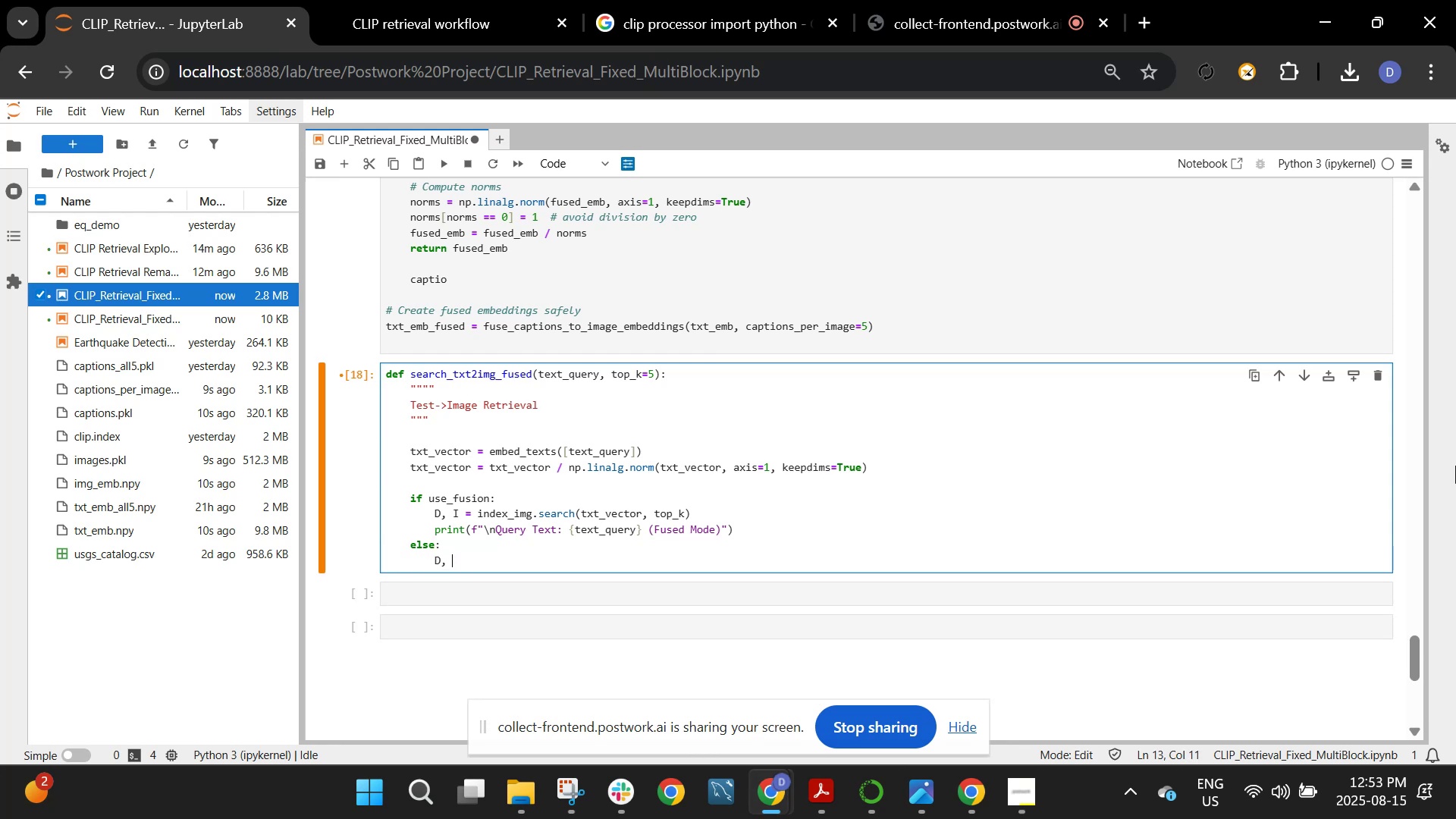 
key(Space)
 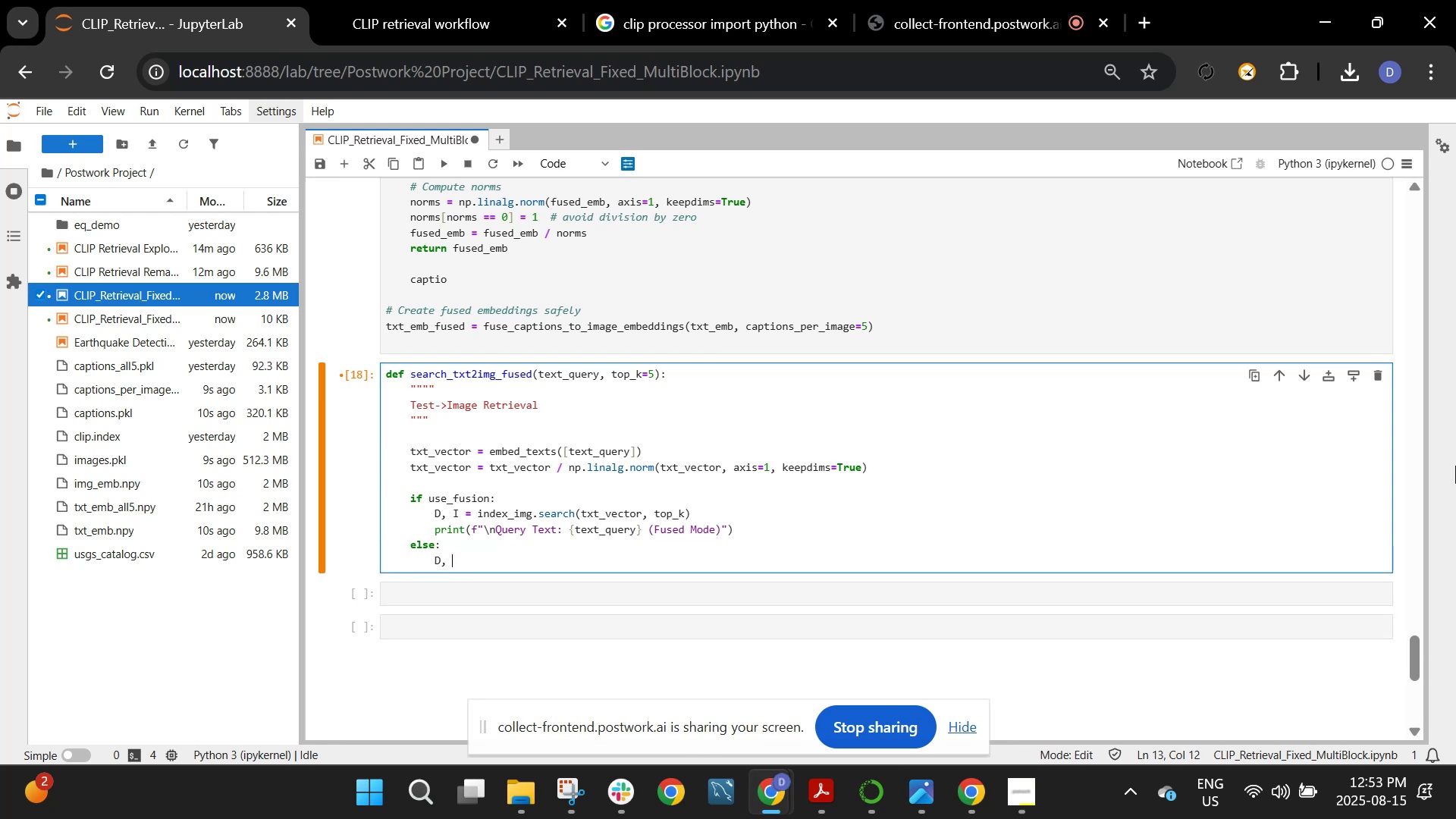 
key(Shift+ShiftRight)
 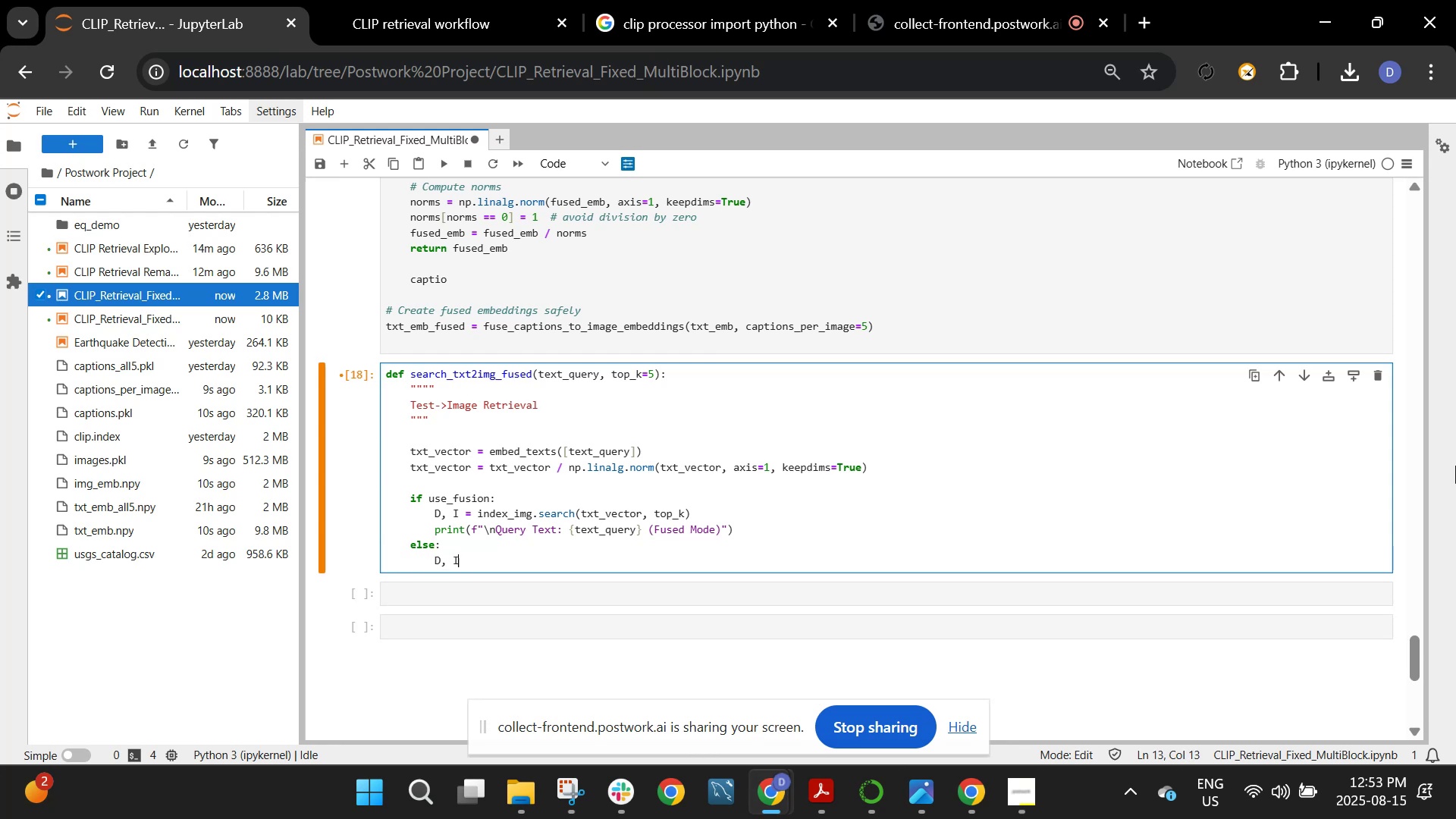 
key(Shift+I)
 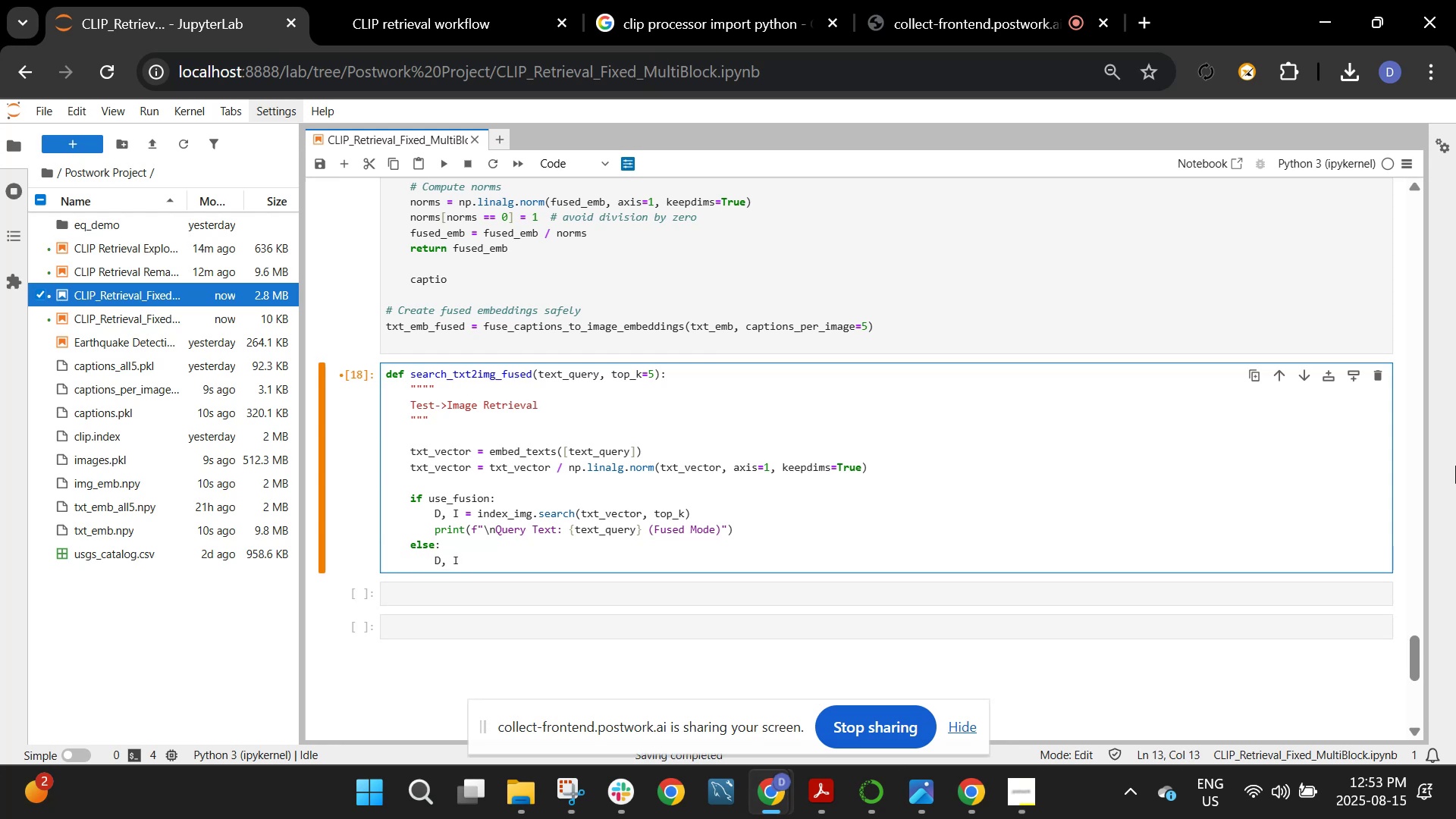 
key(Space)
 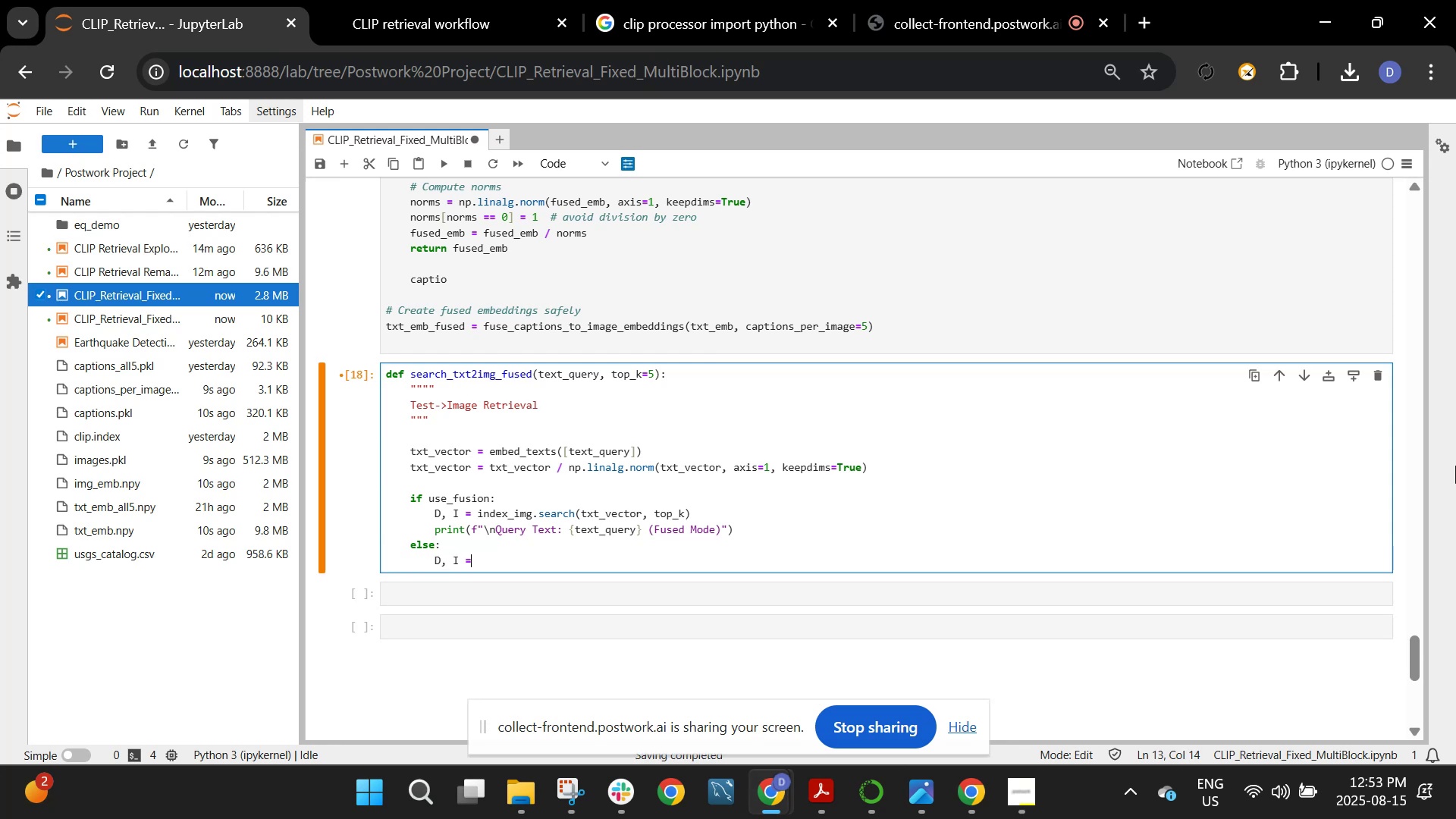 
key(Equal)
 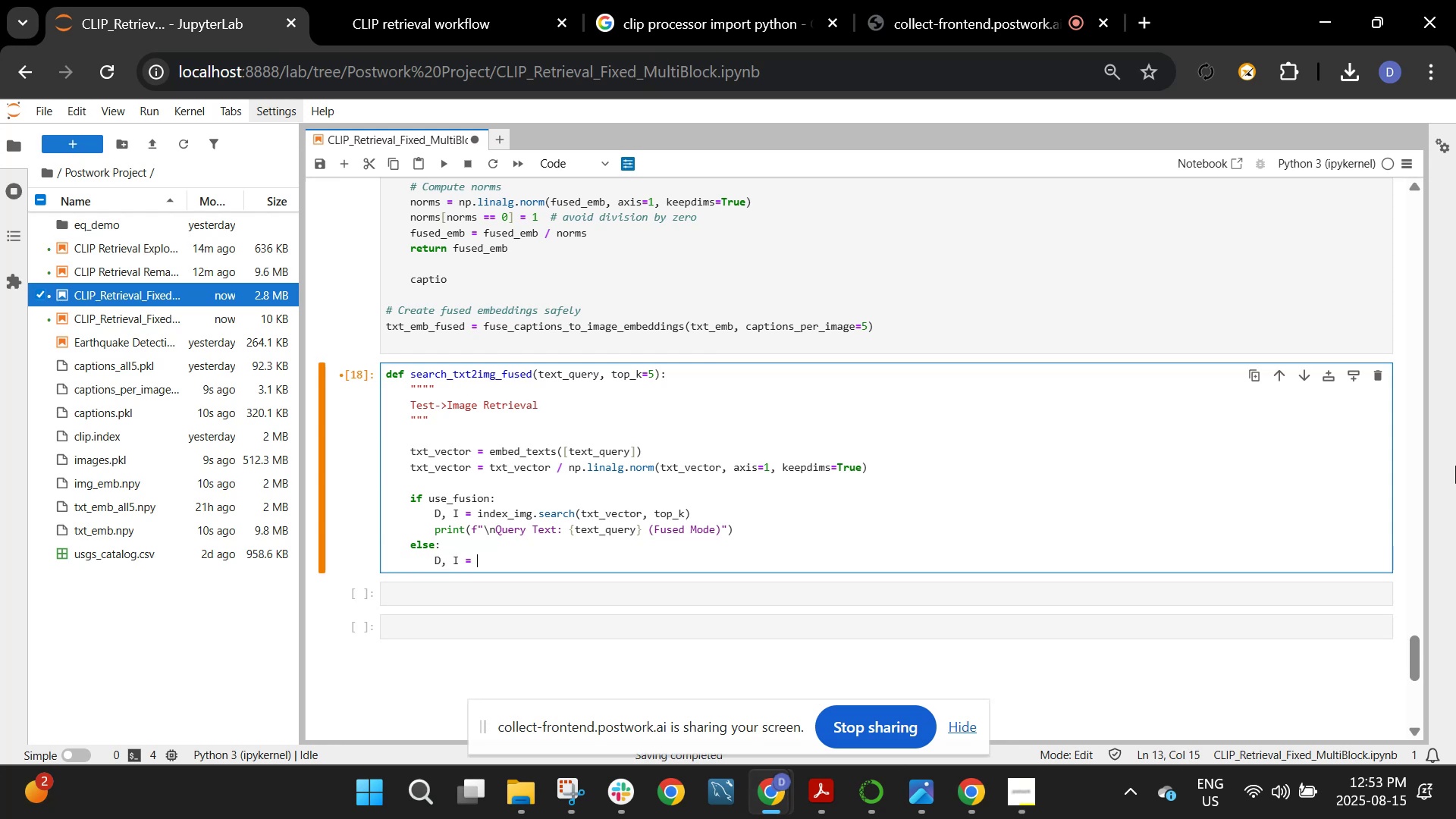 
key(Space)
 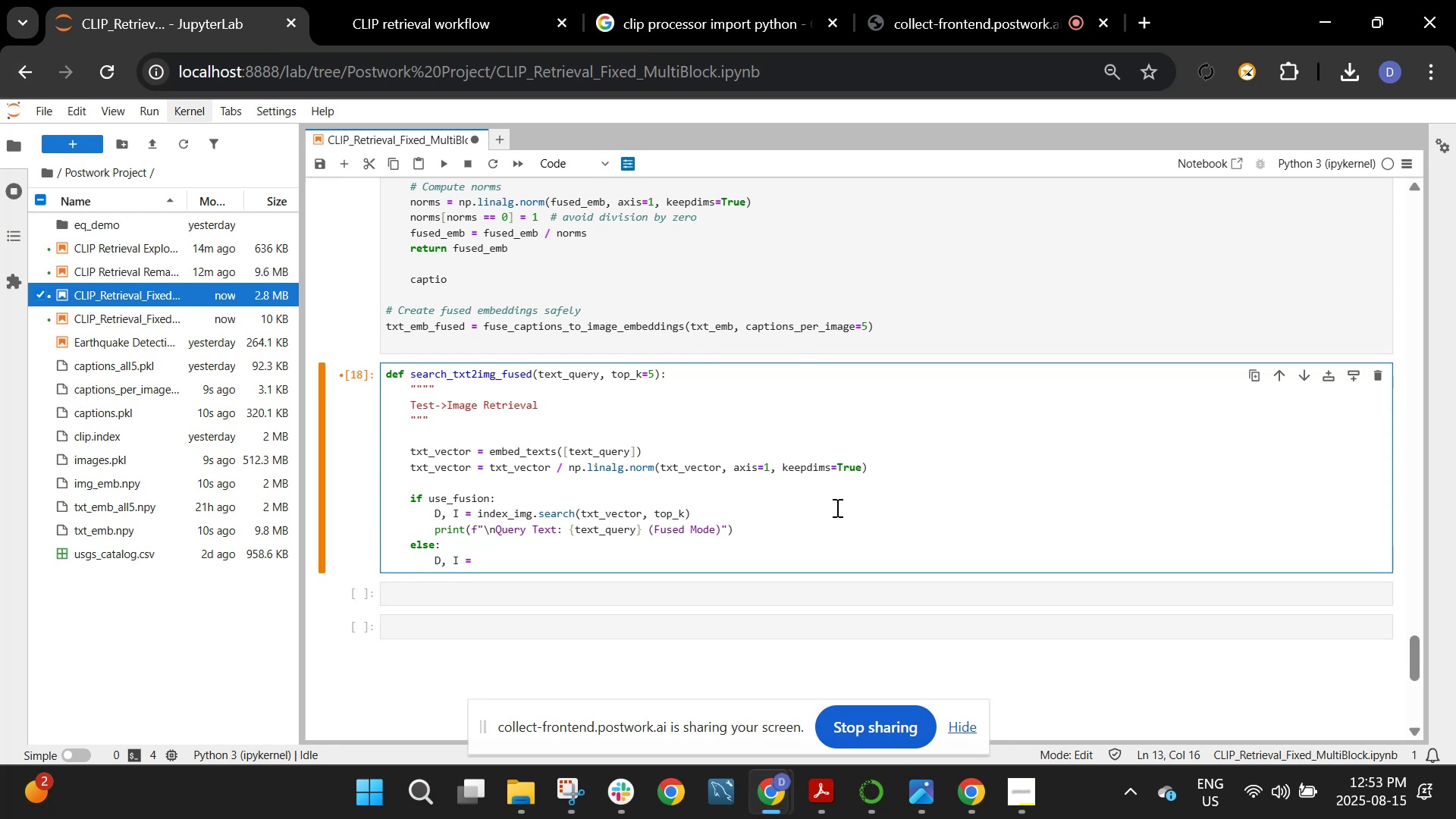 
left_click_drag(start_coordinate=[713, 505], to_coordinate=[715, 491])
 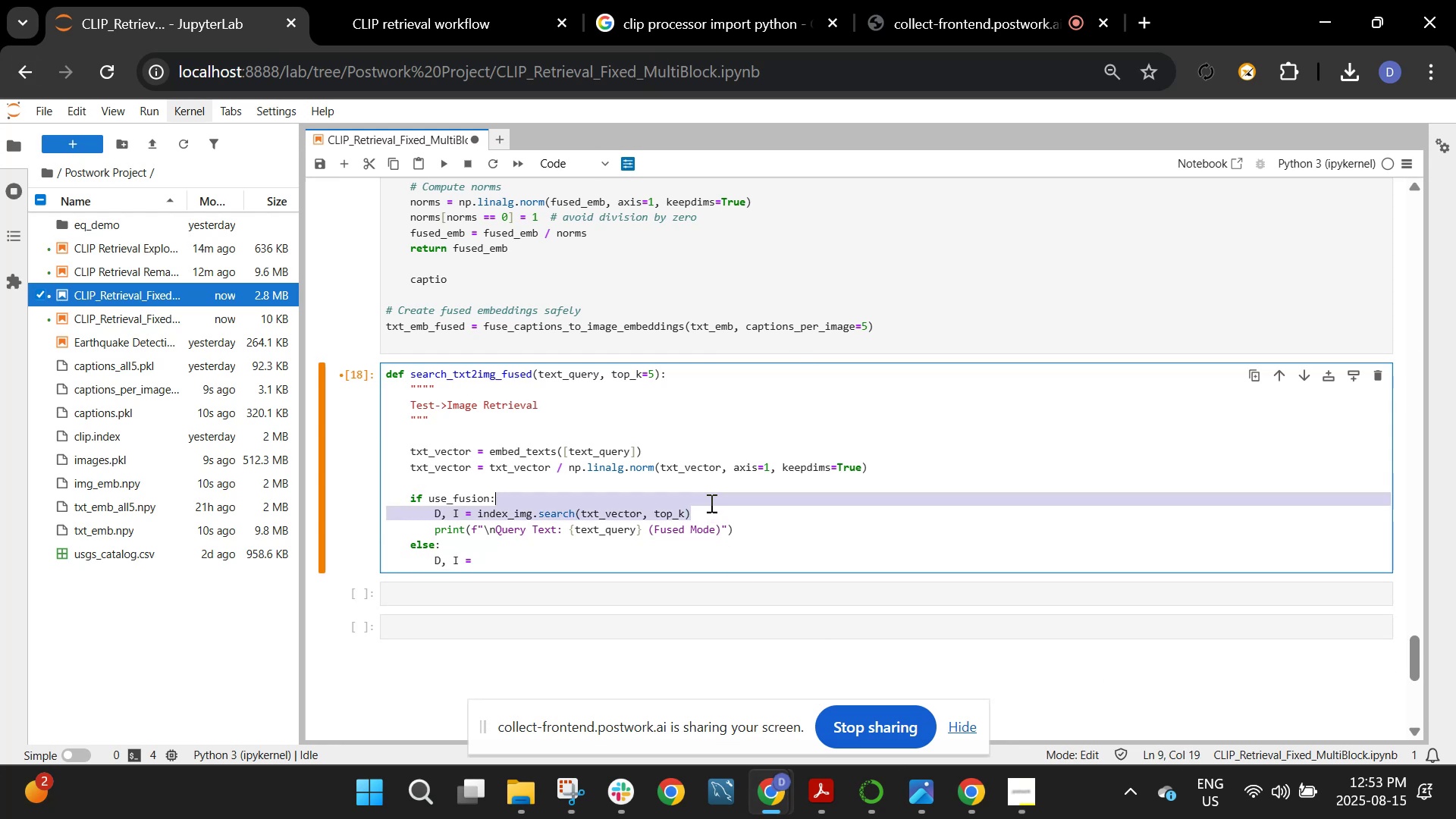 
key(Control+ControlLeft)
 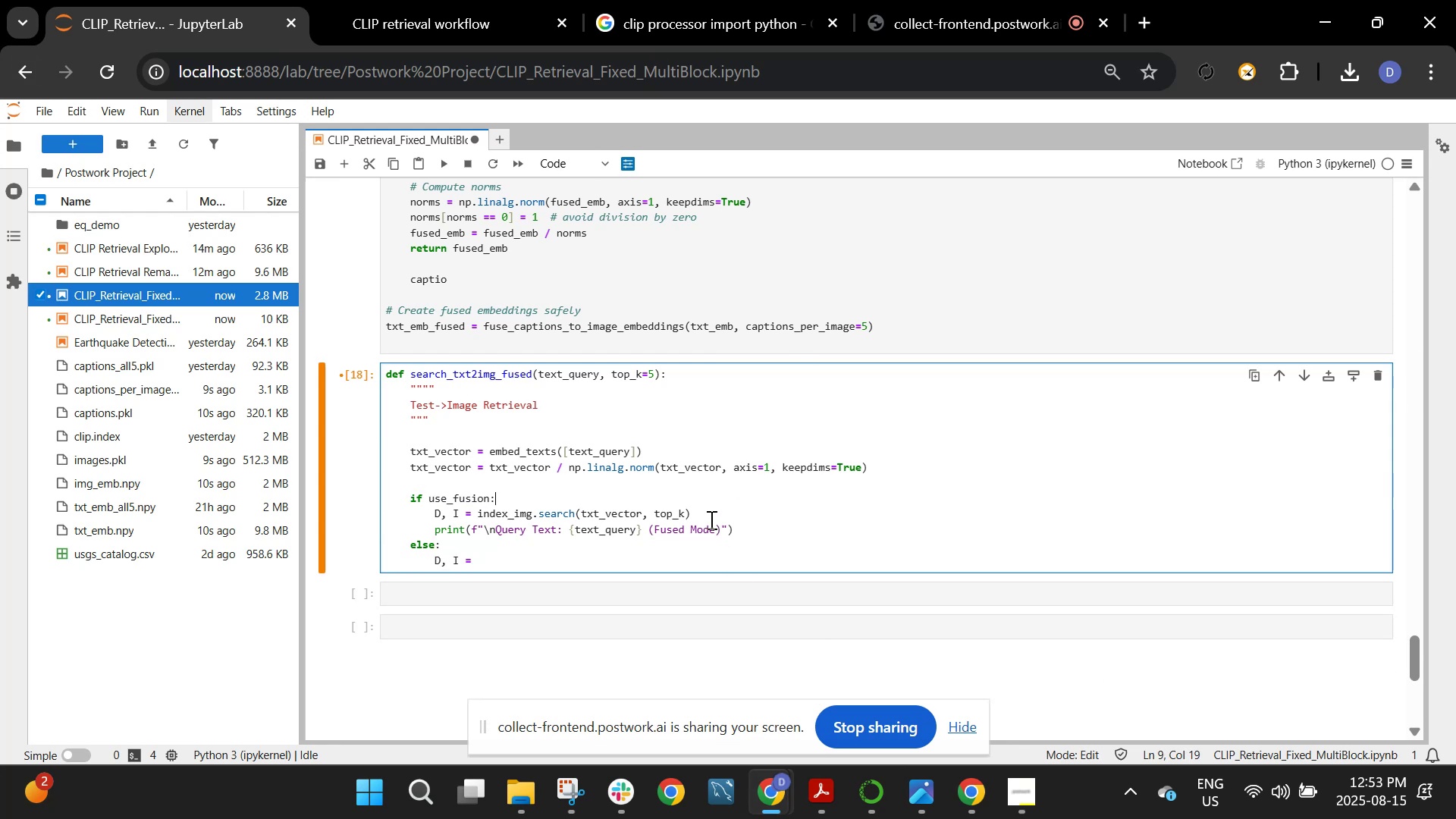 
left_click_drag(start_coordinate=[710, 519], to_coordinate=[711, 484])
 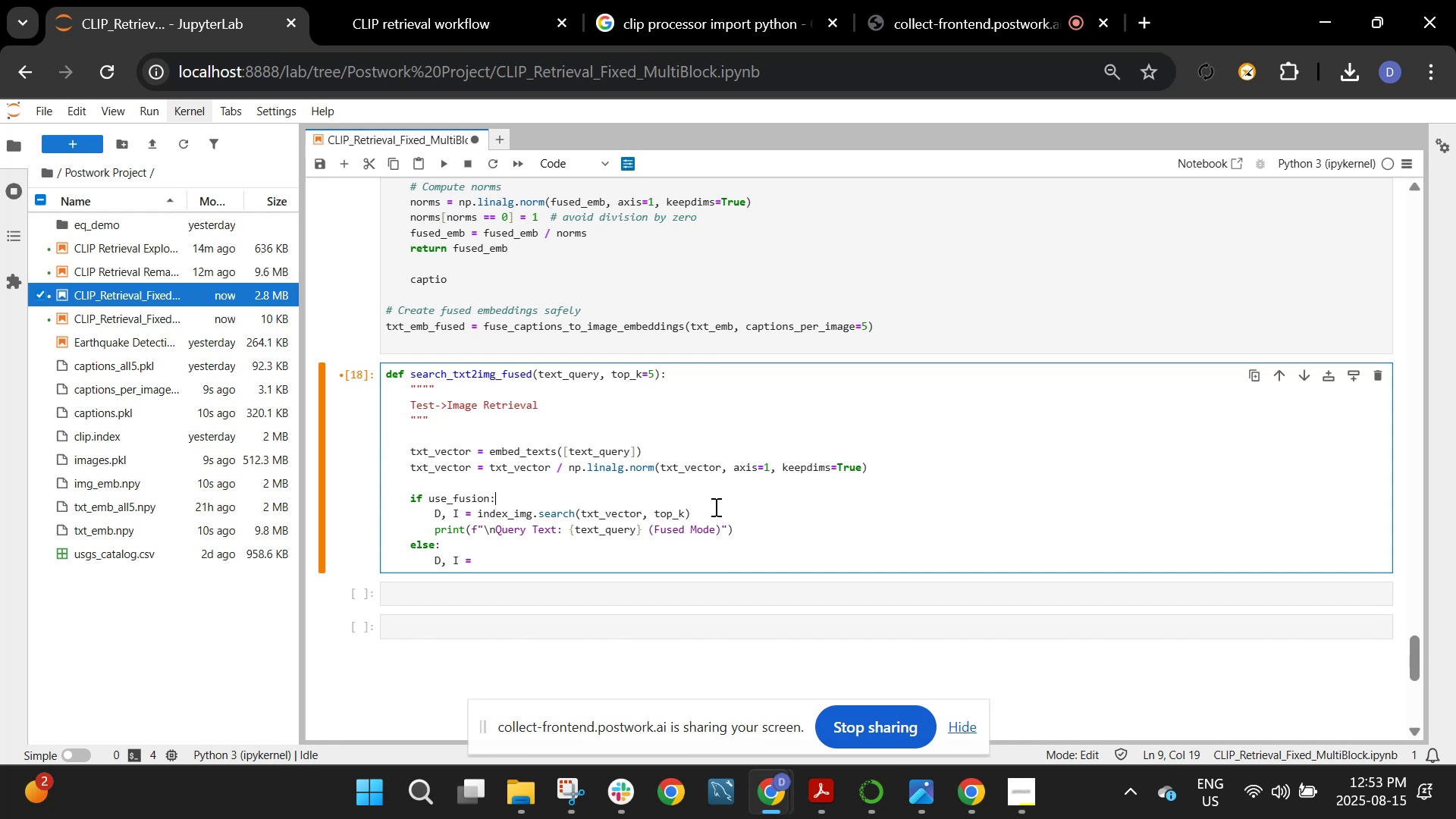 
key(Control+ControlLeft)
 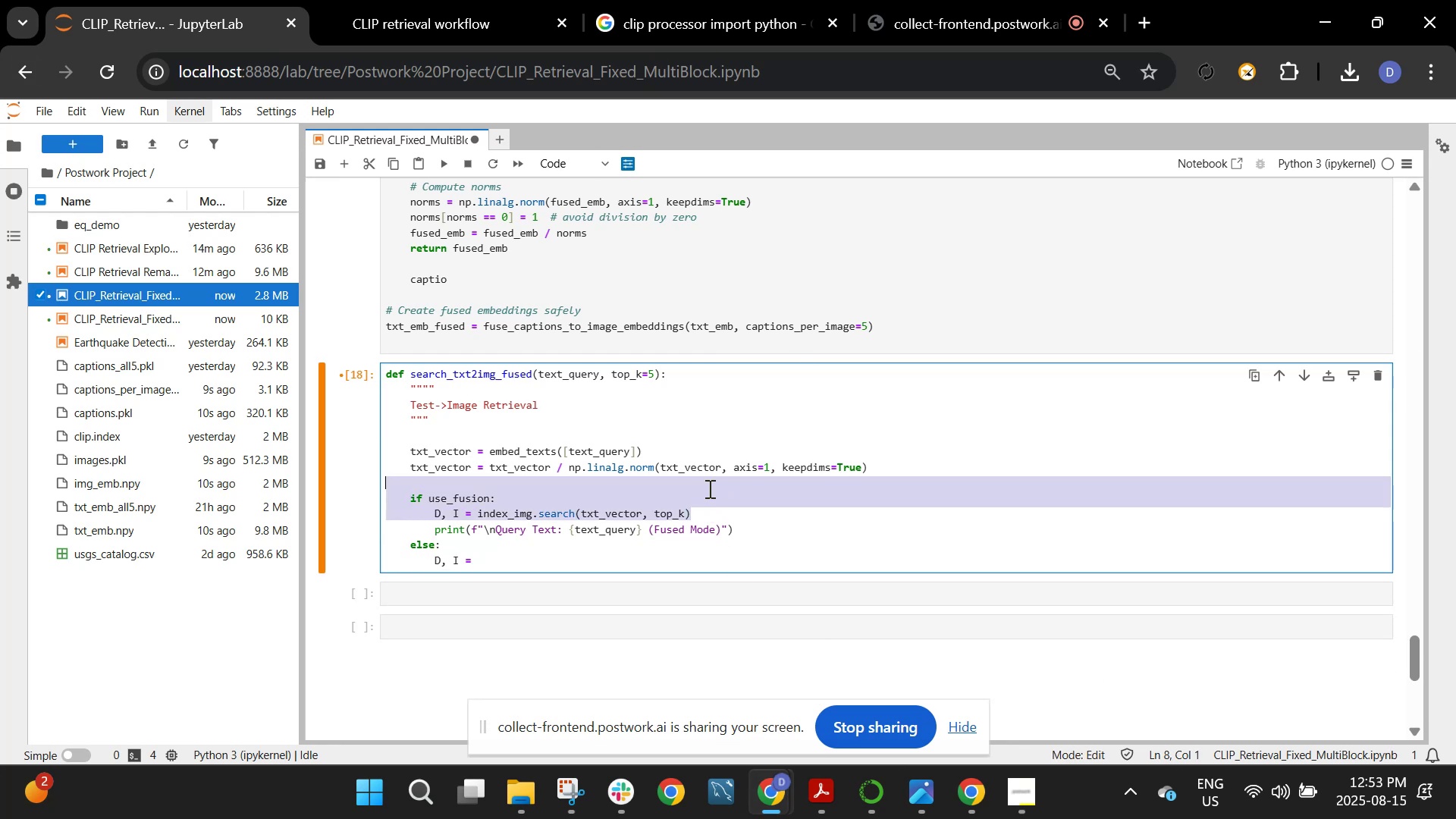 
key(Control+C)
 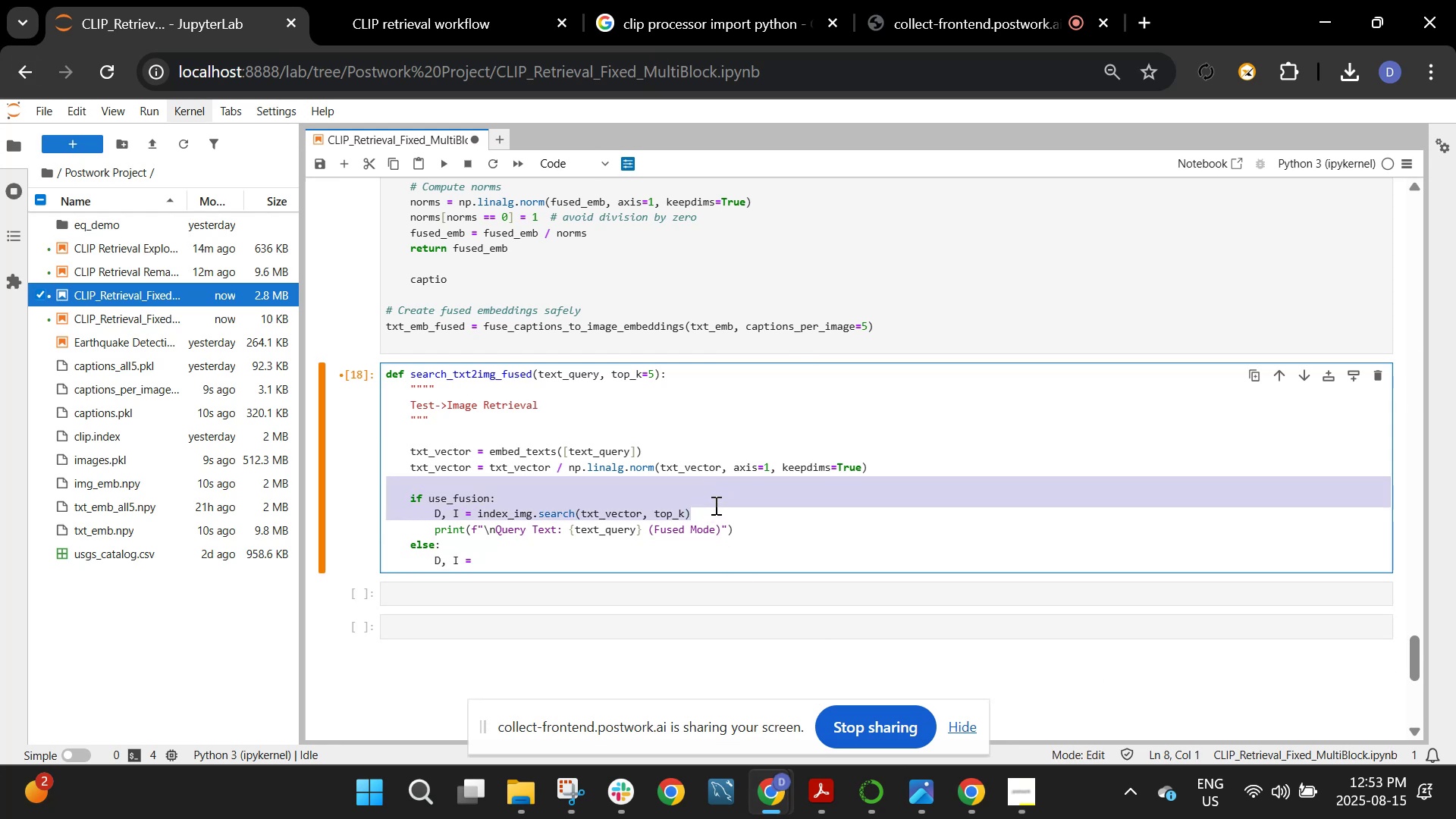 
left_click([714, 505])
 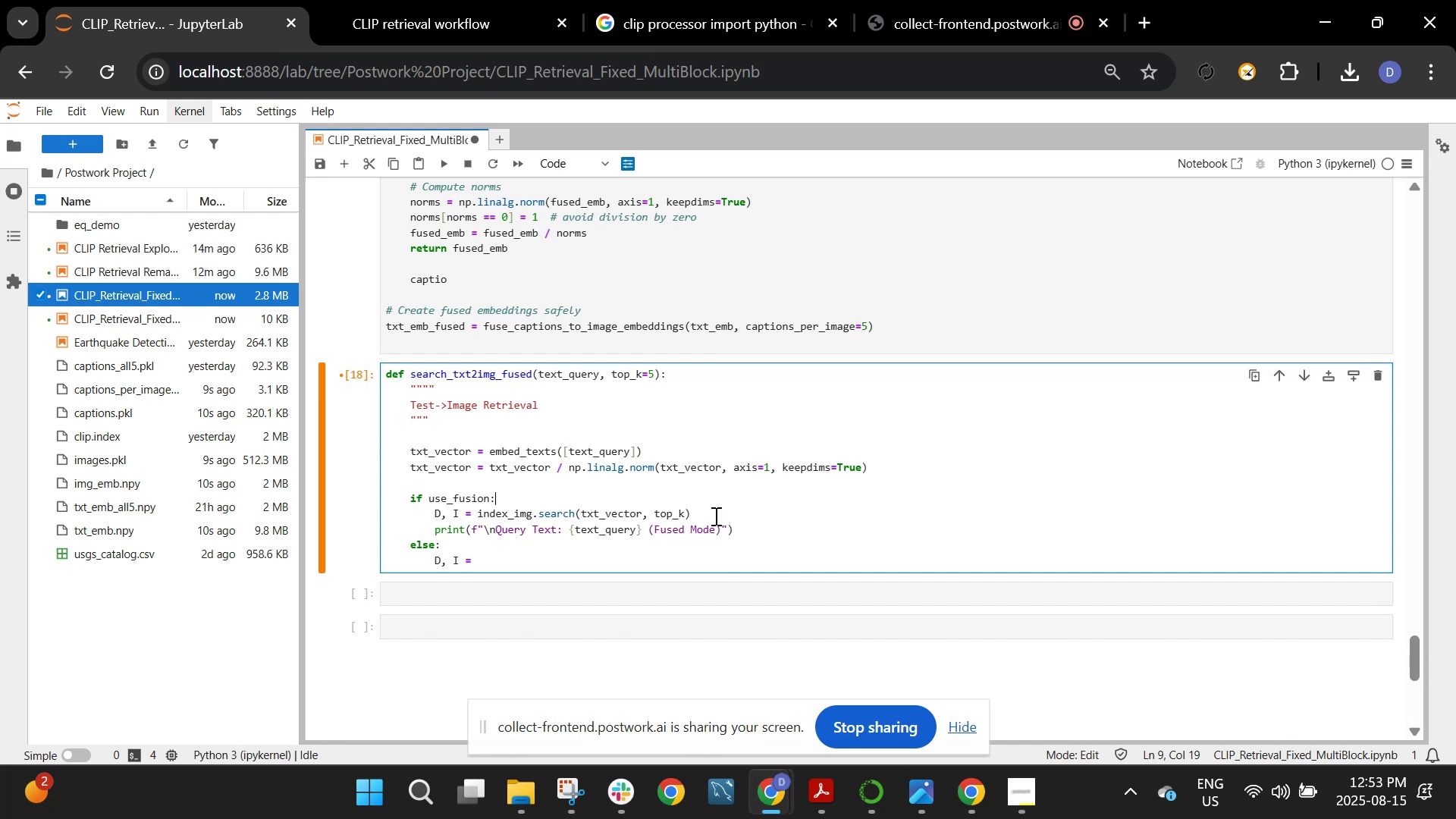 
left_click_drag(start_coordinate=[714, 516], to_coordinate=[717, 494])
 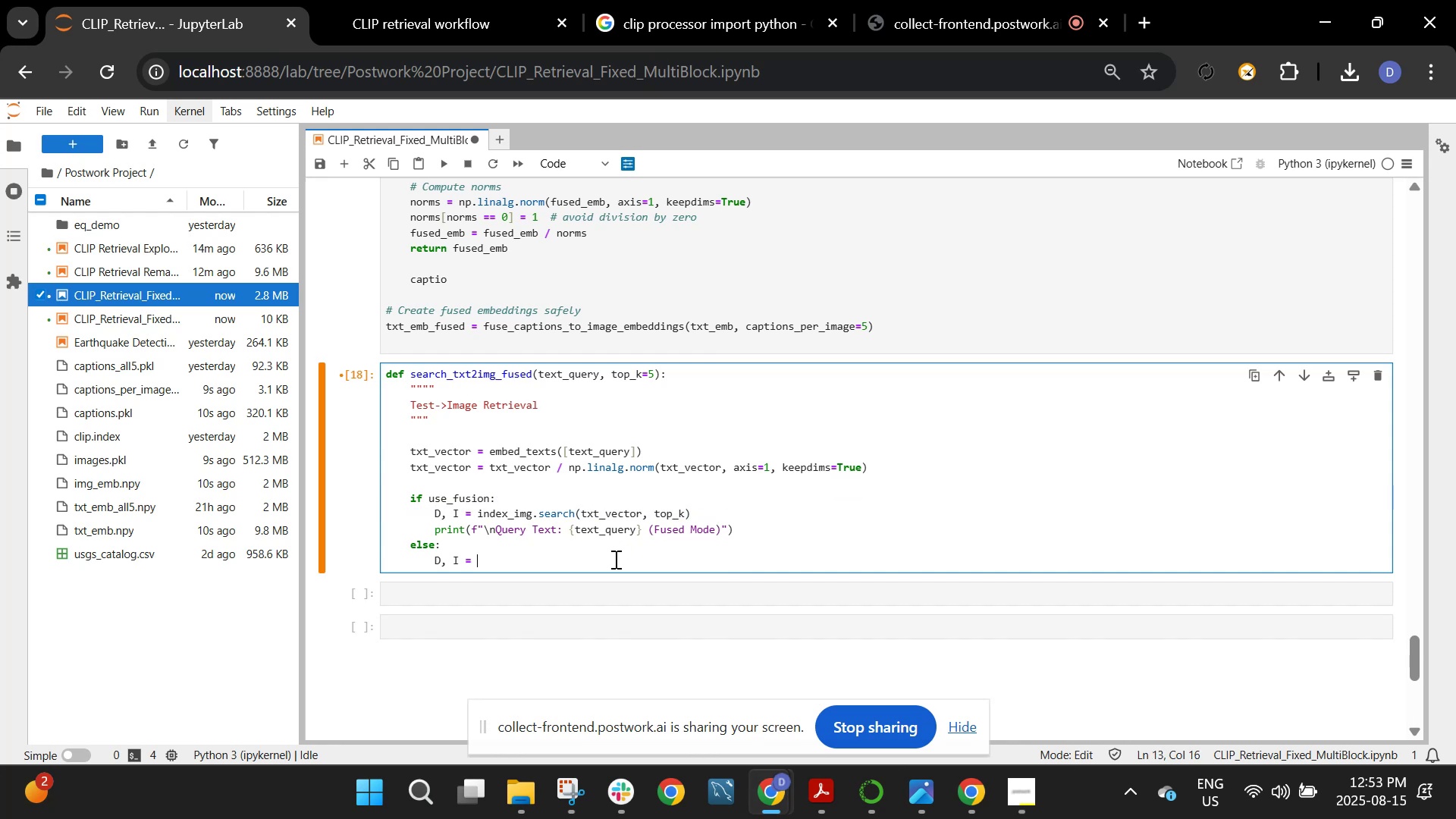 
key(Control+ControlLeft)
 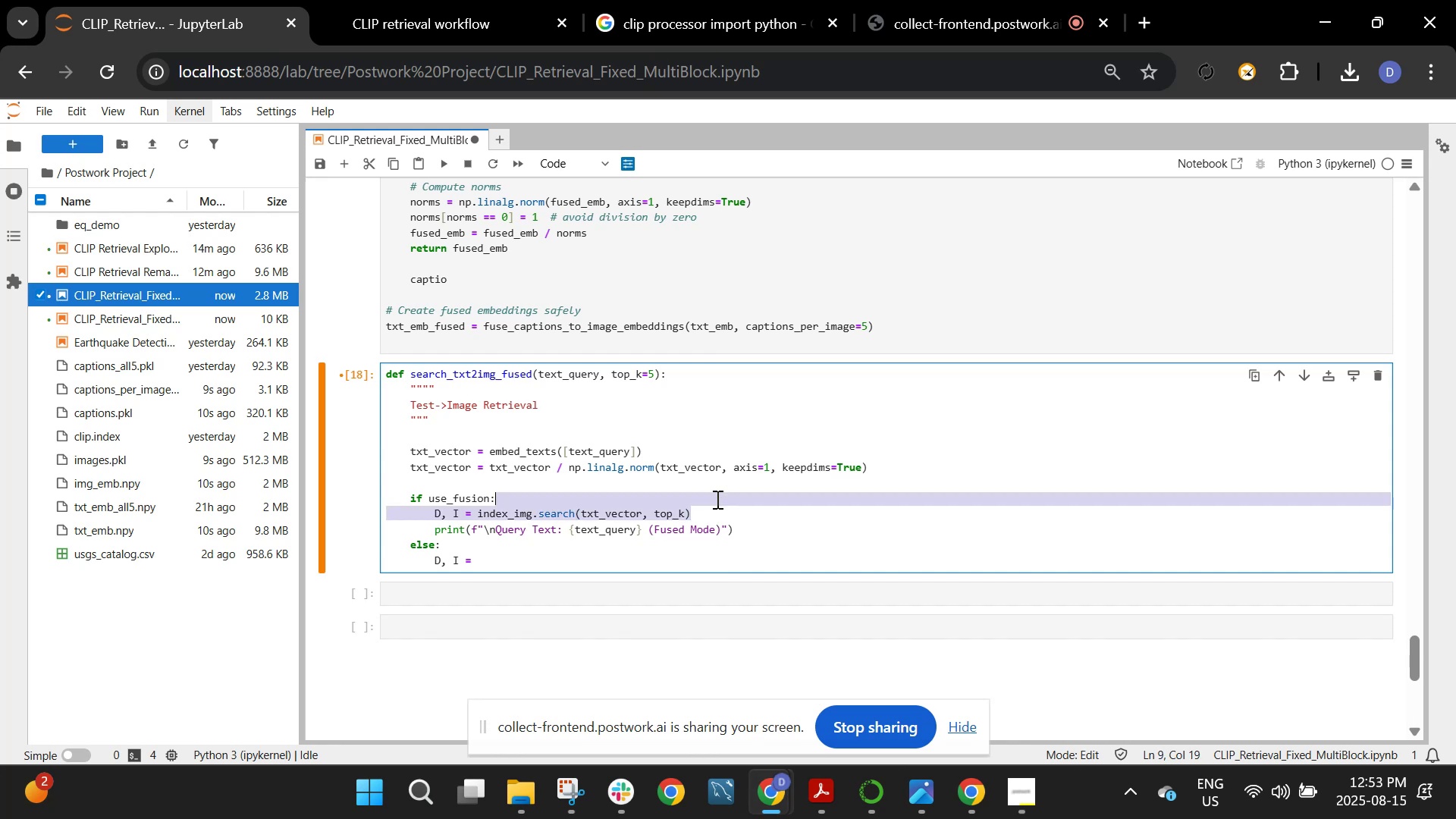 
key(Control+C)
 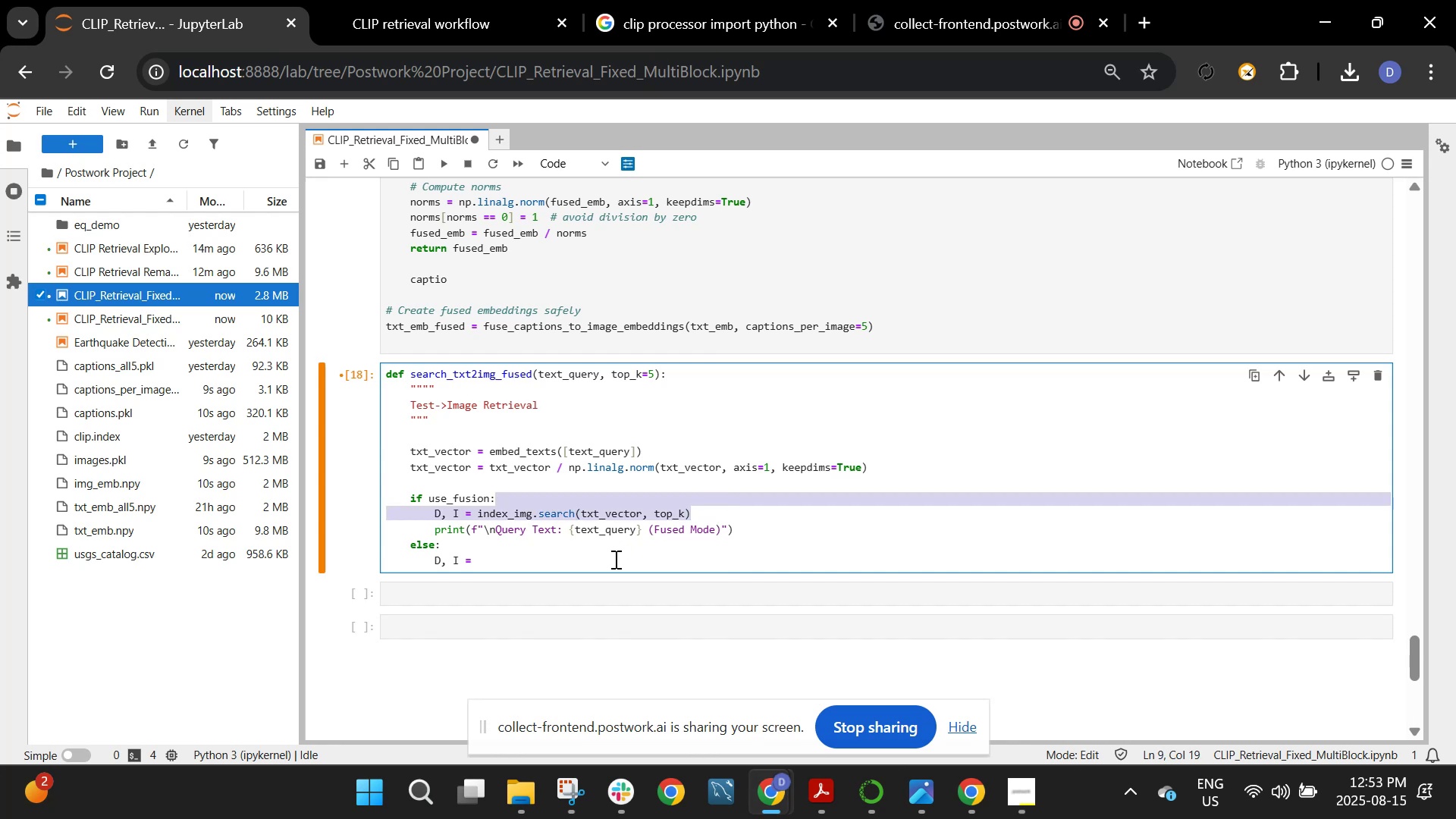 
left_click_drag(start_coordinate=[614, 559], to_coordinate=[624, 539])
 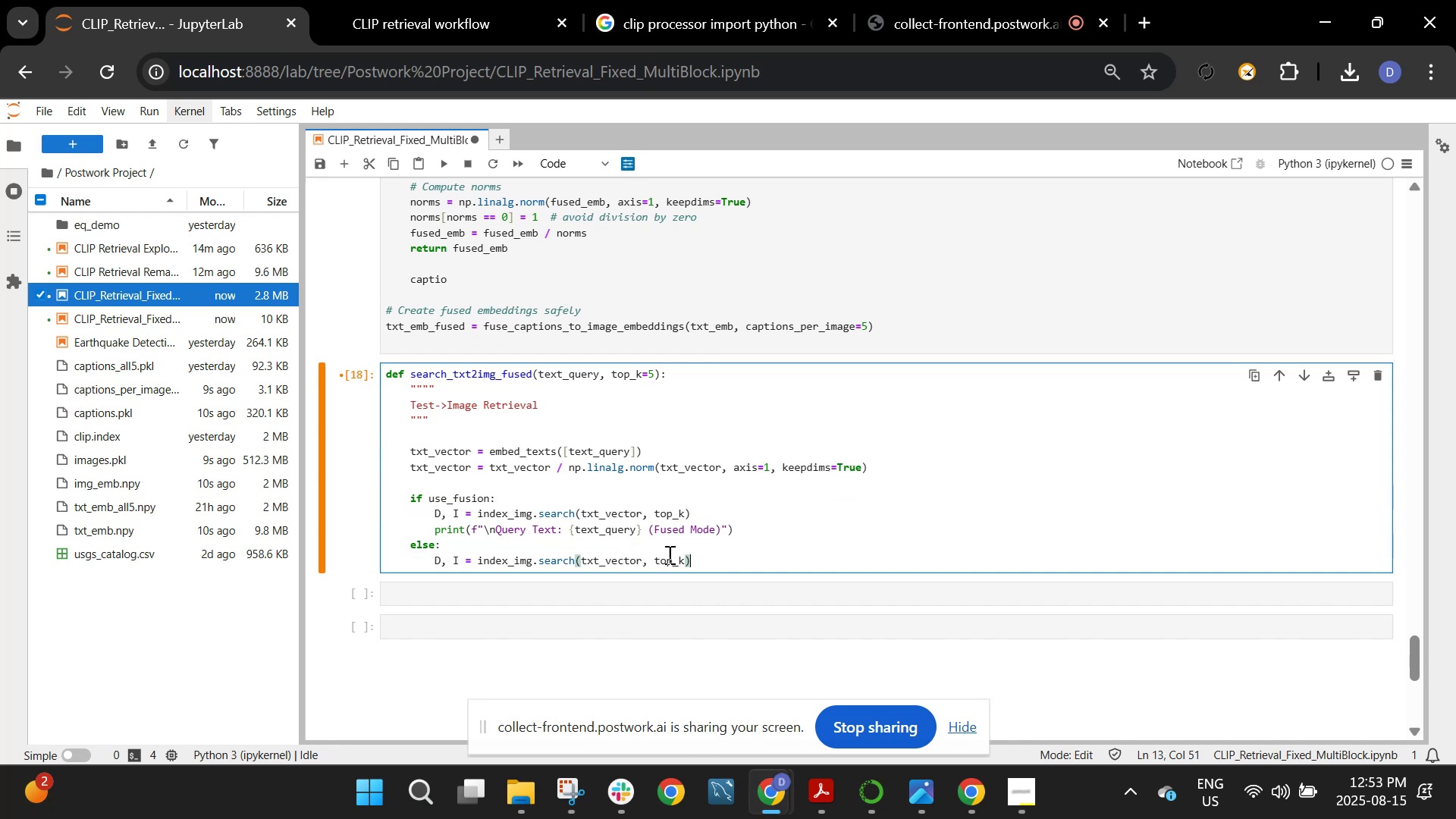 
key(Control+ControlLeft)
 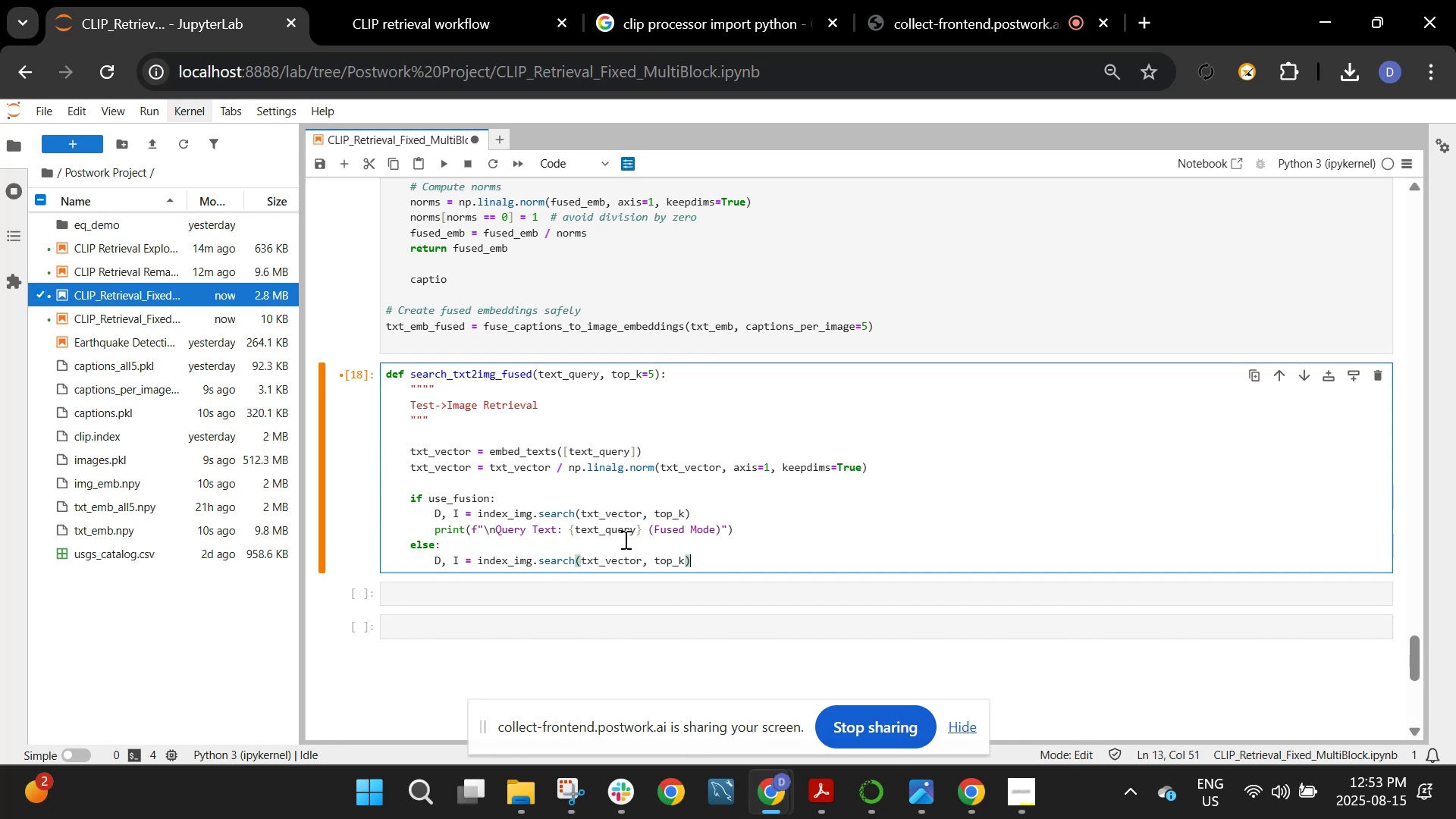 
key(Control+V)
 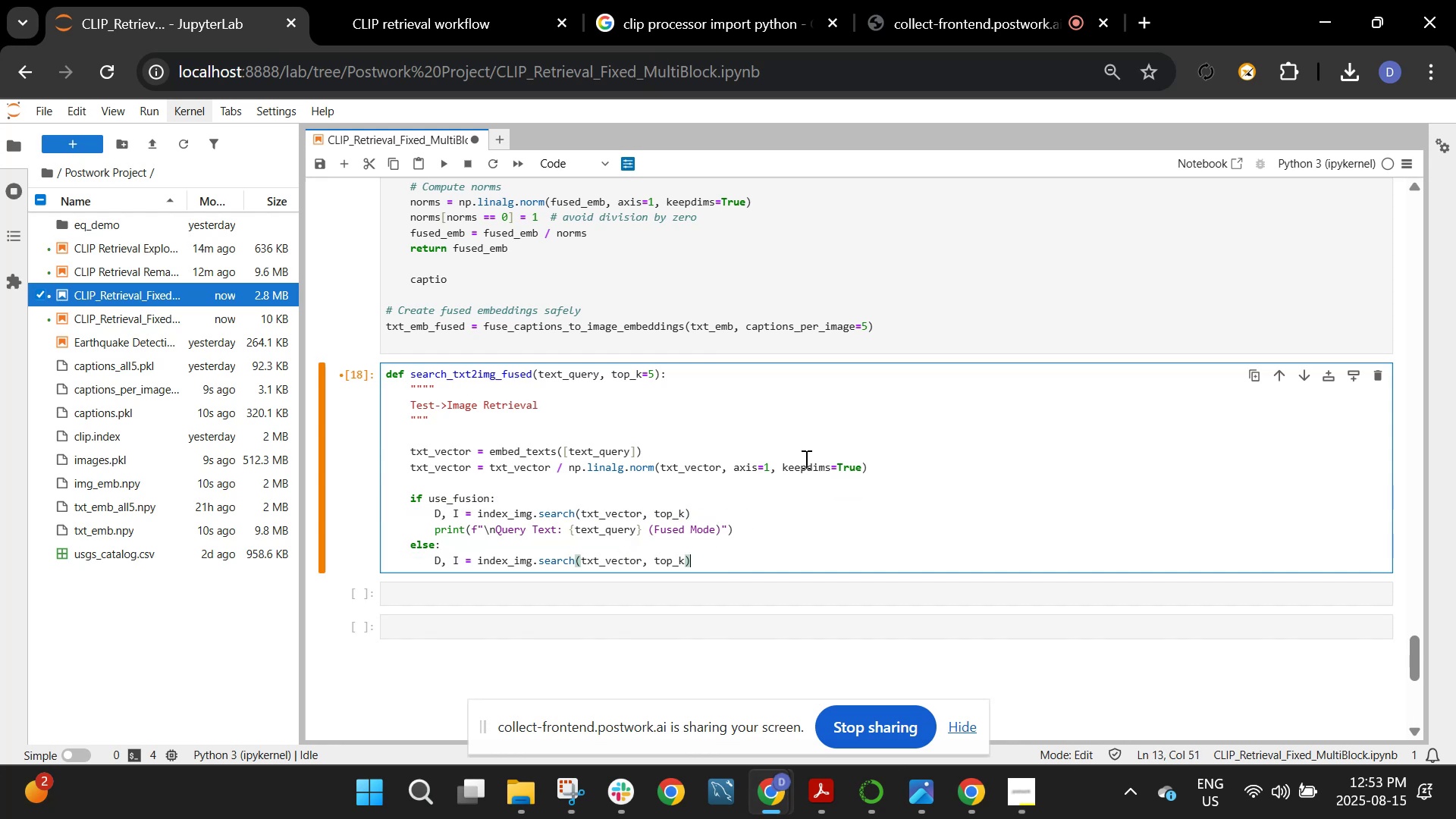 
scroll: coordinate [805, 453], scroll_direction: down, amount: 2.0
 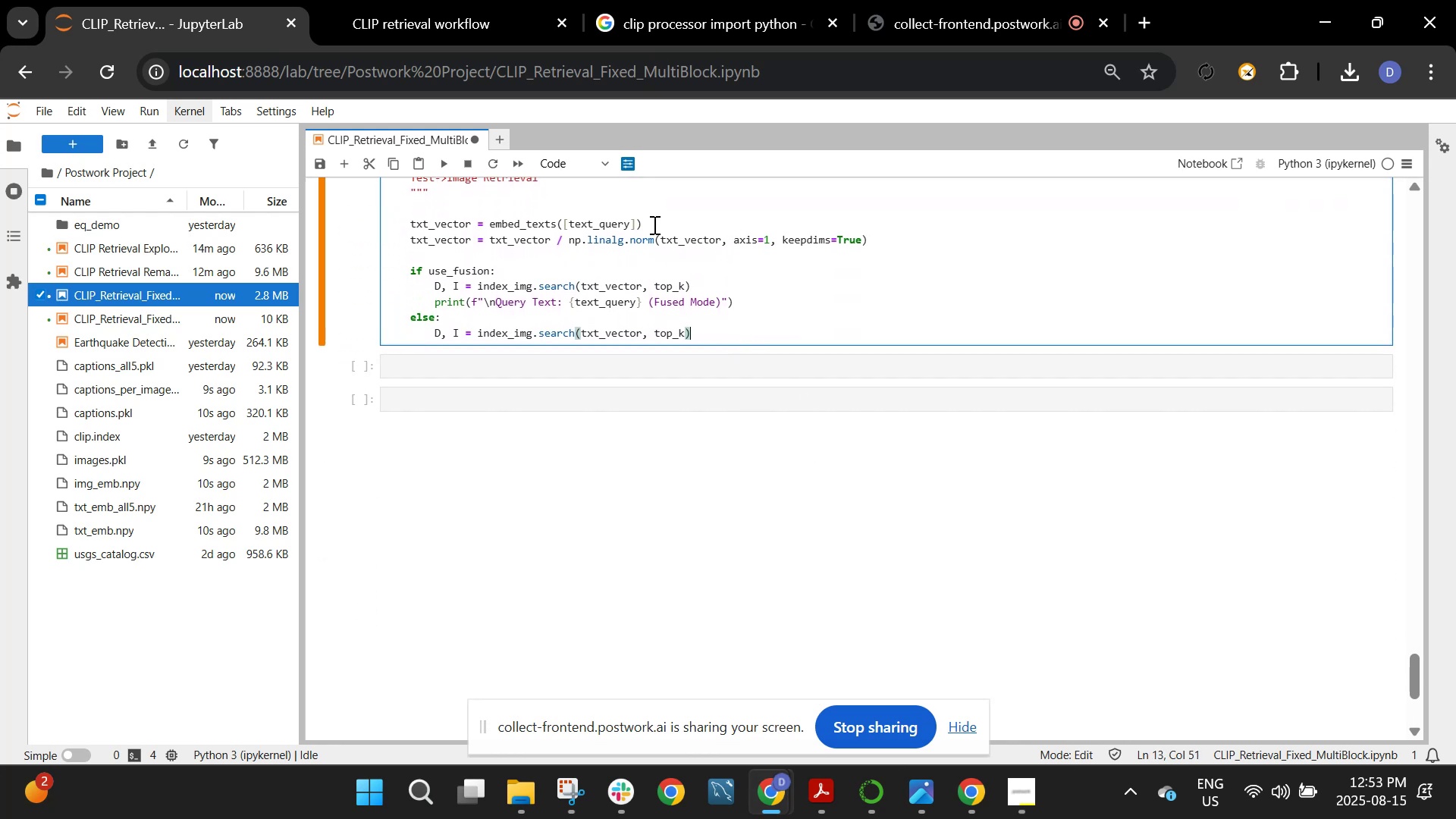 
left_click_drag(start_coordinate=[752, 306], to_coordinate=[748, 274])
 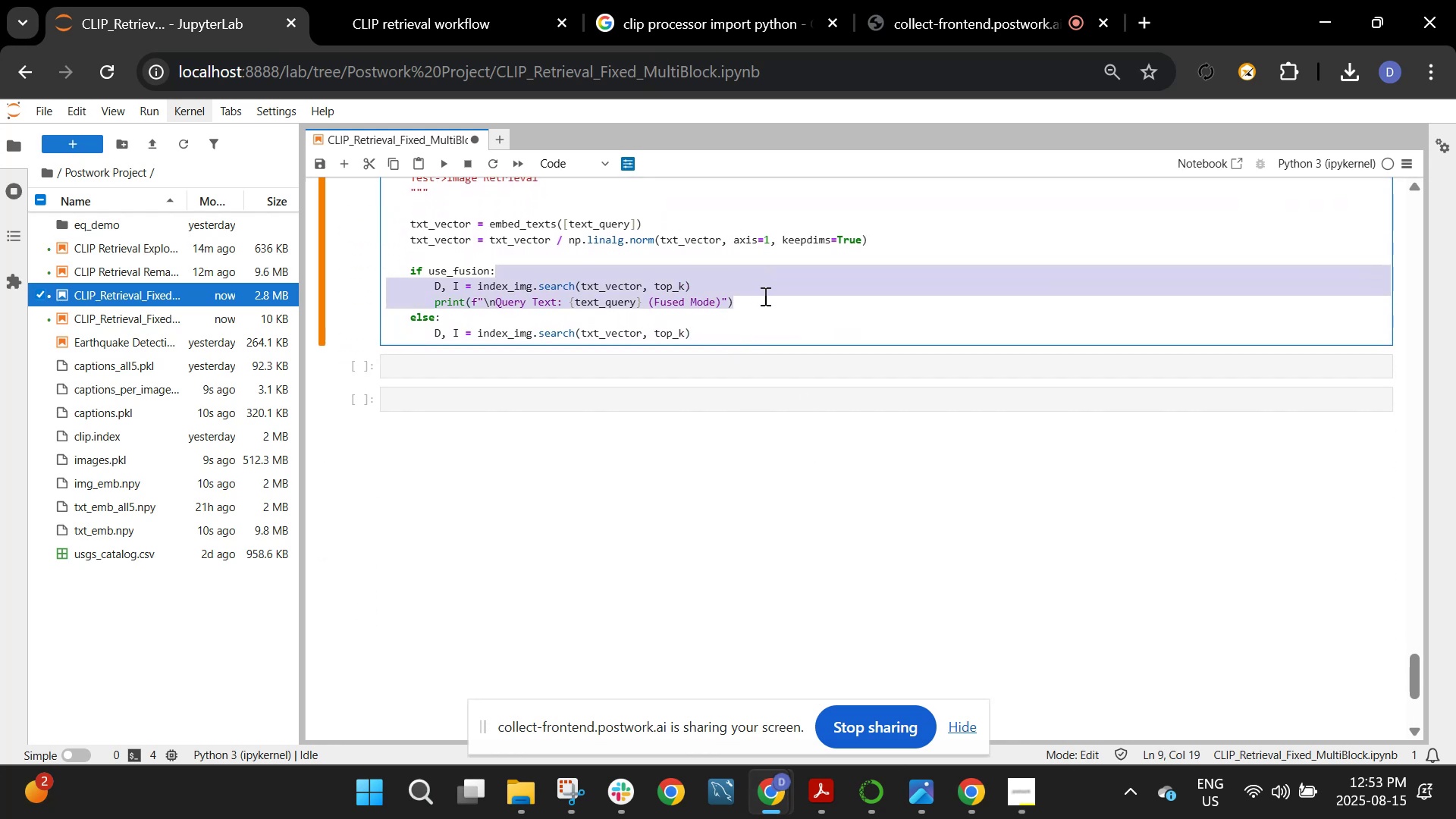 
hold_key(key=ControlLeft, duration=0.39)
 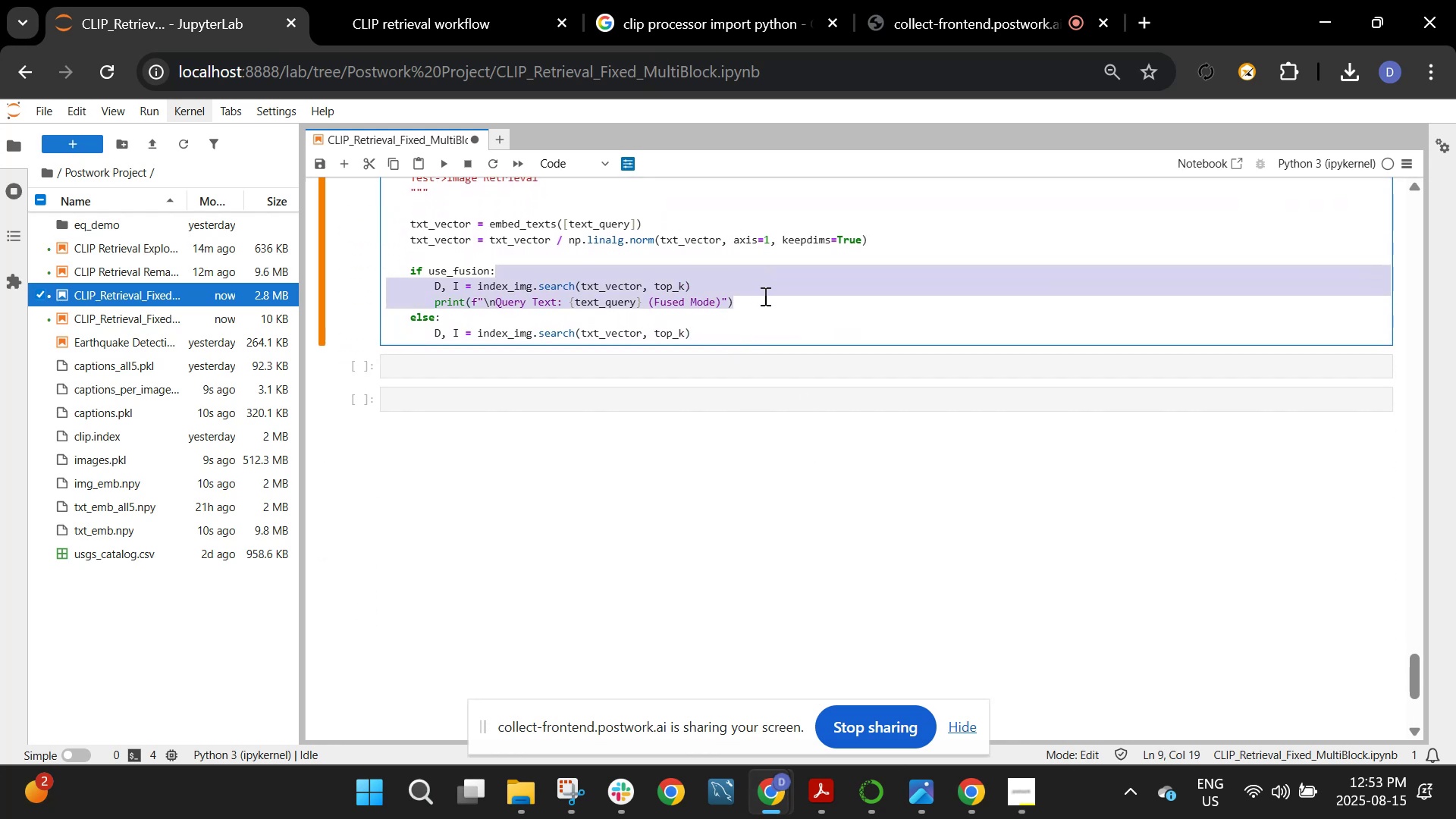 
left_click([764, 296])
 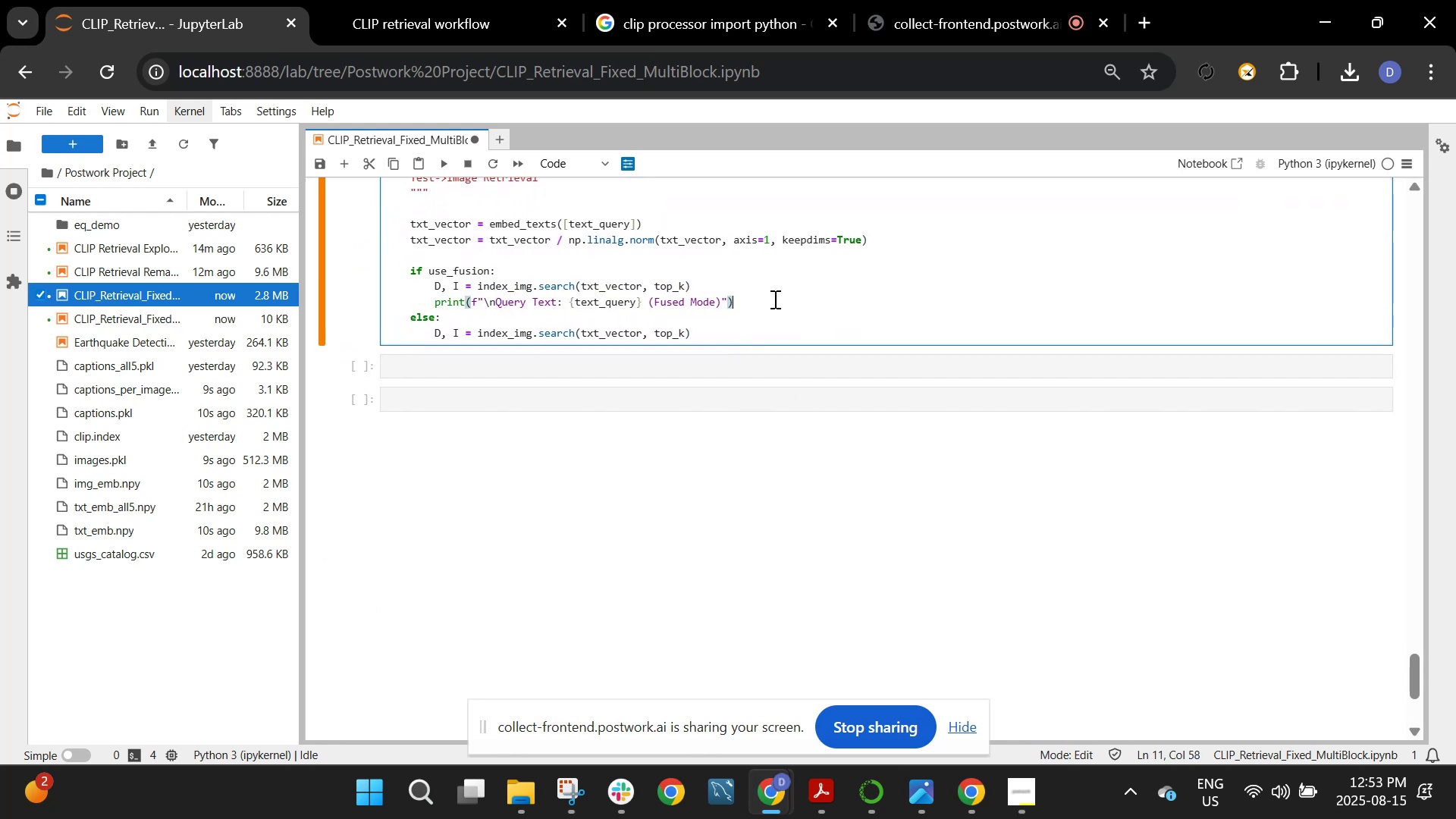 
left_click_drag(start_coordinate=[772, 298], to_coordinate=[770, 286])
 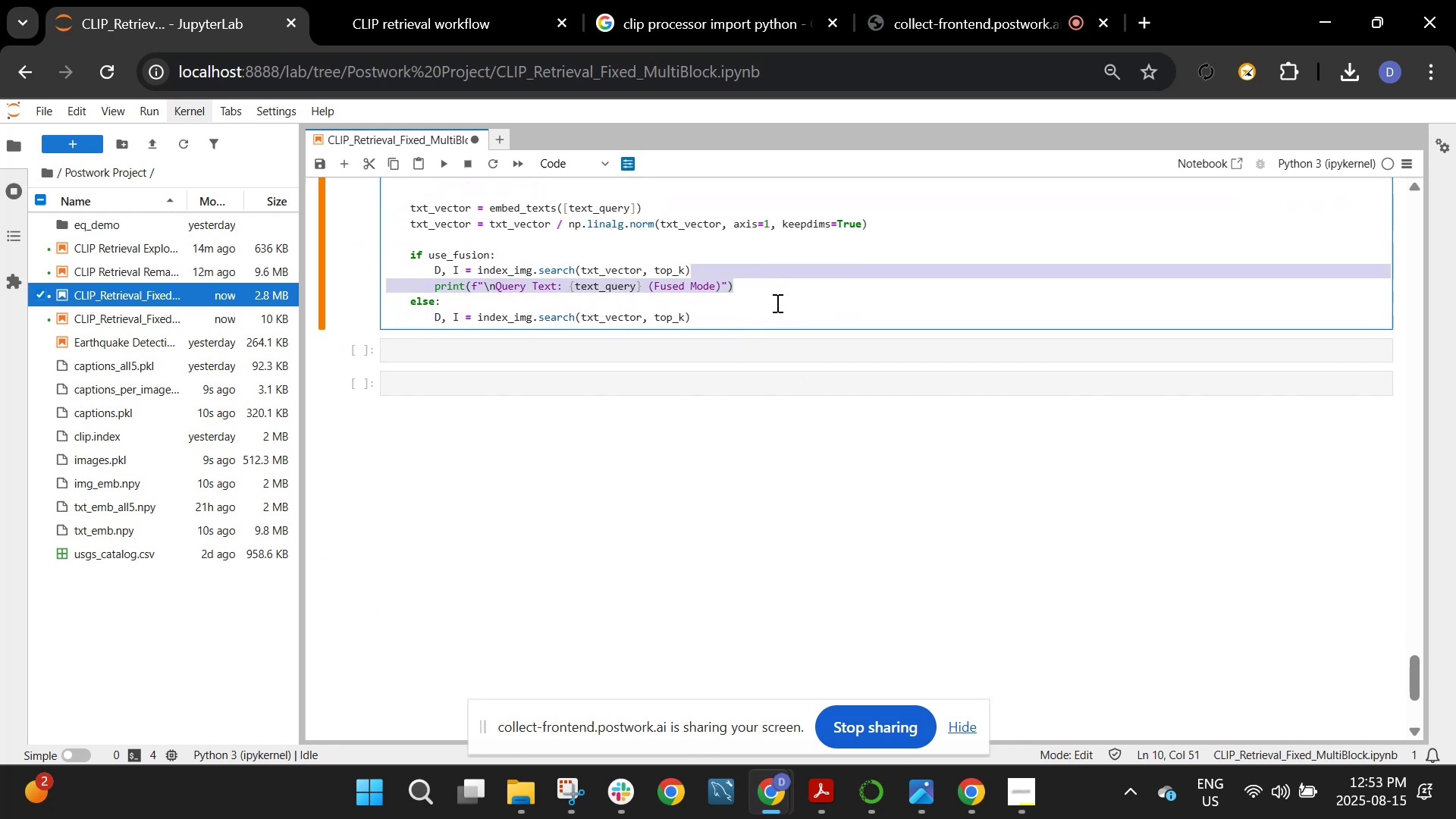 
key(Control+ControlLeft)
 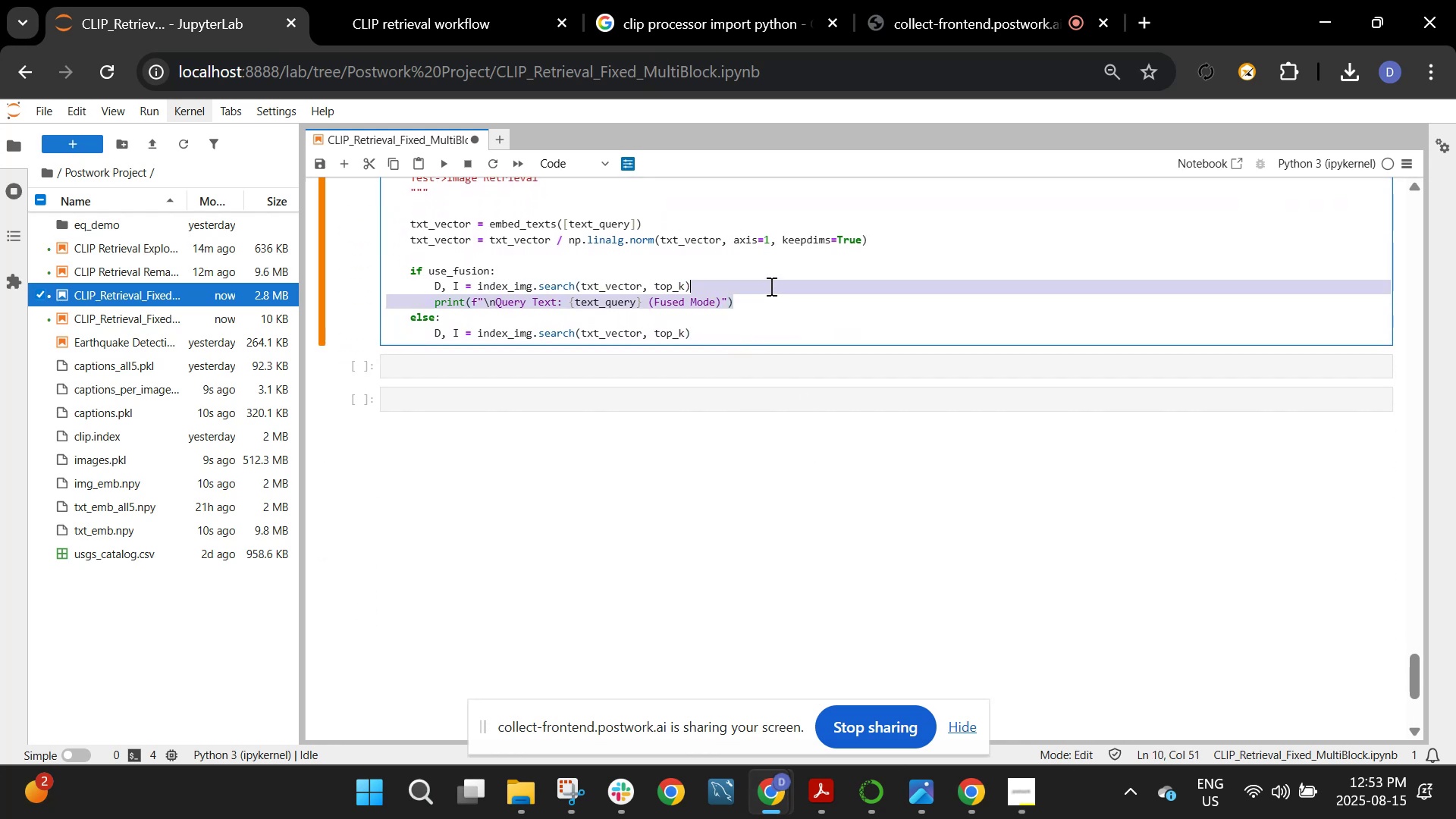 
key(Control+C)
 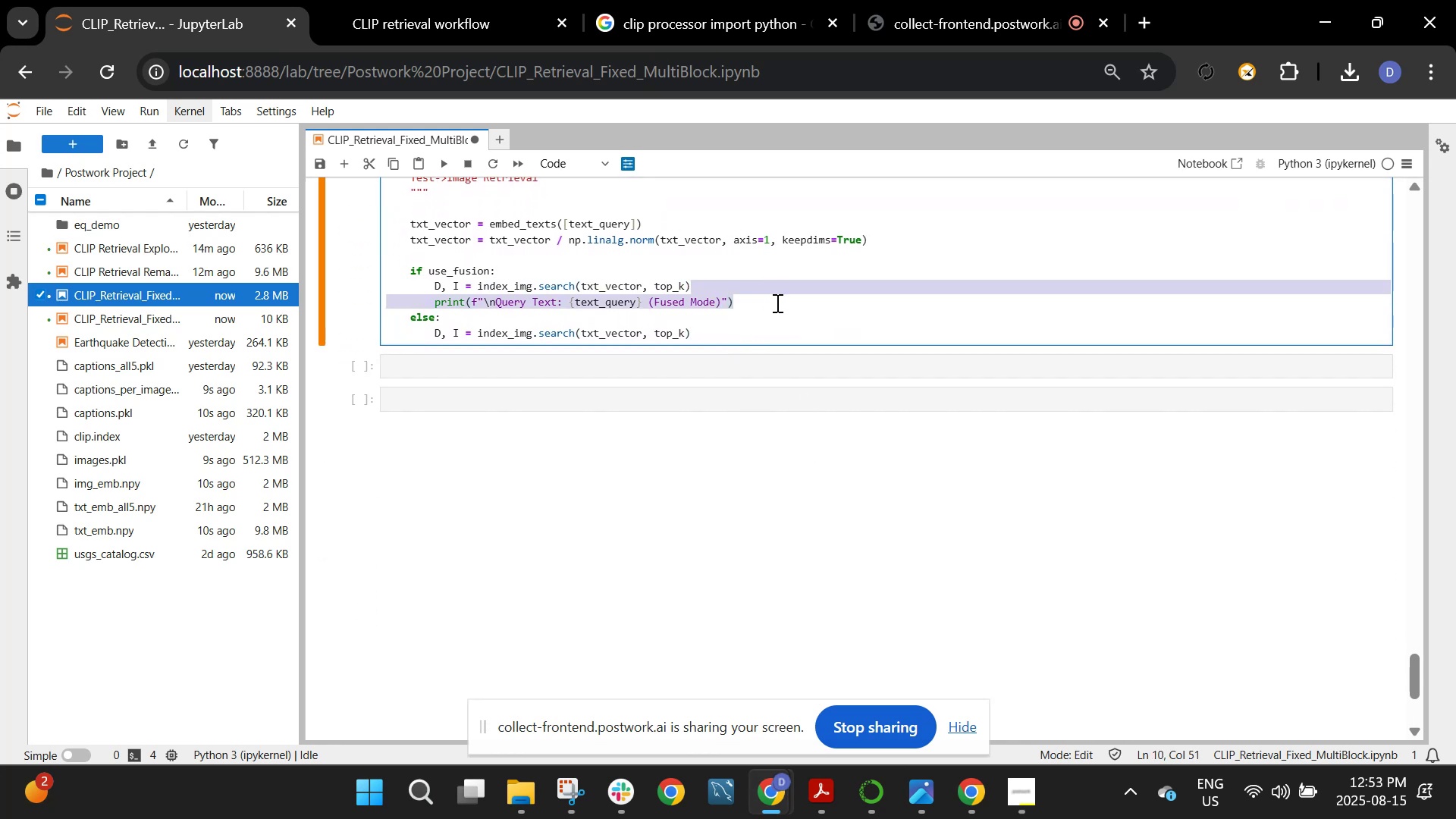 
scroll: coordinate [776, 303], scroll_direction: down, amount: 1.0
 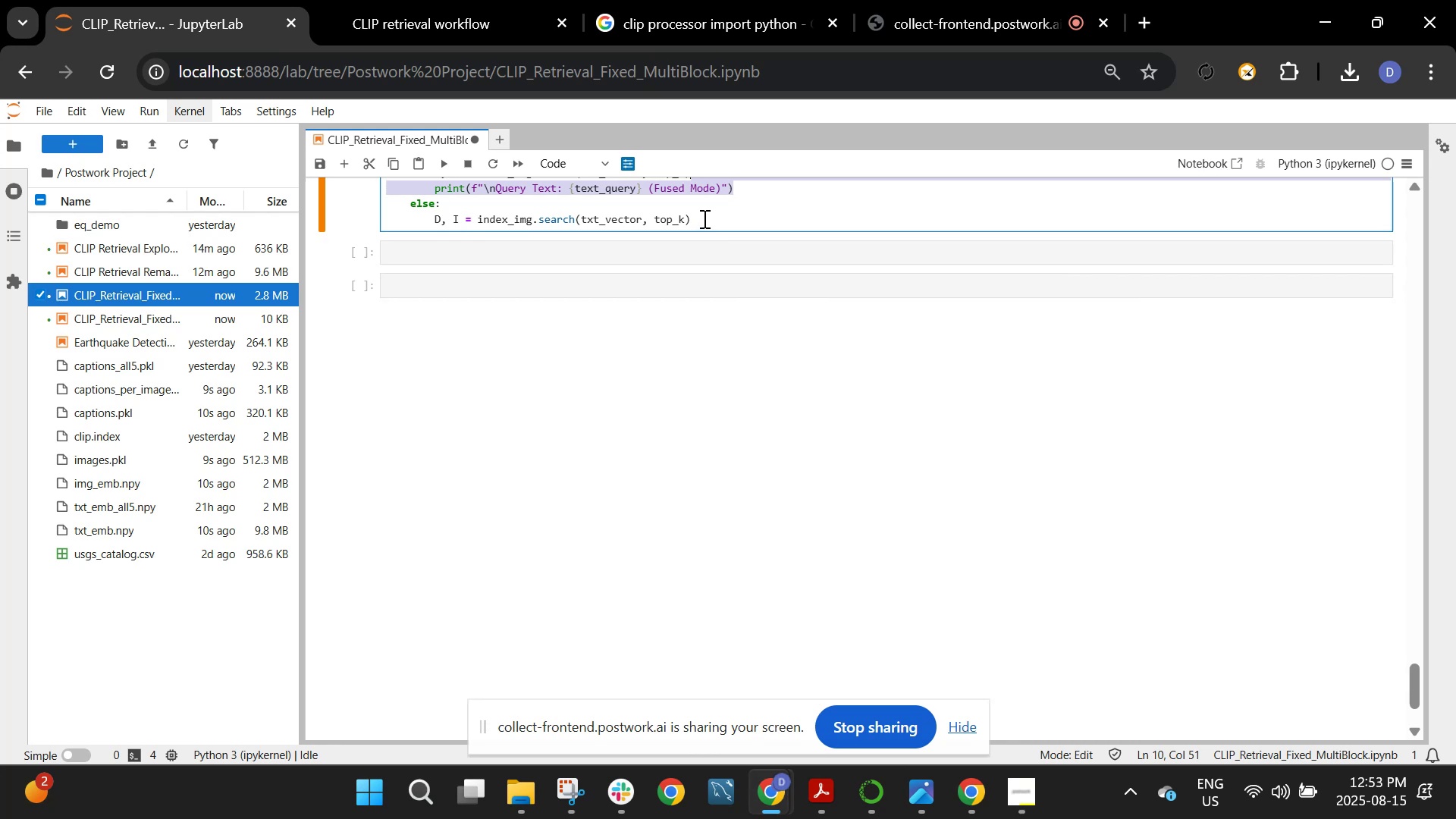 
left_click([703, 216])
 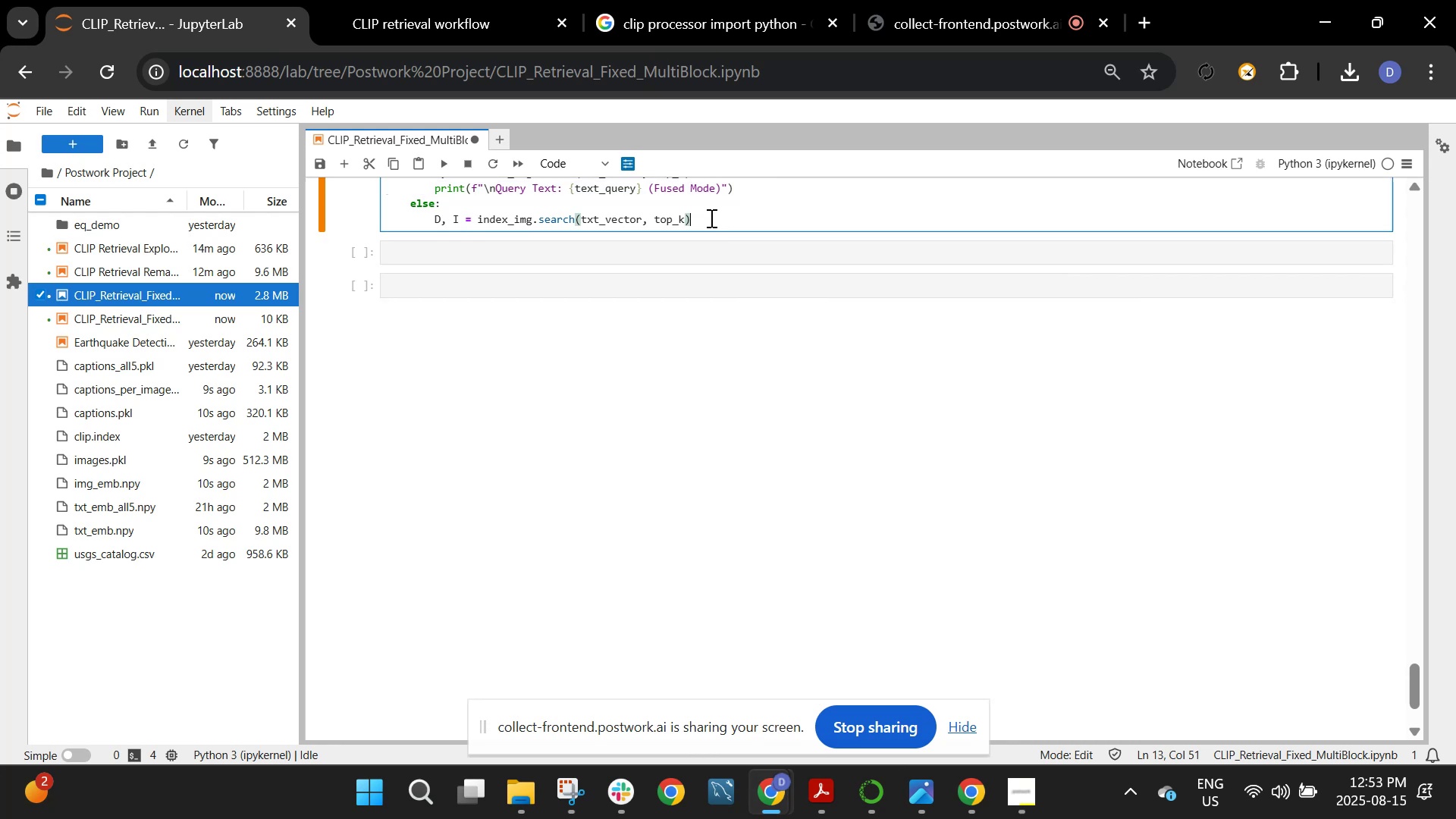 
key(Control+ControlLeft)
 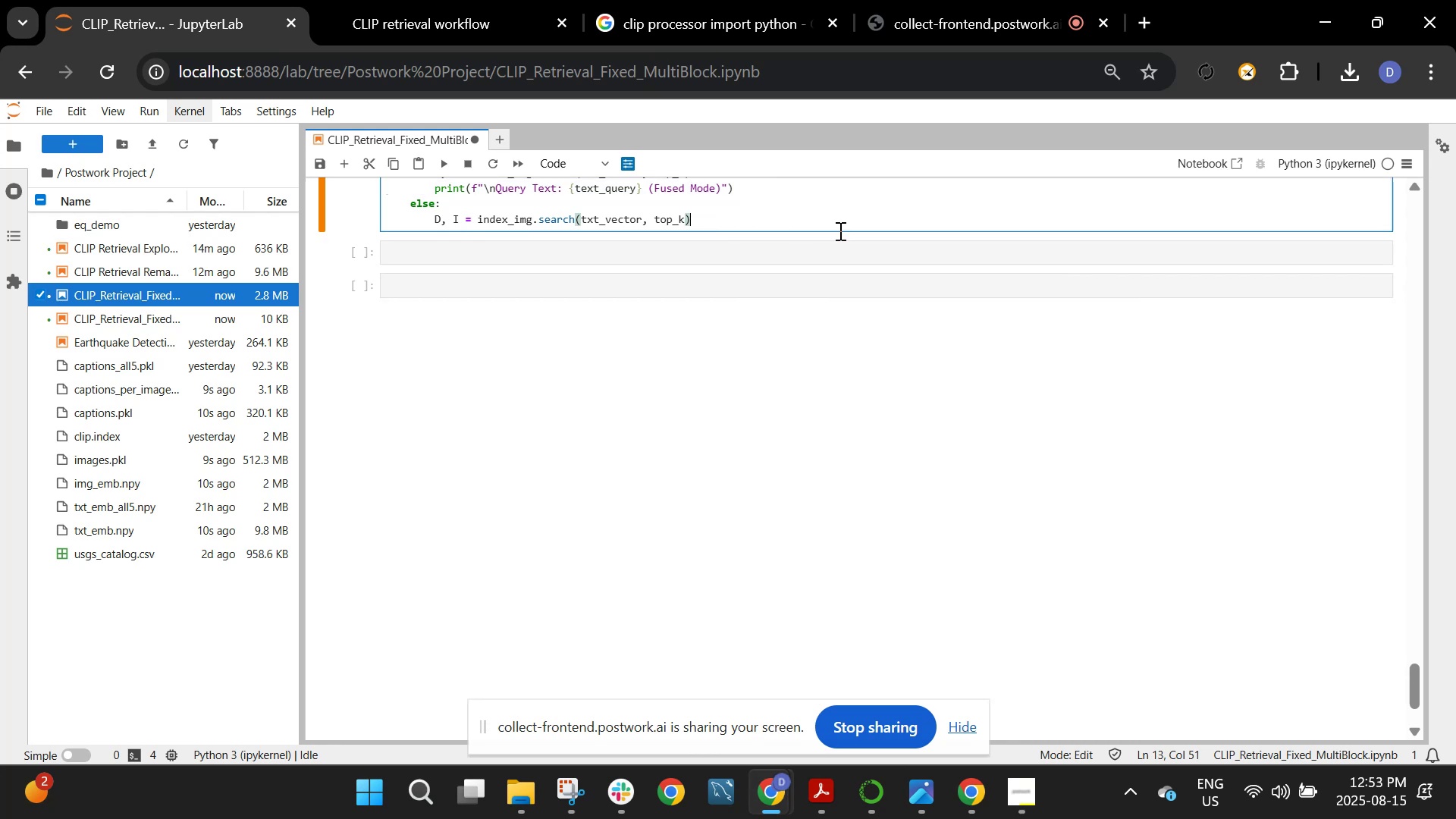 
key(Control+V)
 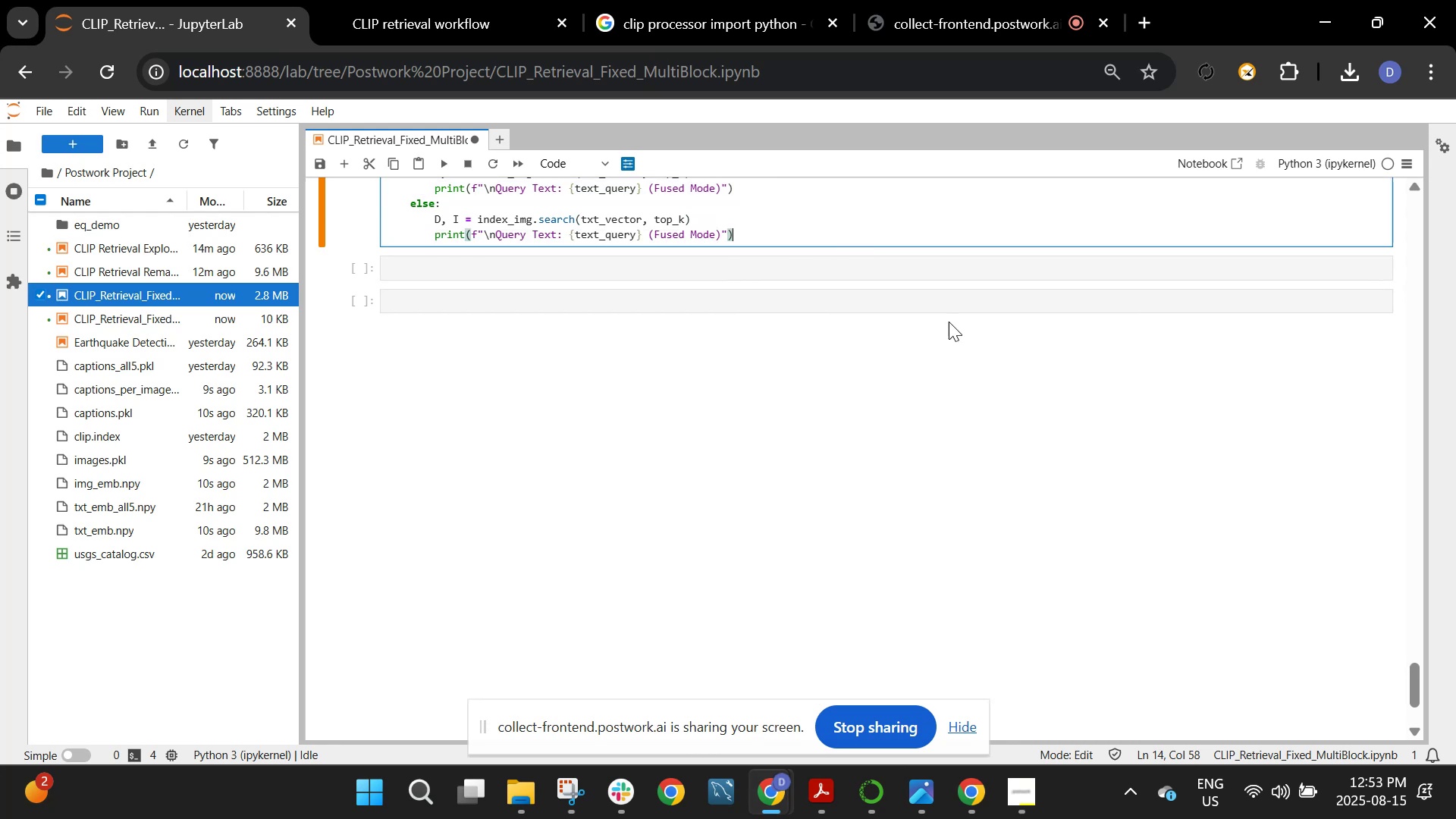 
scroll: coordinate [956, 328], scroll_direction: up, amount: 3.0
 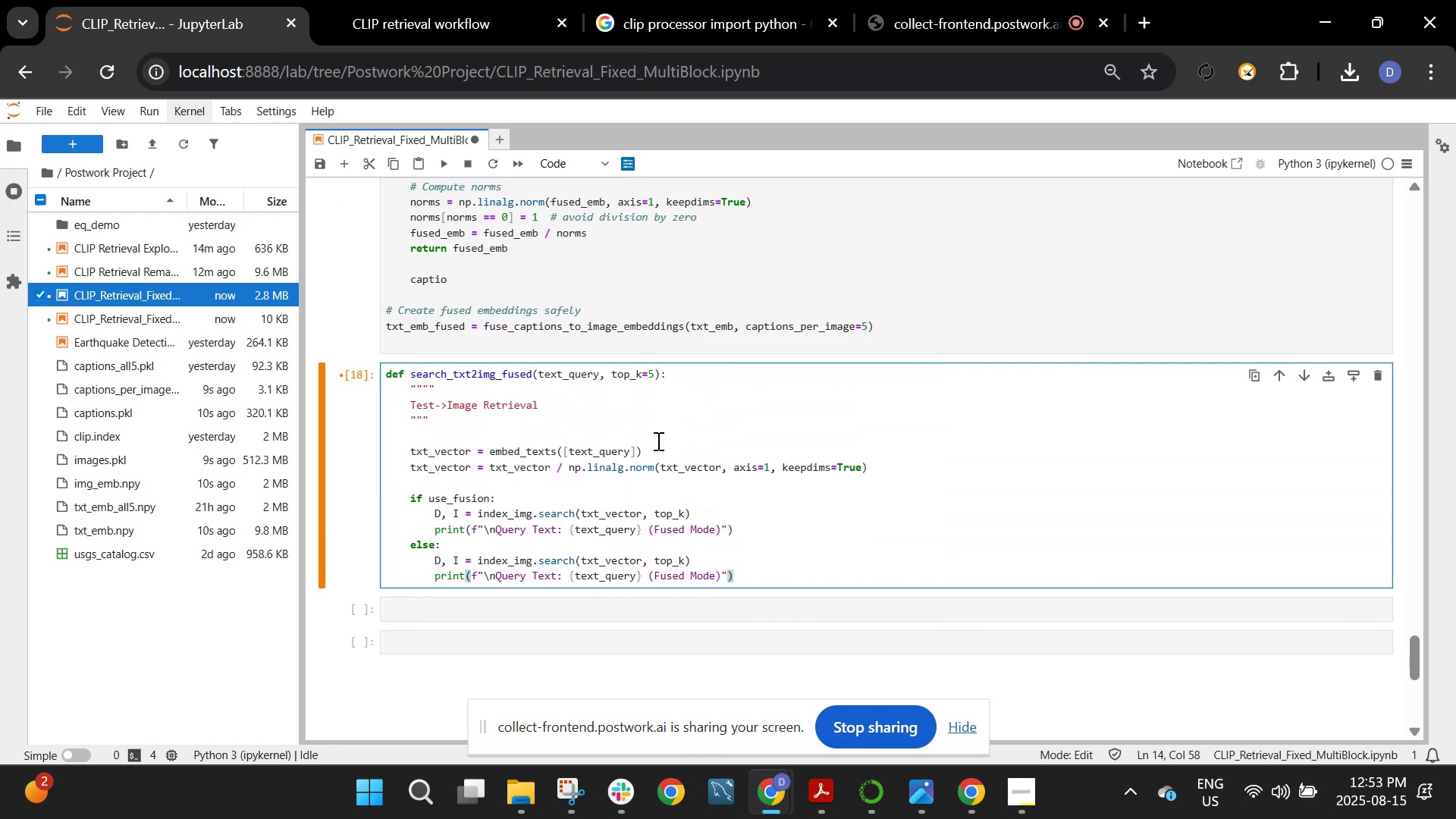 
scroll: coordinate [659, 425], scroll_direction: down, amount: 1.0
 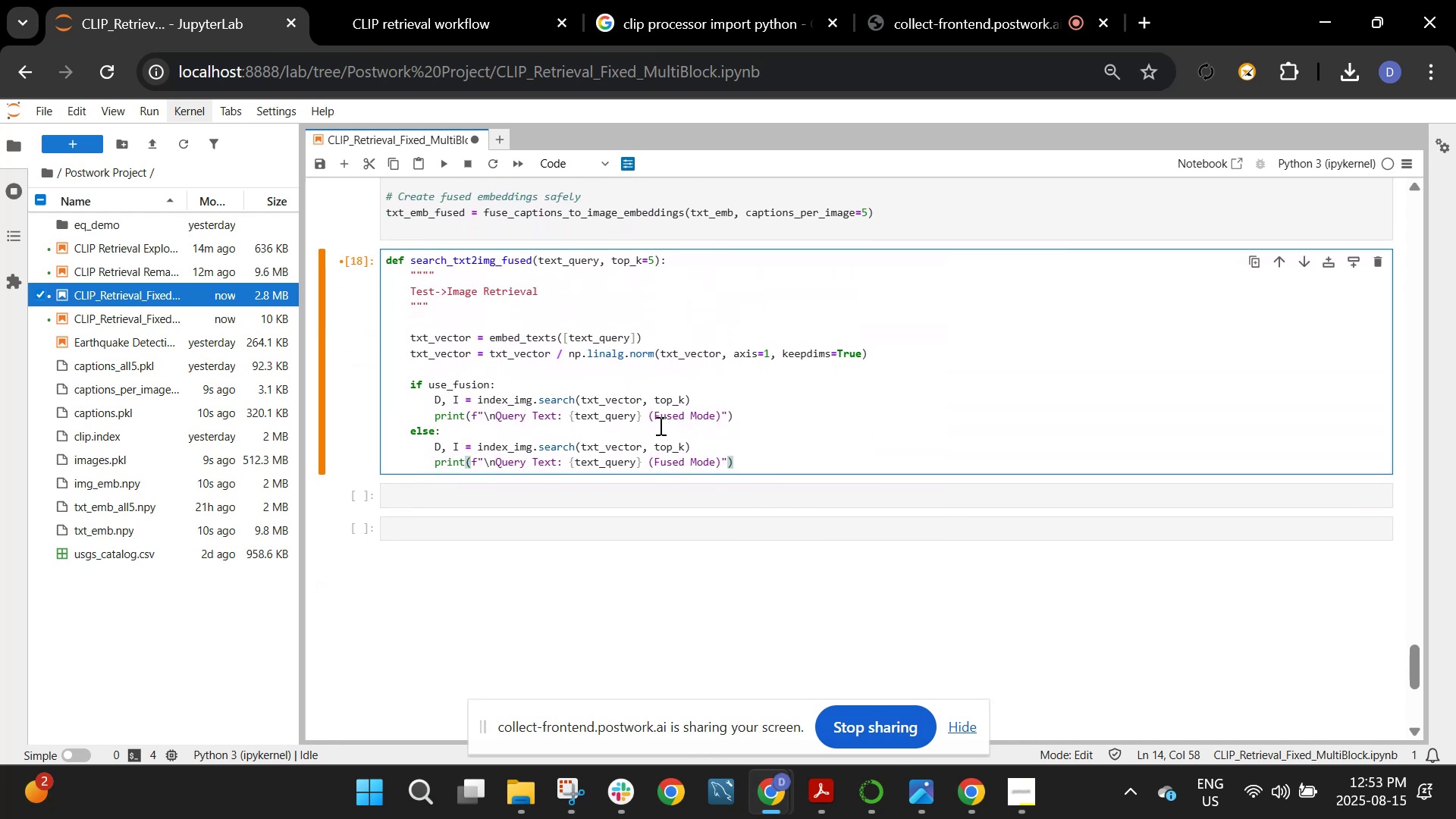 
key(Enter)
 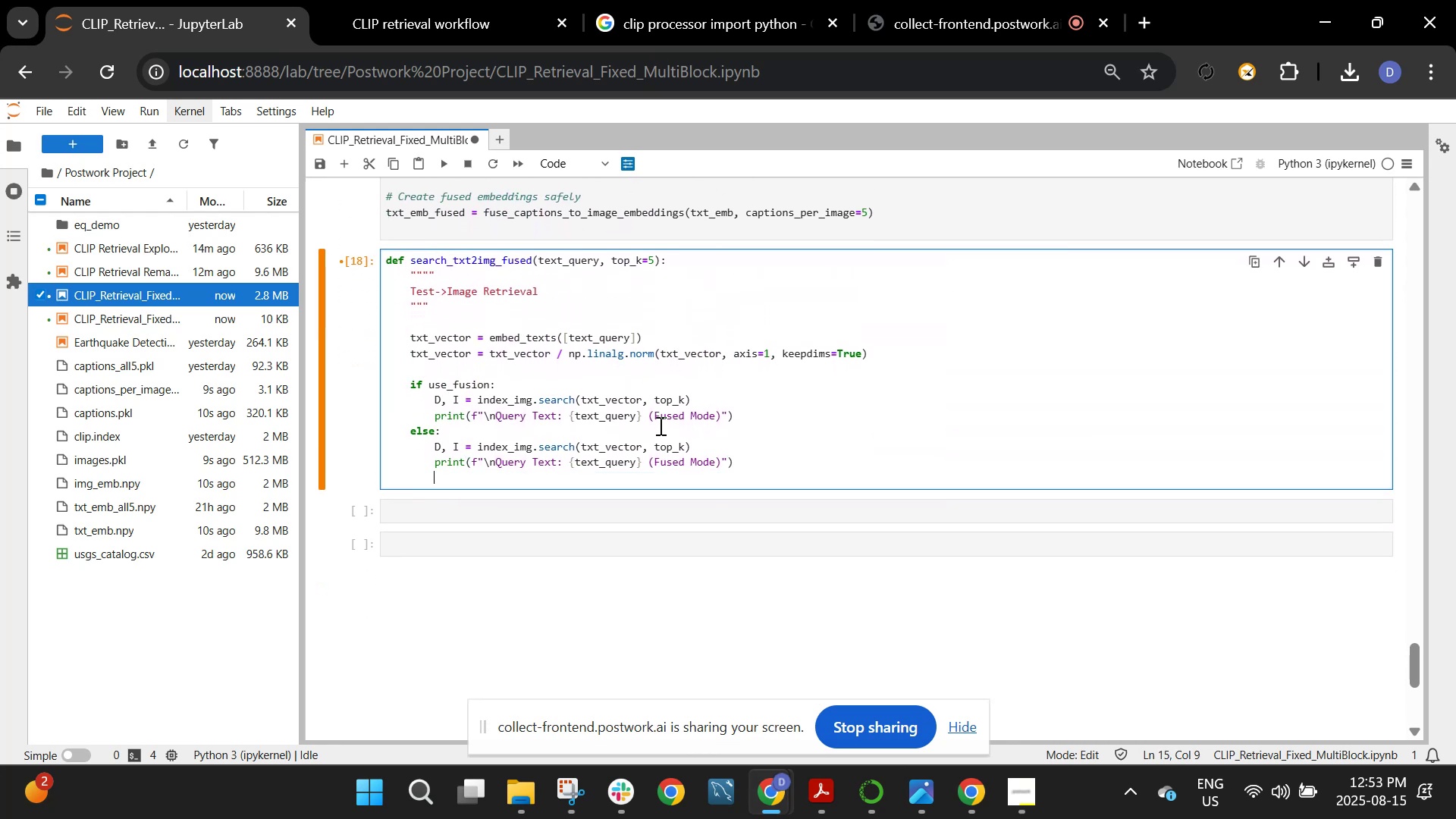 
key(Enter)
 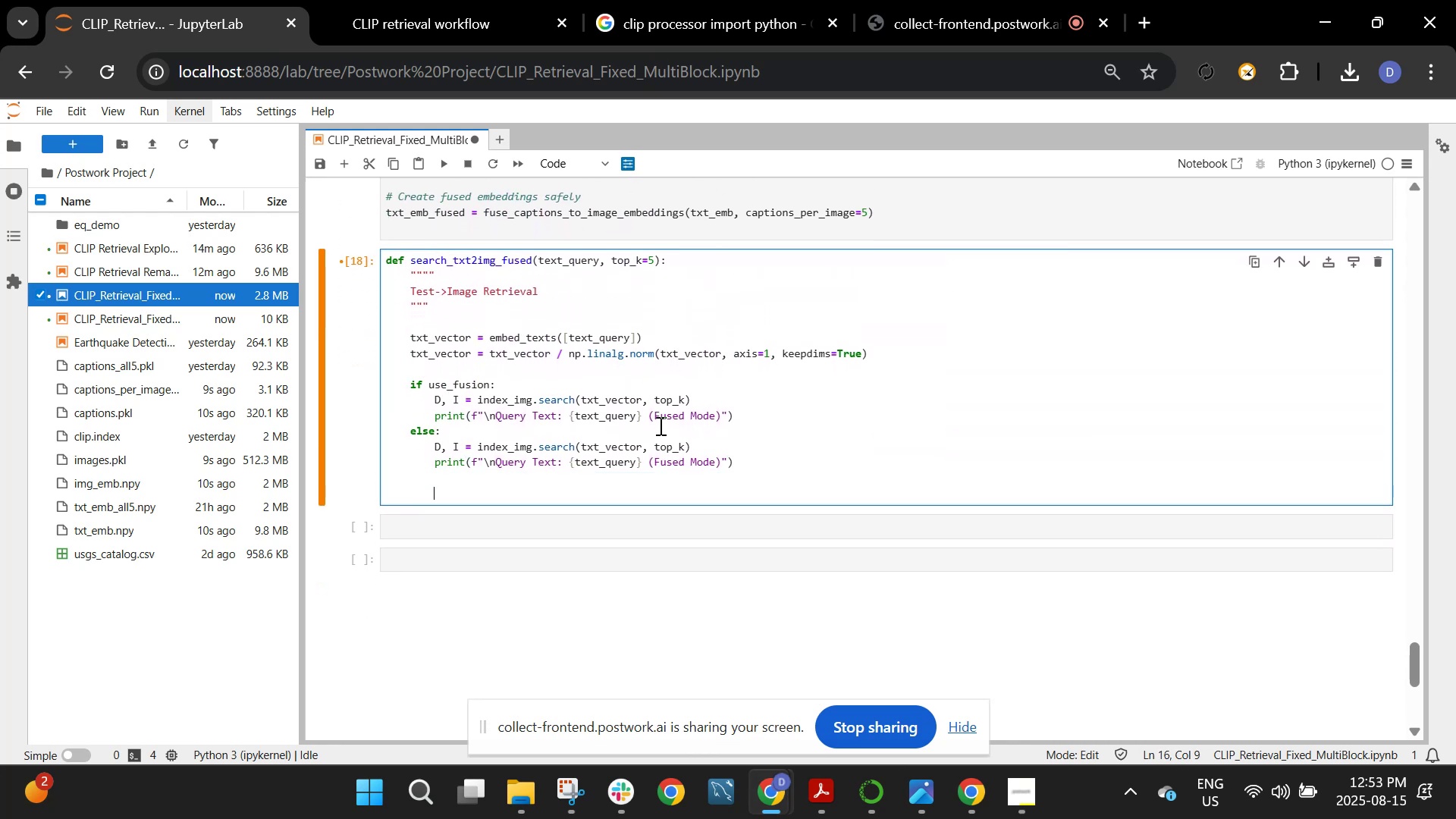 
key(Backspace)
type(print()
 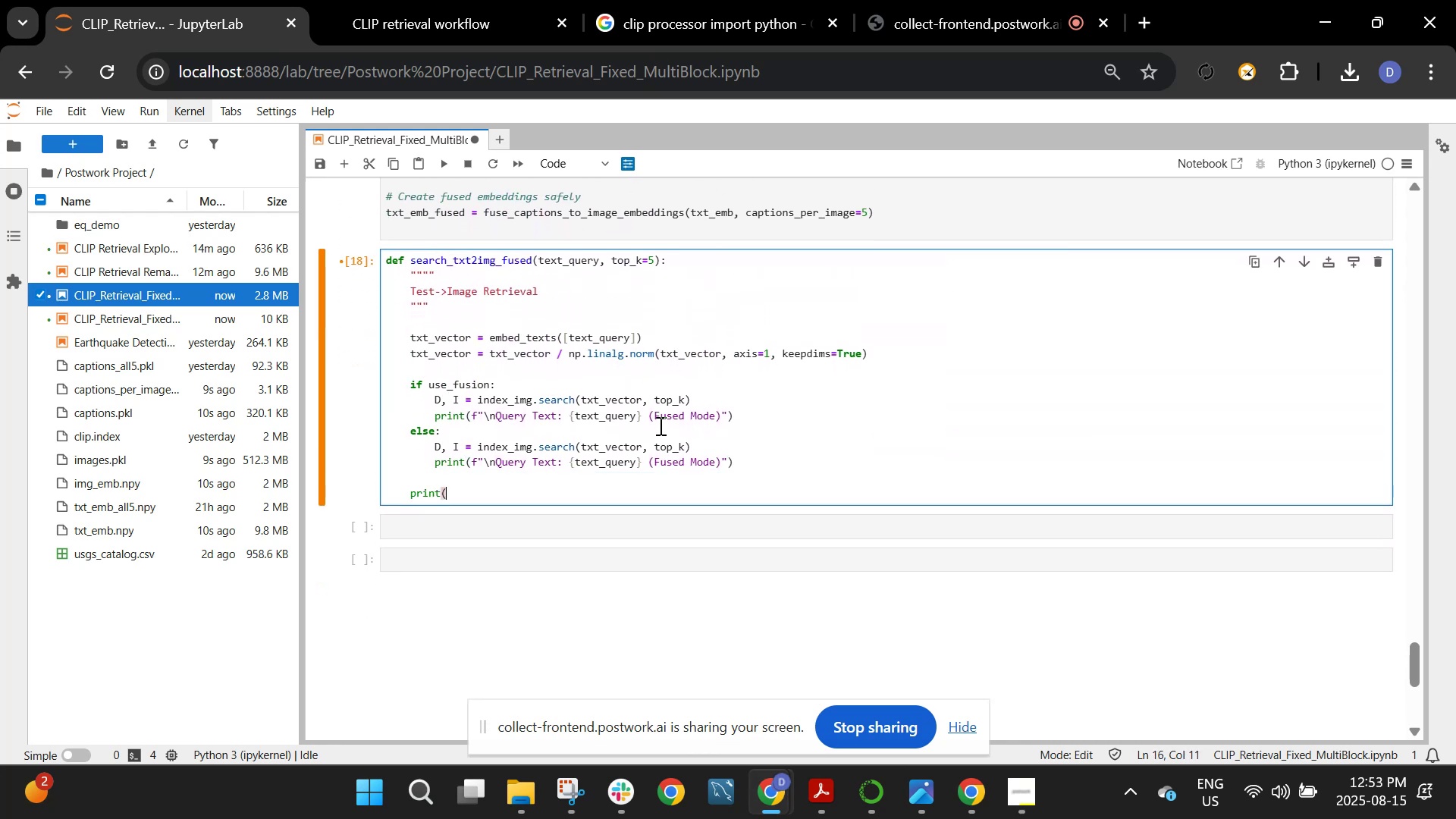 
wait(15.13)
 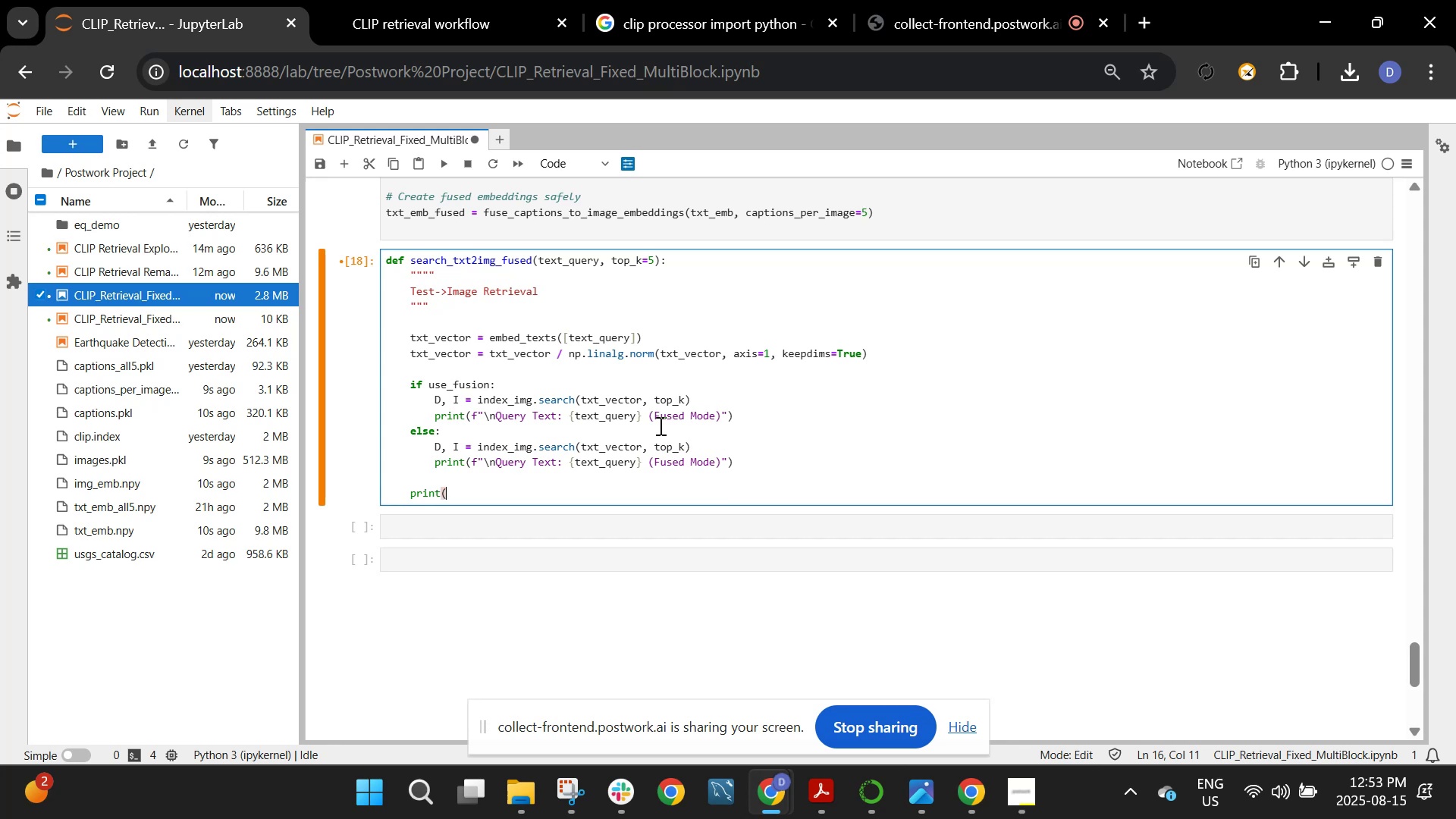 
scroll: coordinate [715, 249], scroll_direction: up, amount: 62.0
 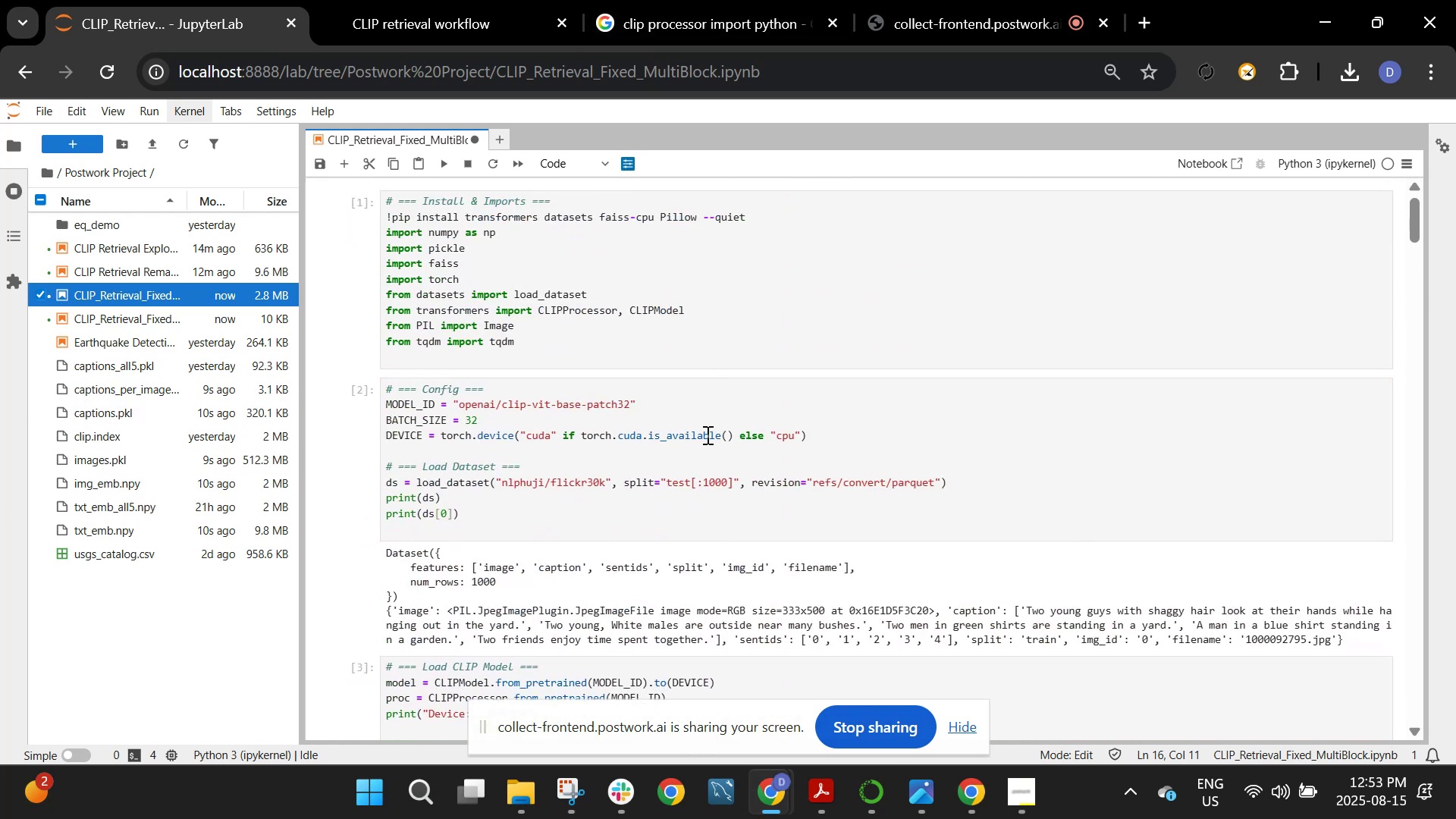 
scroll: coordinate [705, 440], scroll_direction: down, amount: 11.0
 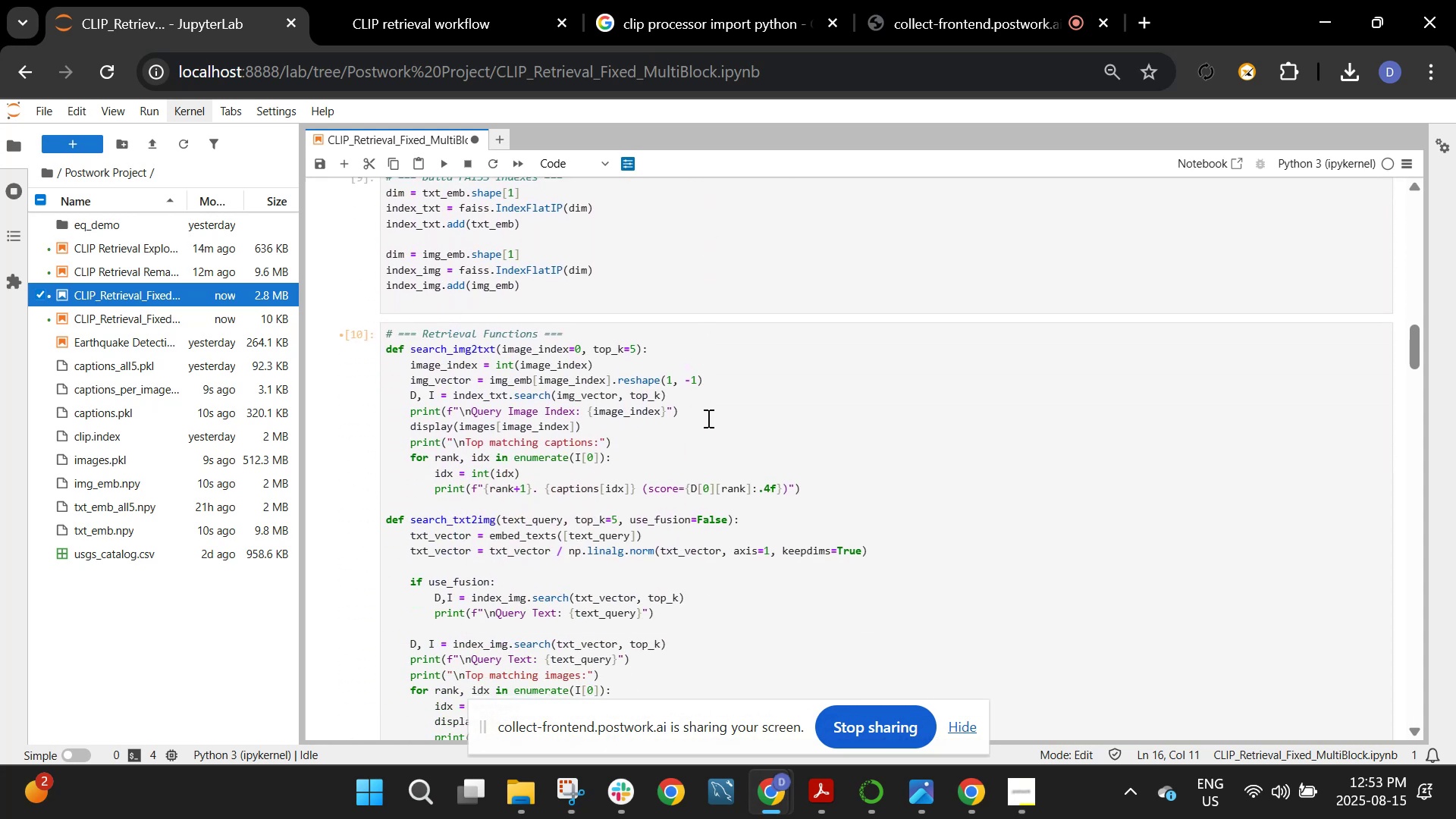 
scroll: coordinate [705, 416], scroll_direction: down, amount: 1.0
 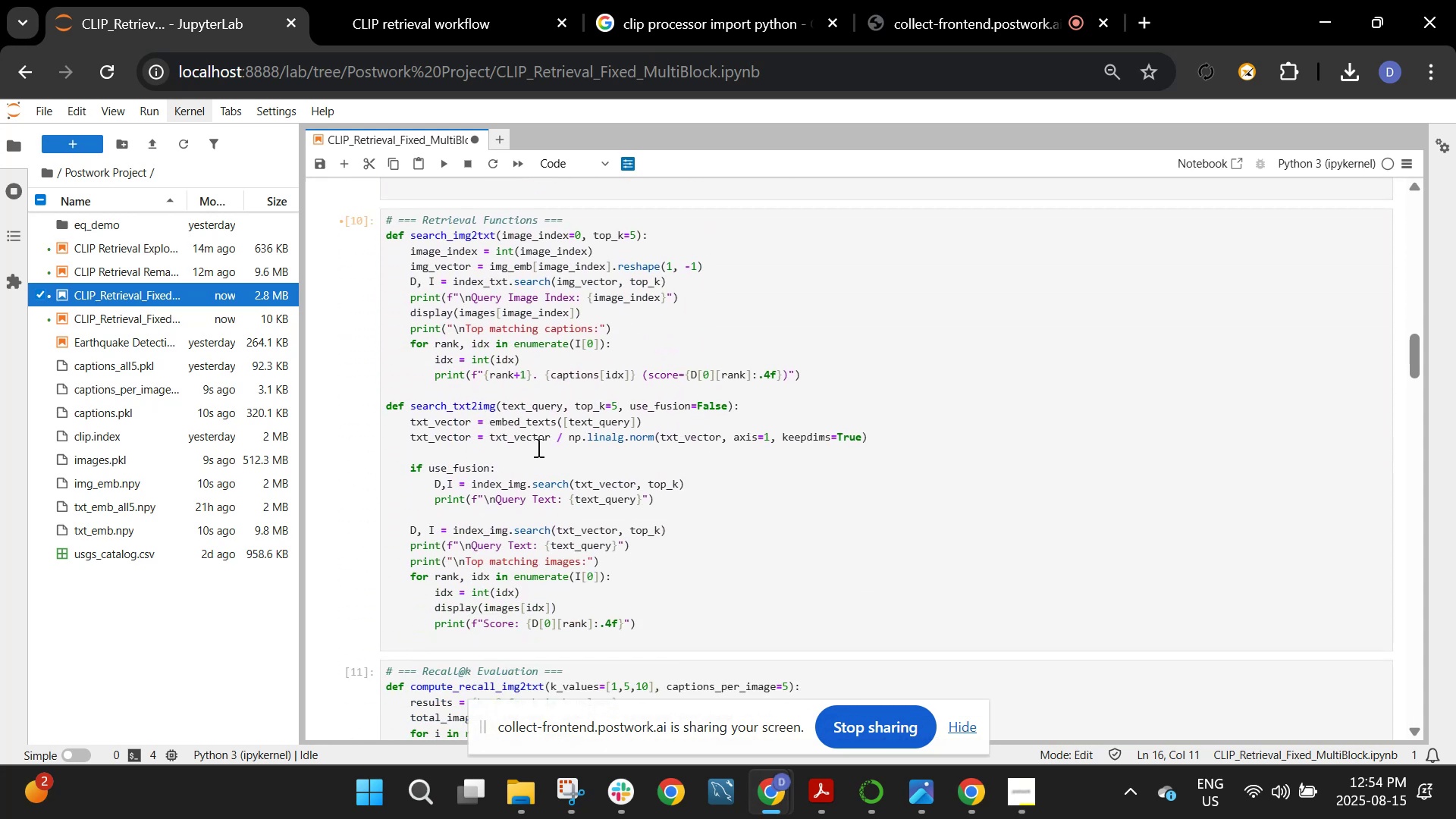 
left_click([533, 457])
 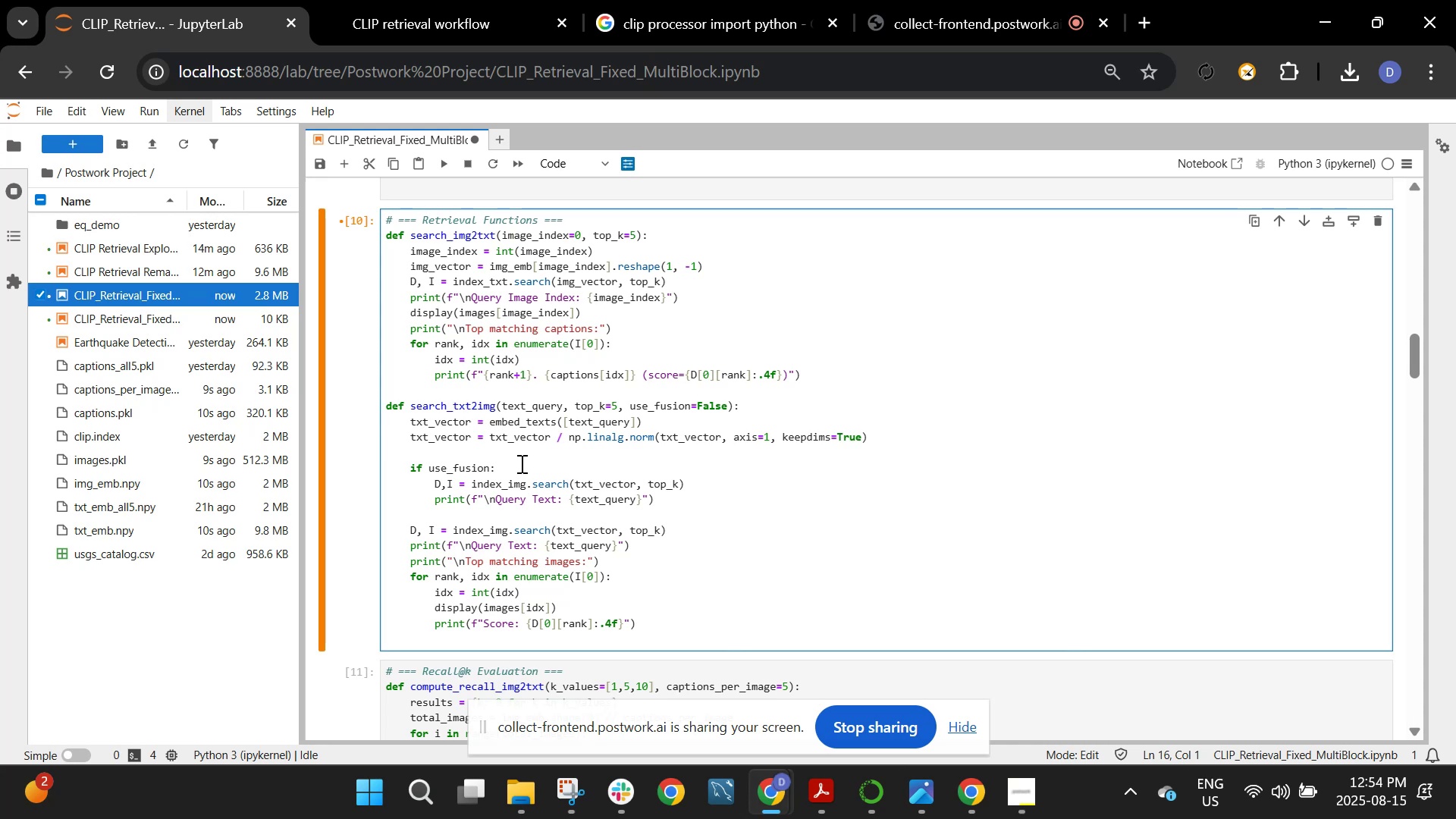 
left_click([520, 463])
 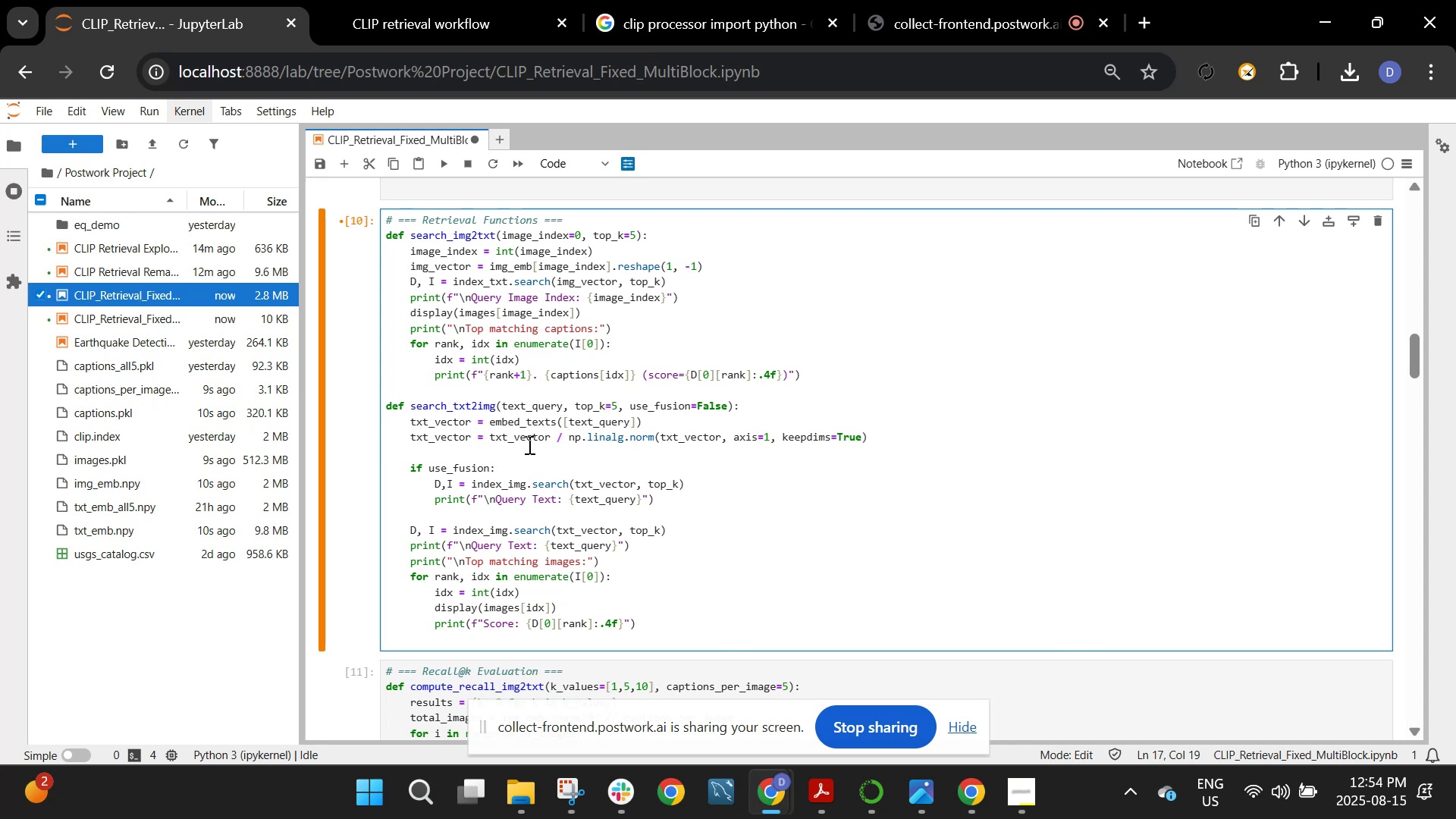 
key(Enter)
 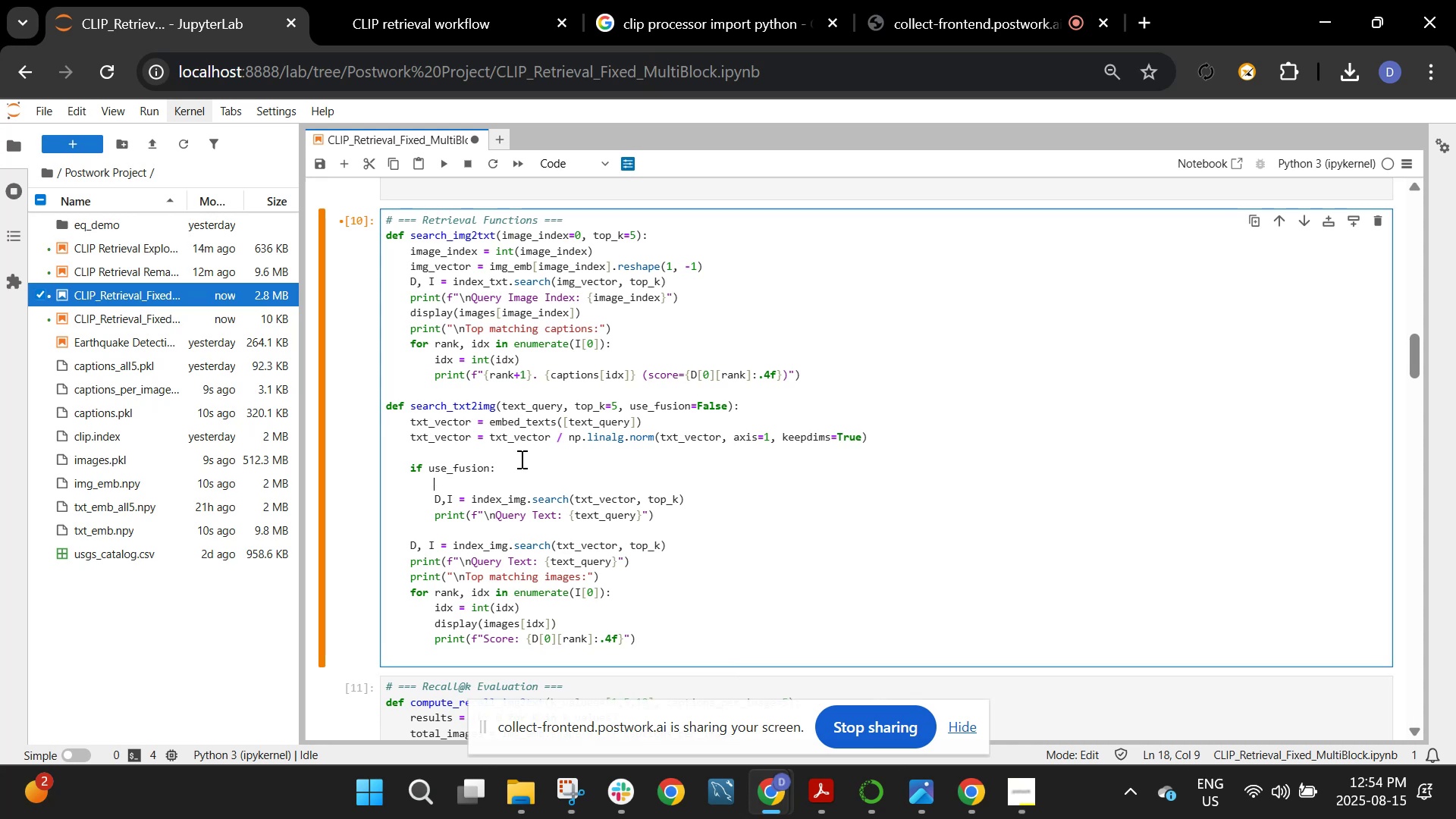 
wait(17.0)
 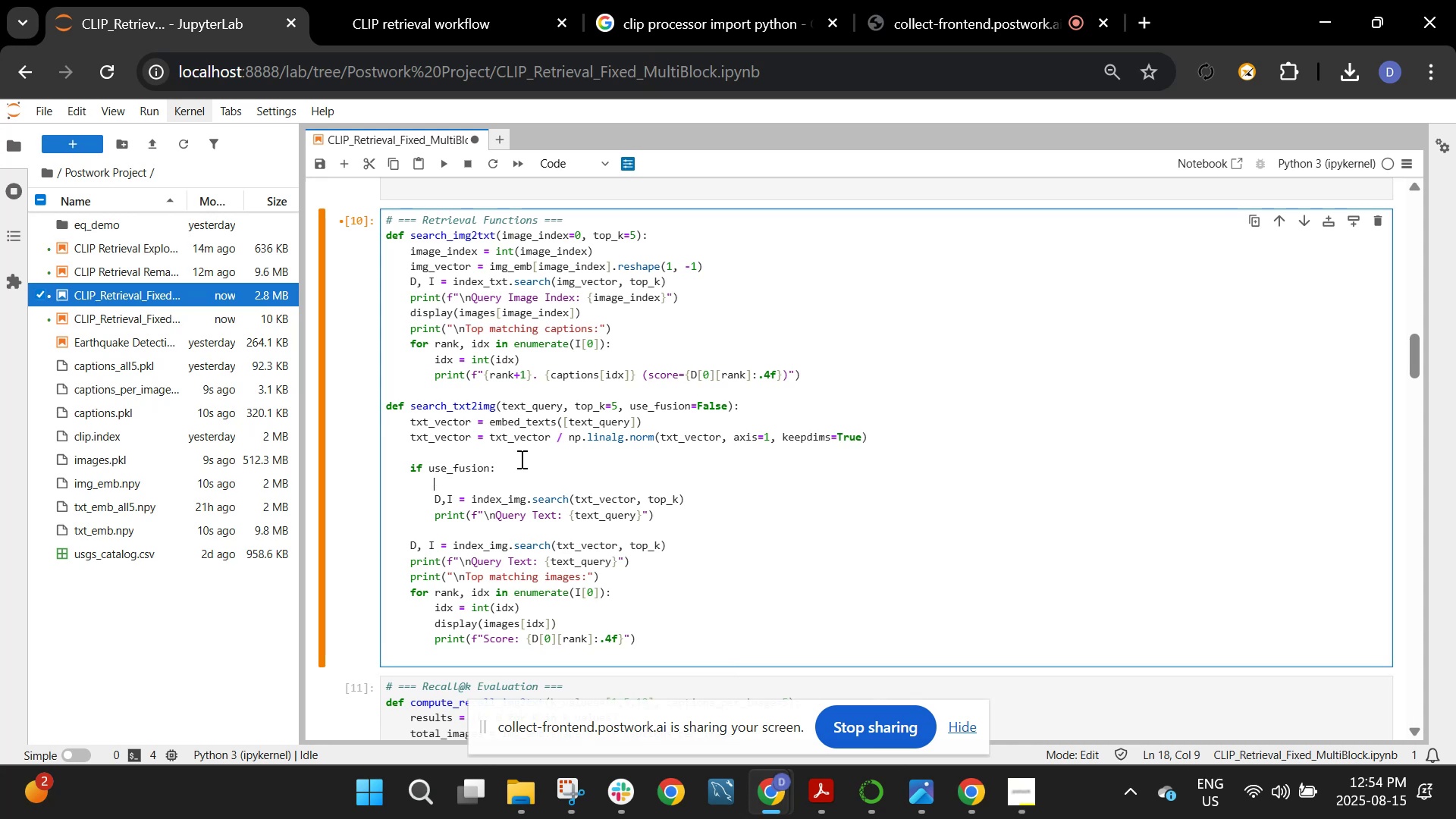 
left_click([650, 514])
 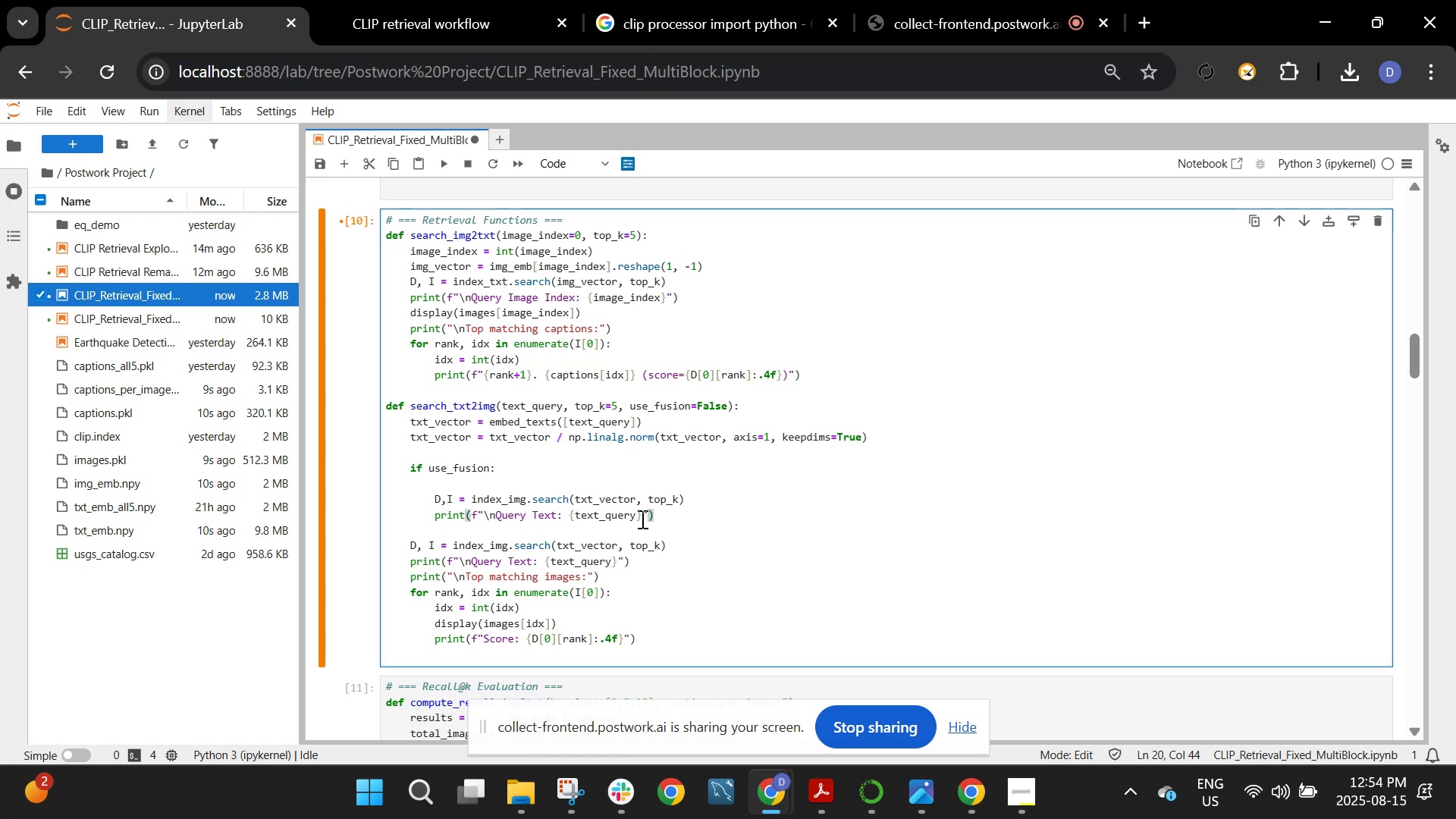 
left_click([641, 519])
 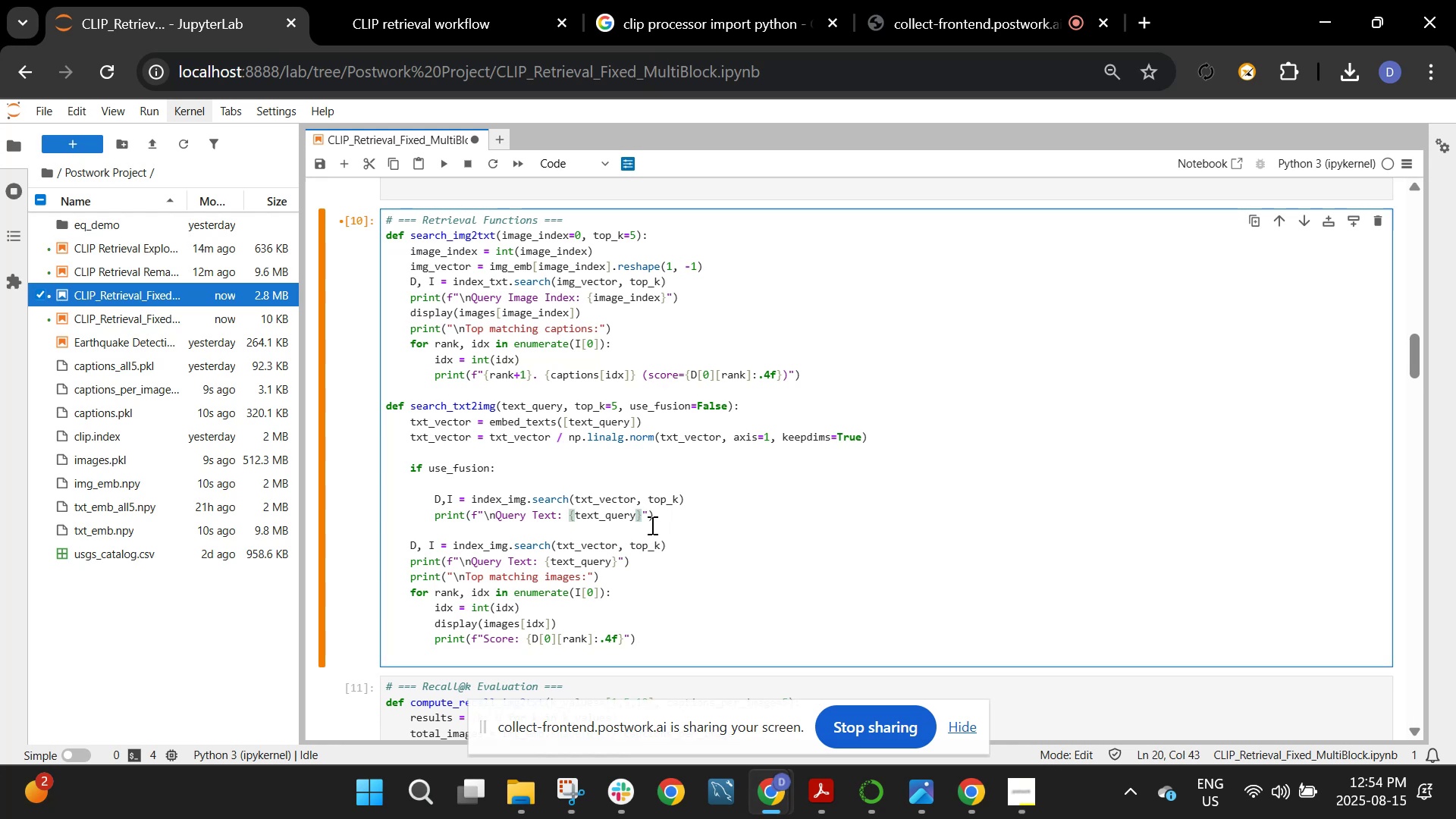 
type((fused Mode))
 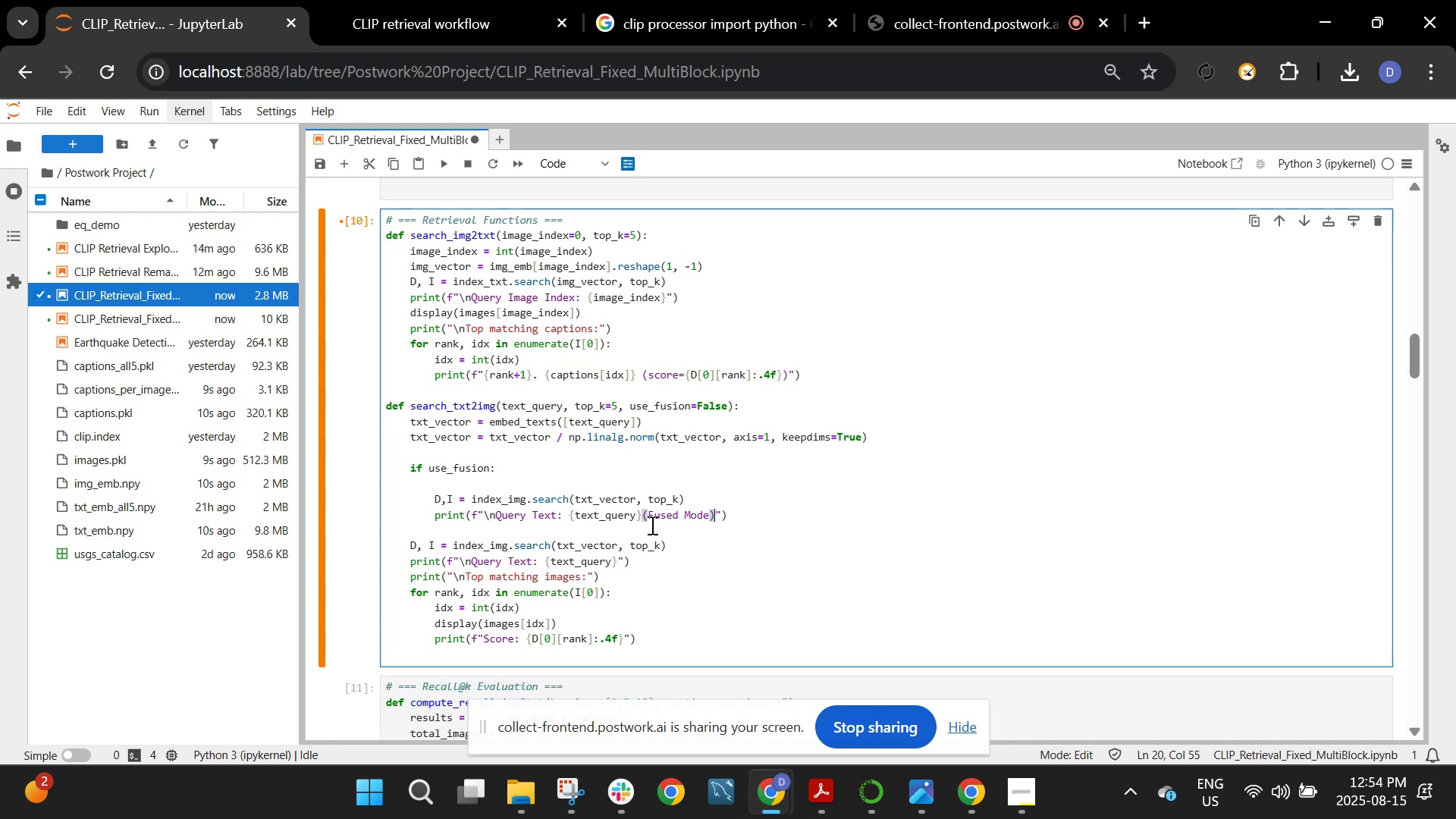 
hold_key(key=CapsLock, duration=0.34)
 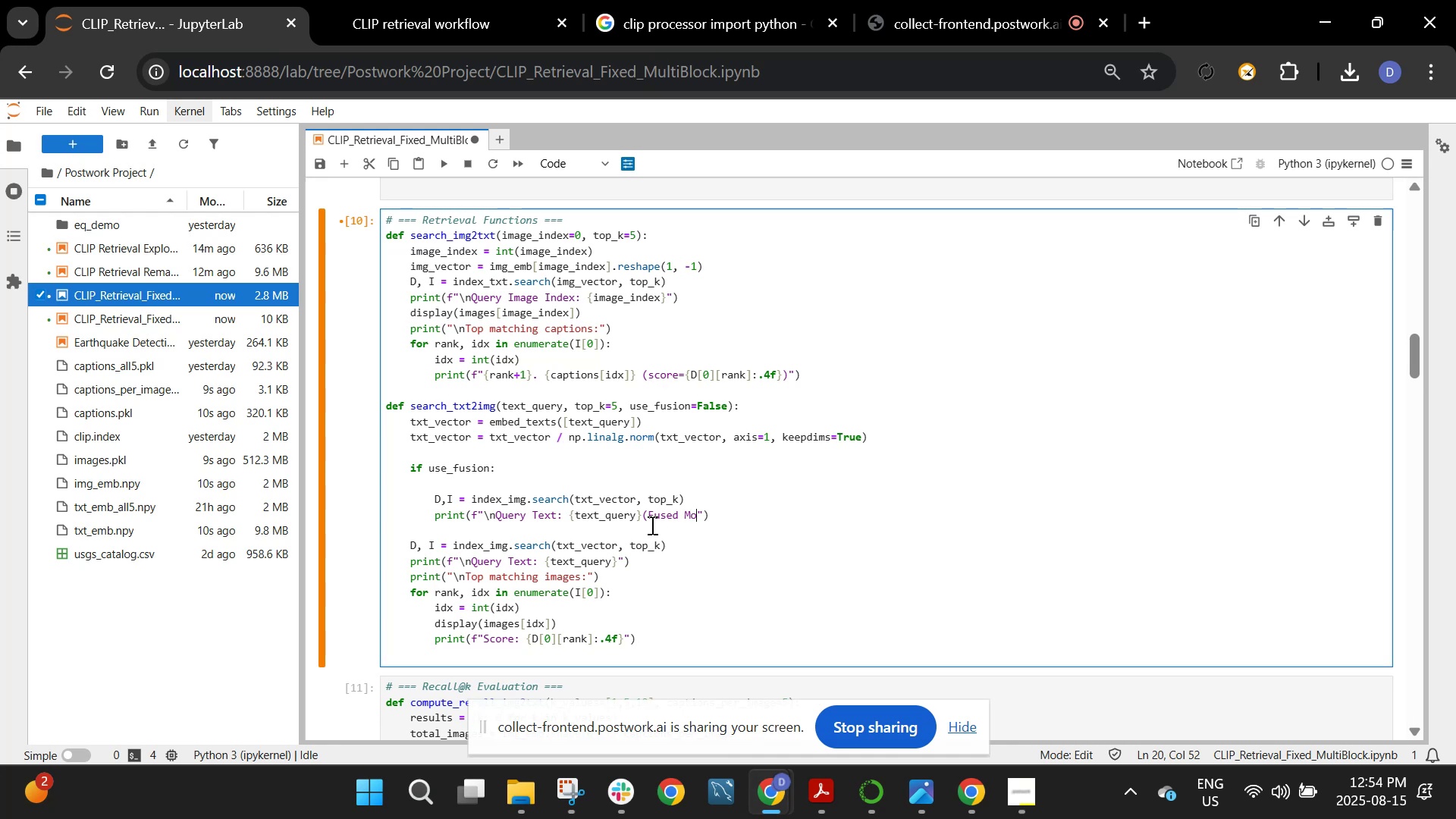 
wait(6.08)
 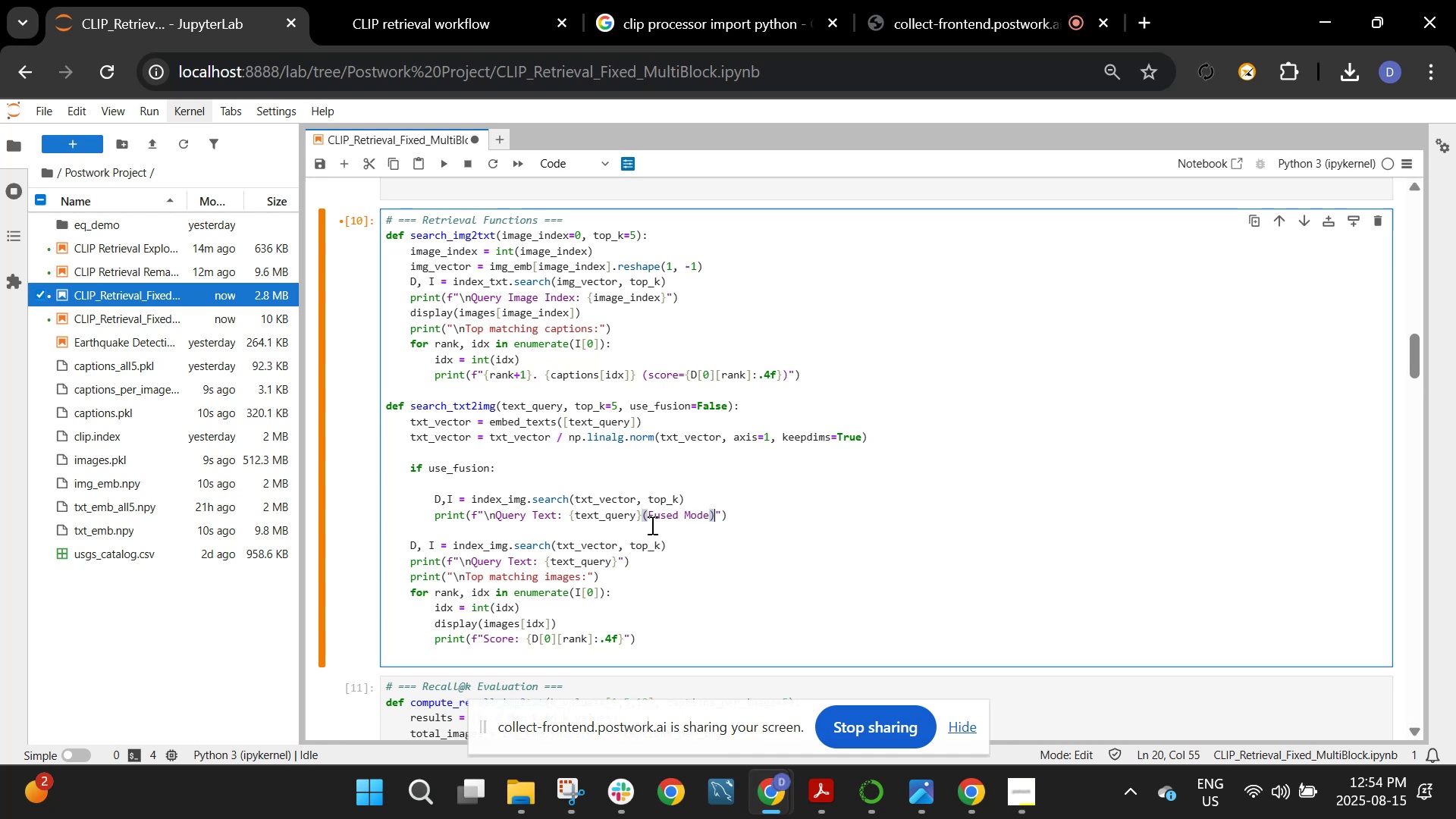 
key(Shift+ShiftRight)
 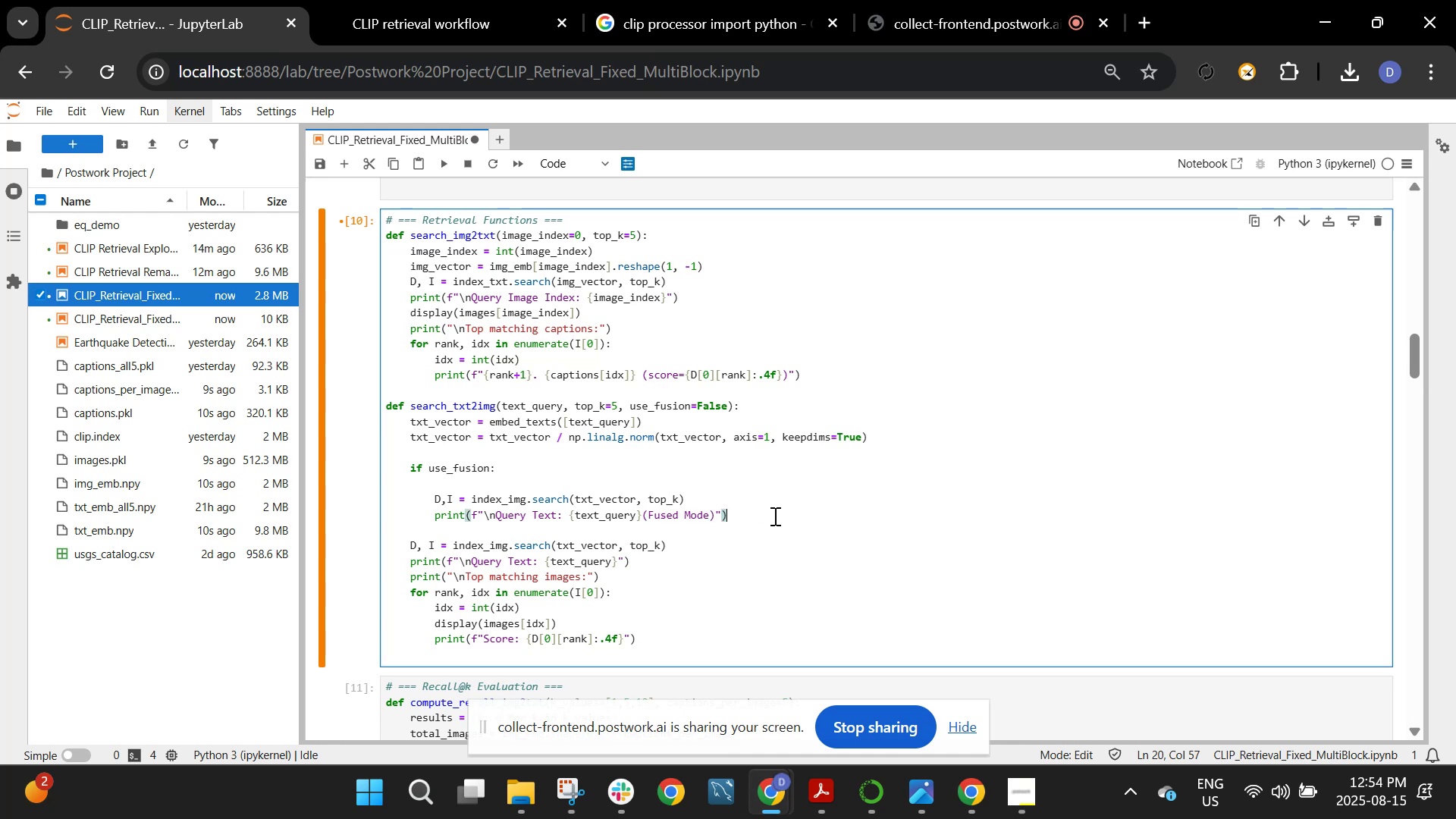 
key(Enter)
 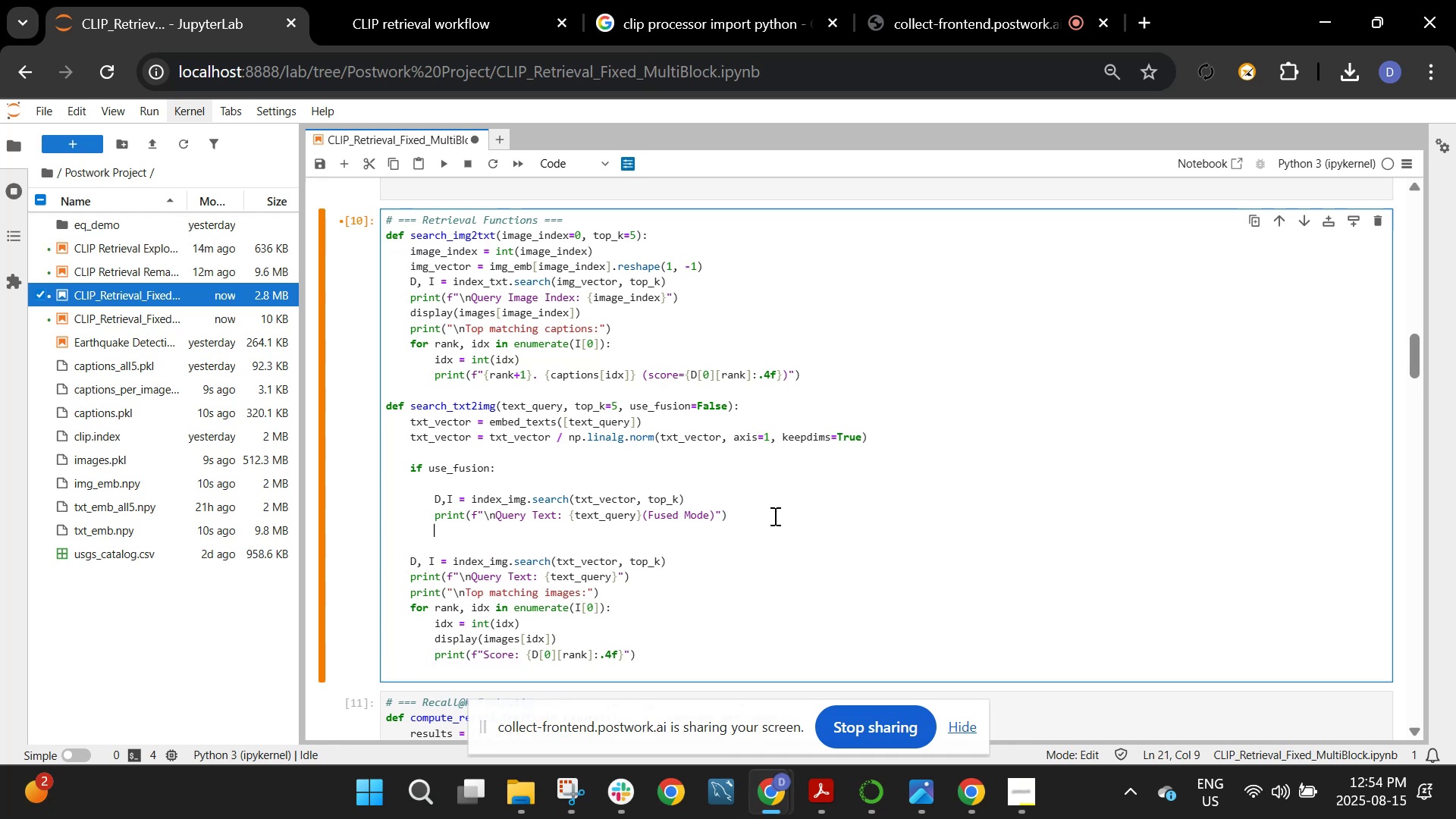 
key(Enter)
 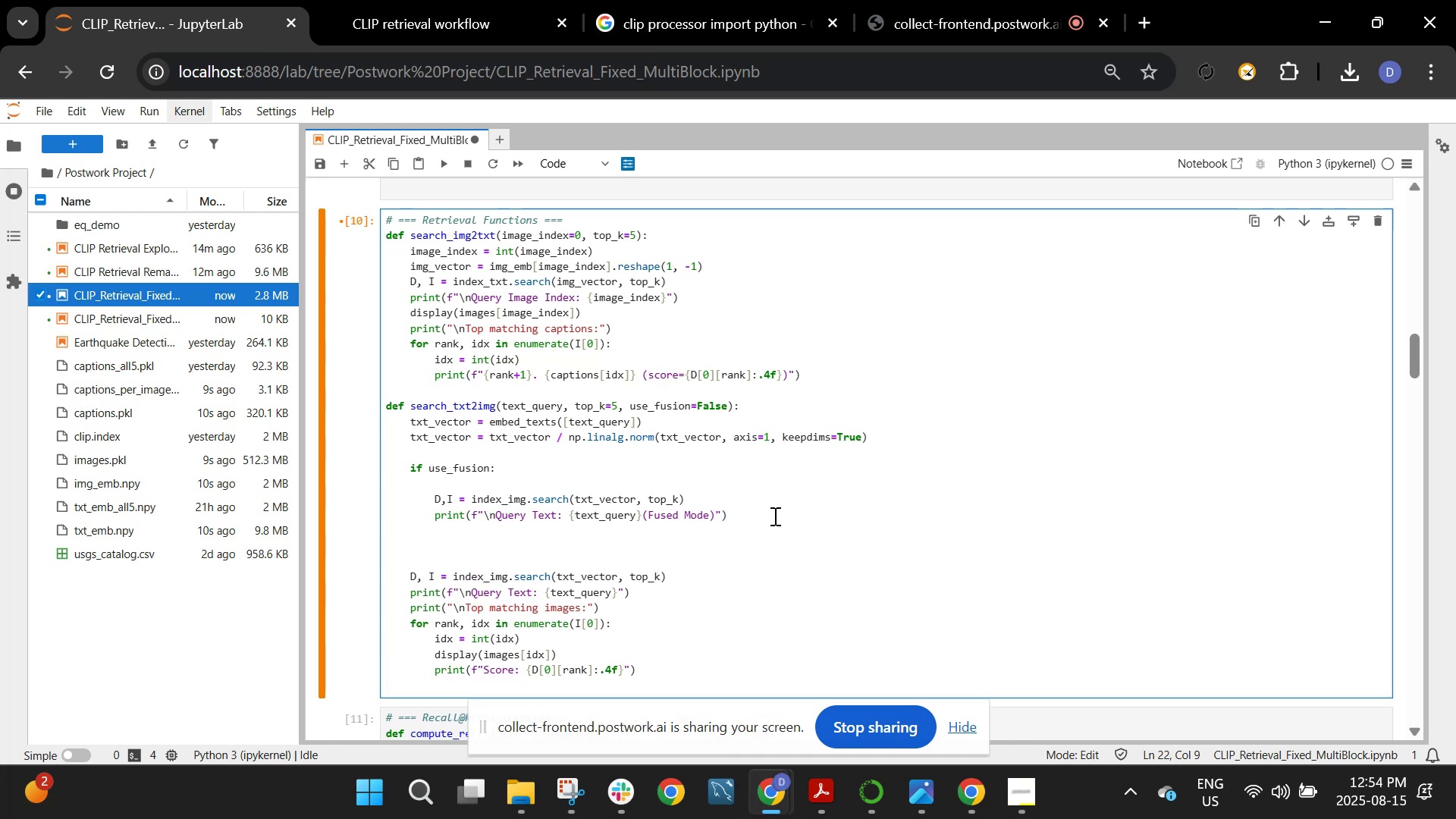 
key(Backspace)
type(ELSE:)
 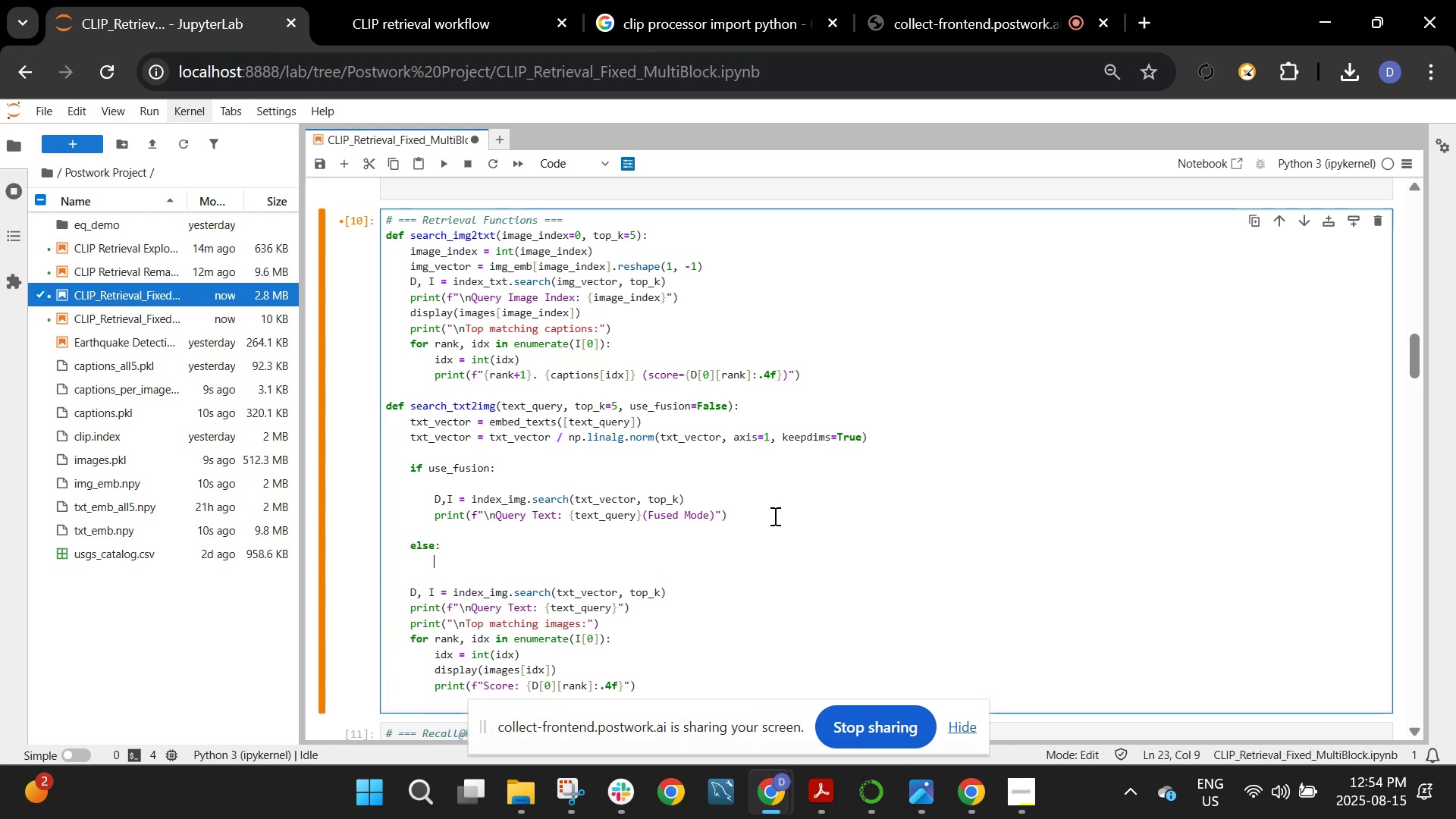 
 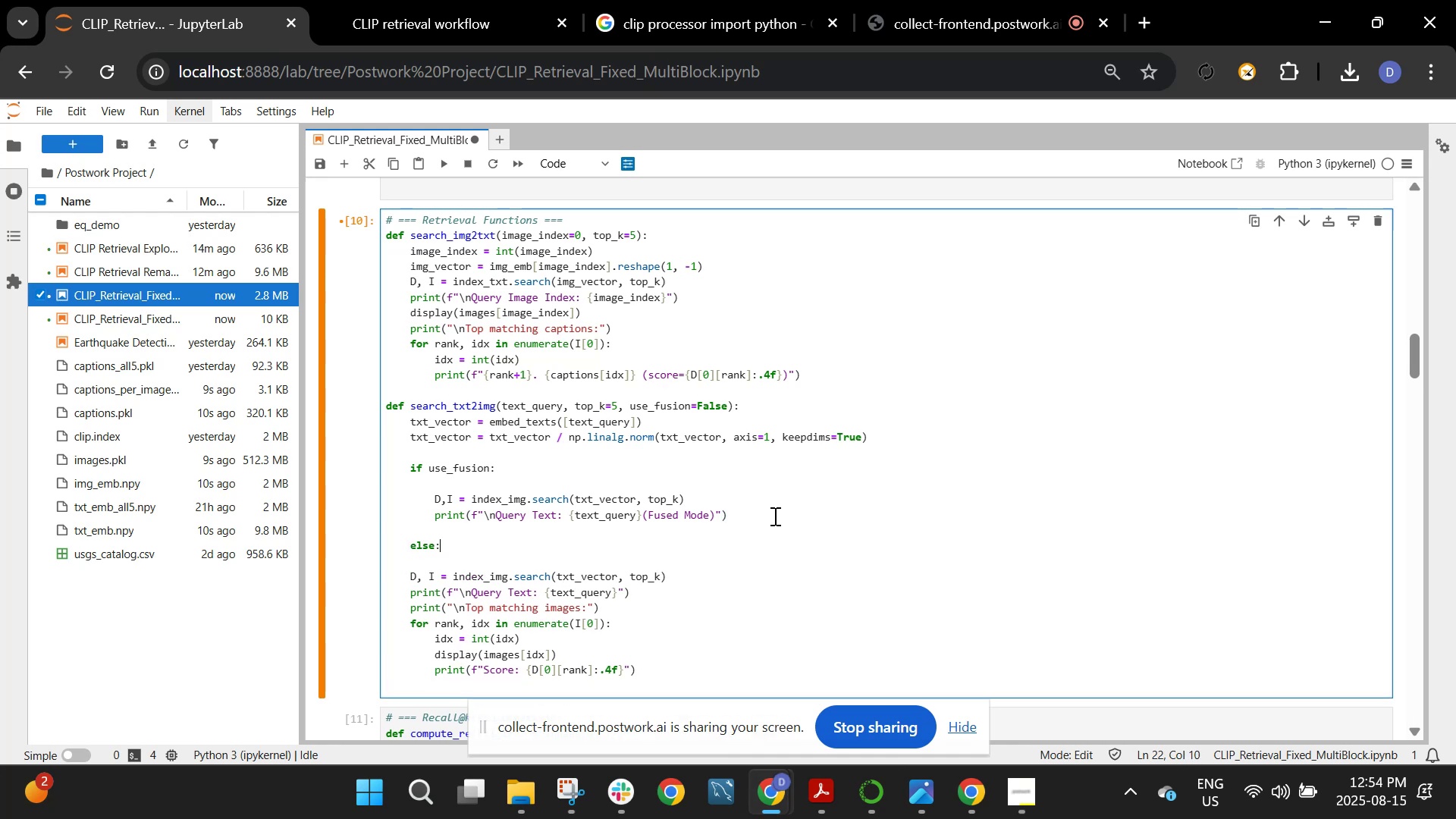 
key(Enter)
 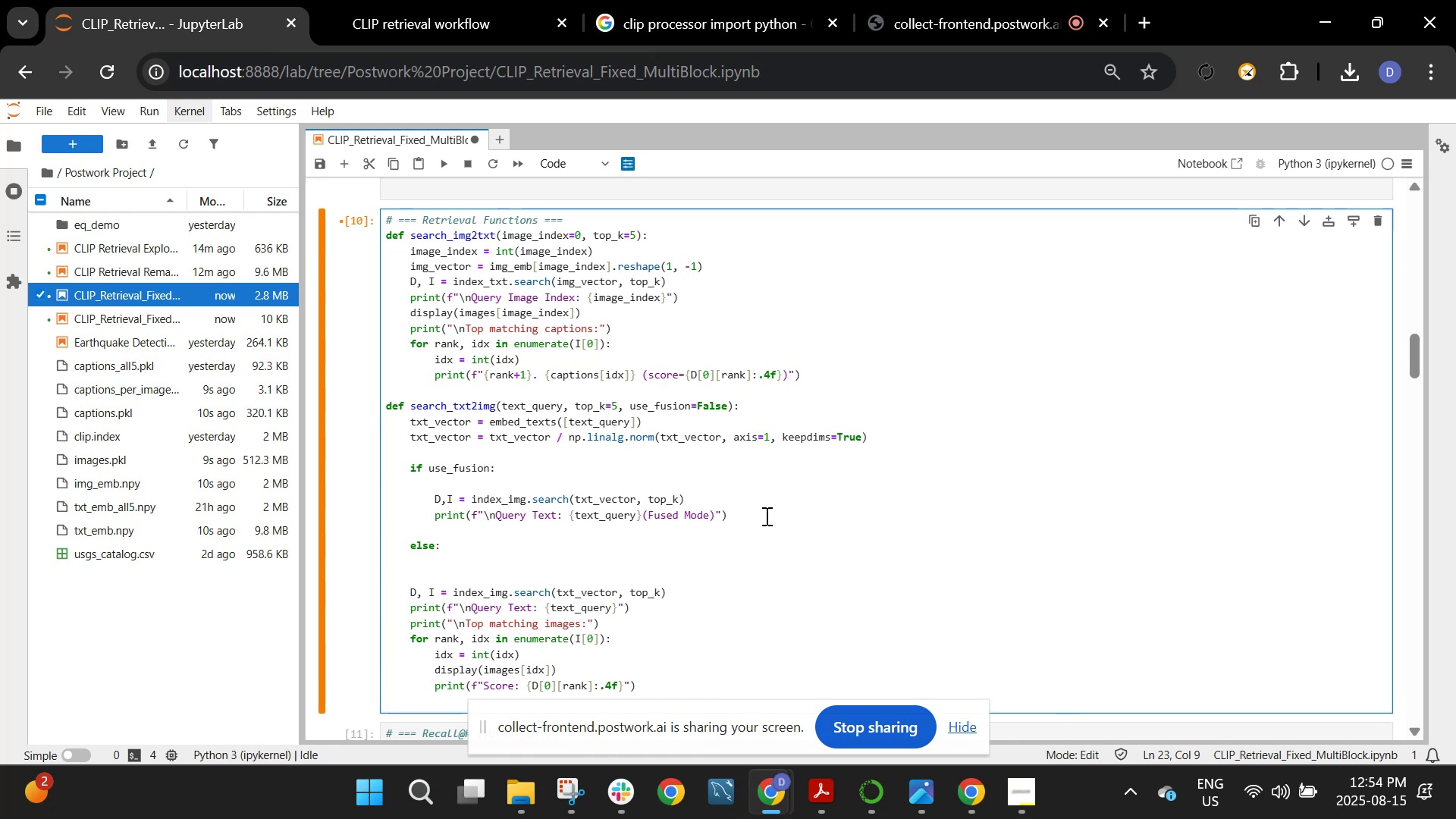 
wait(13.27)
 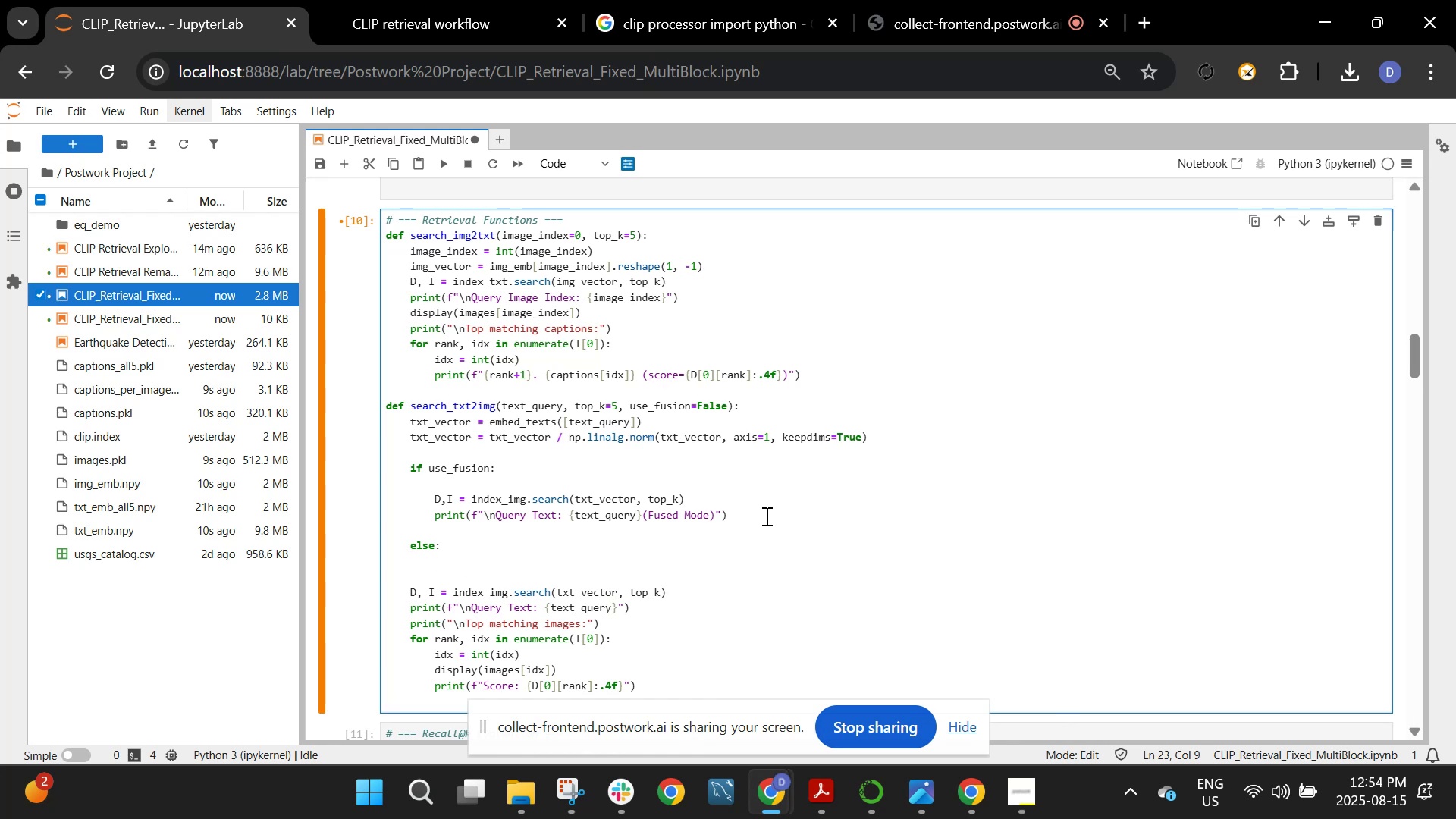 
scroll: coordinate [766, 485], scroll_direction: down, amount: 1.0
 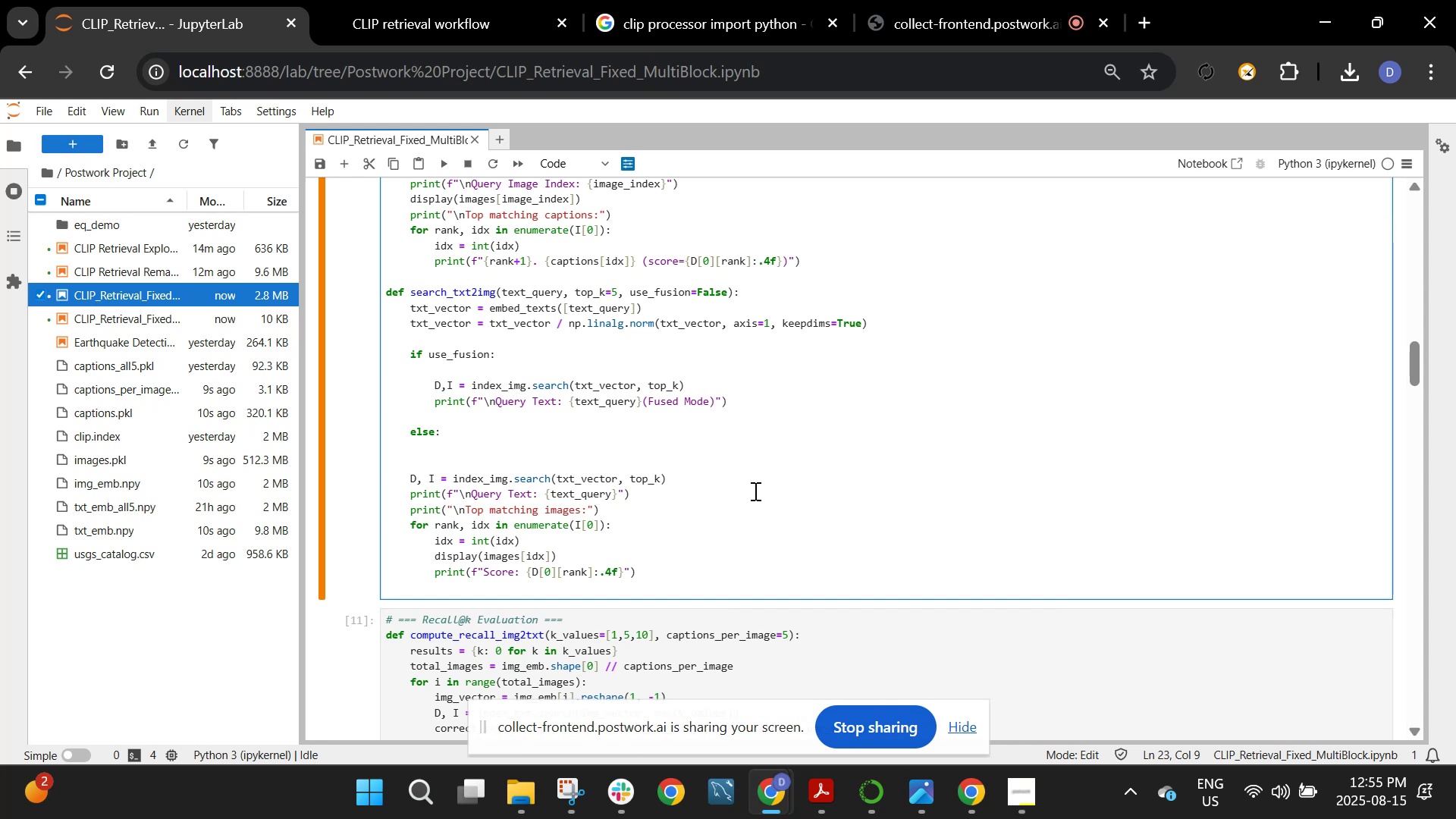 
wait(17.98)
 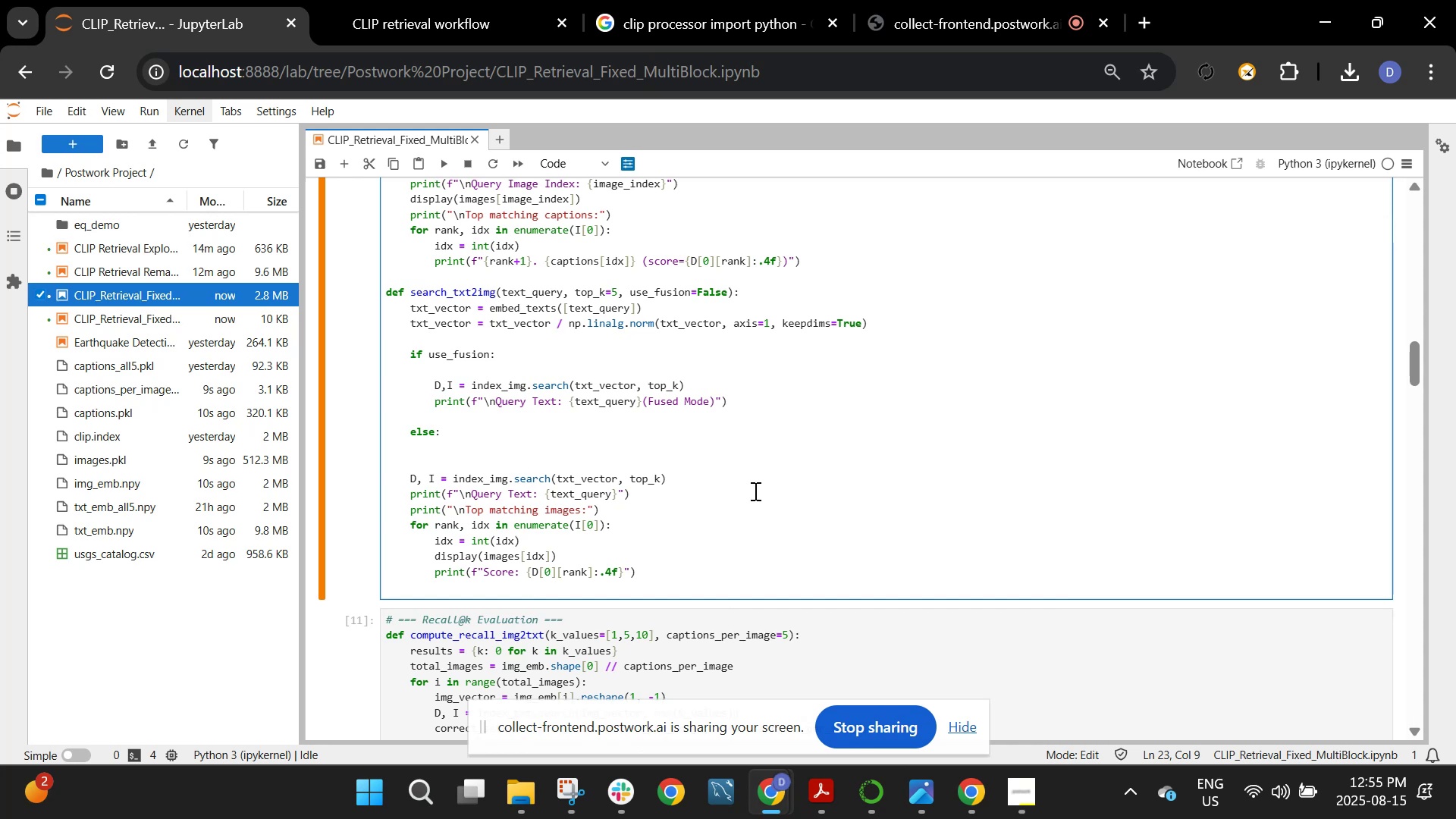 
scroll: coordinate [462, 391], scroll_direction: down, amount: 1.0
 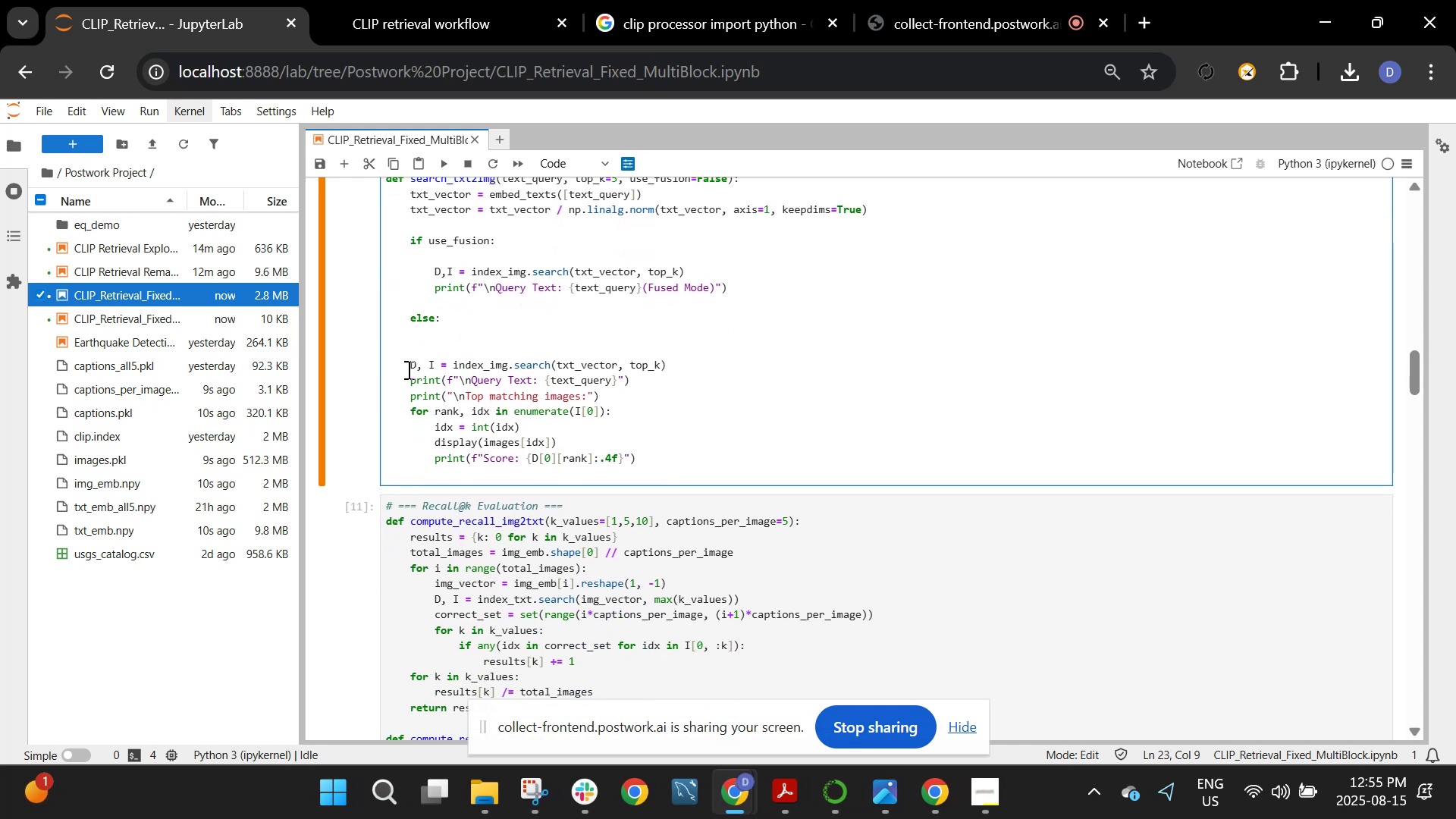 
left_click([407, 369])
 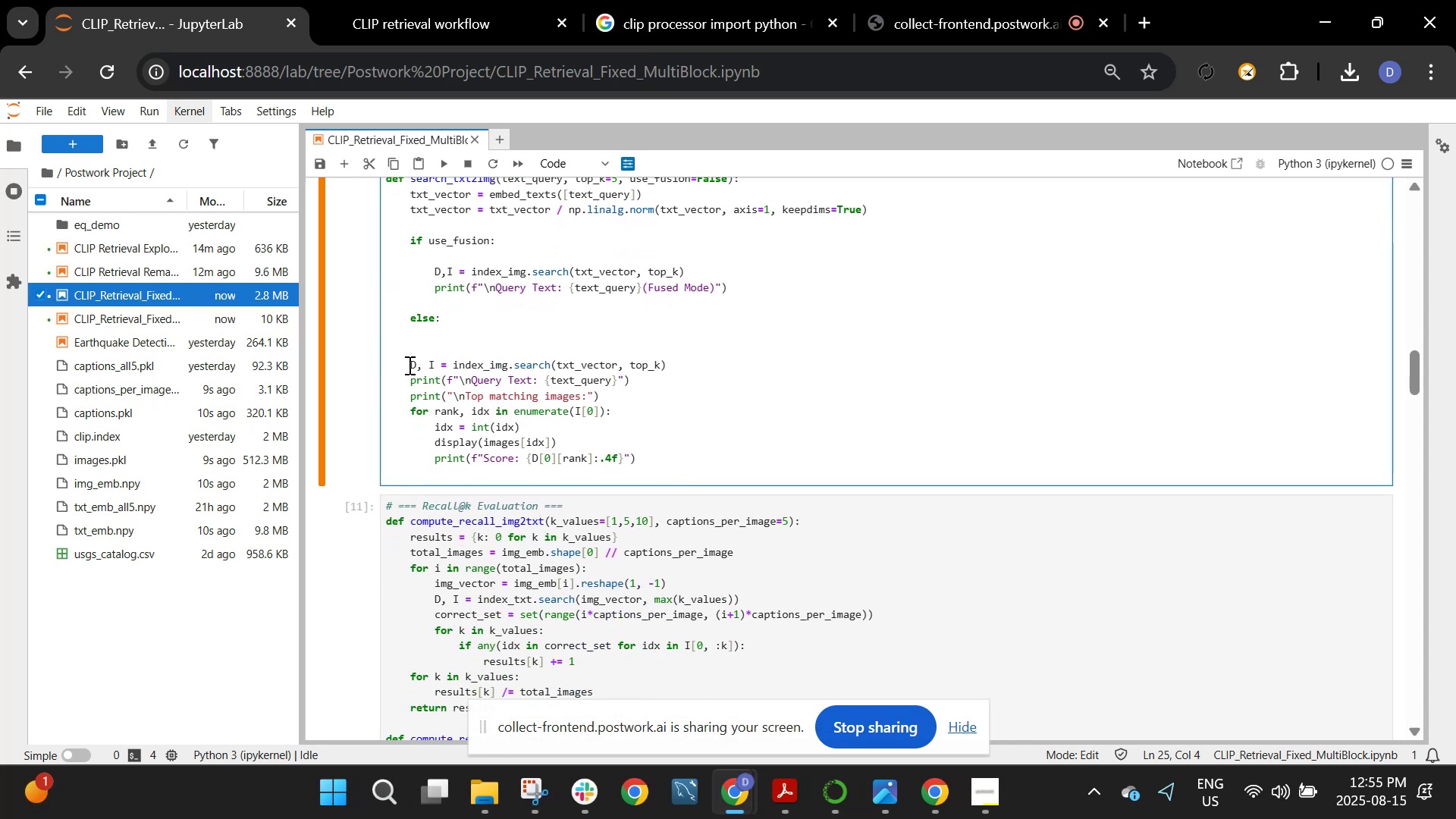 
left_click([408, 365])
 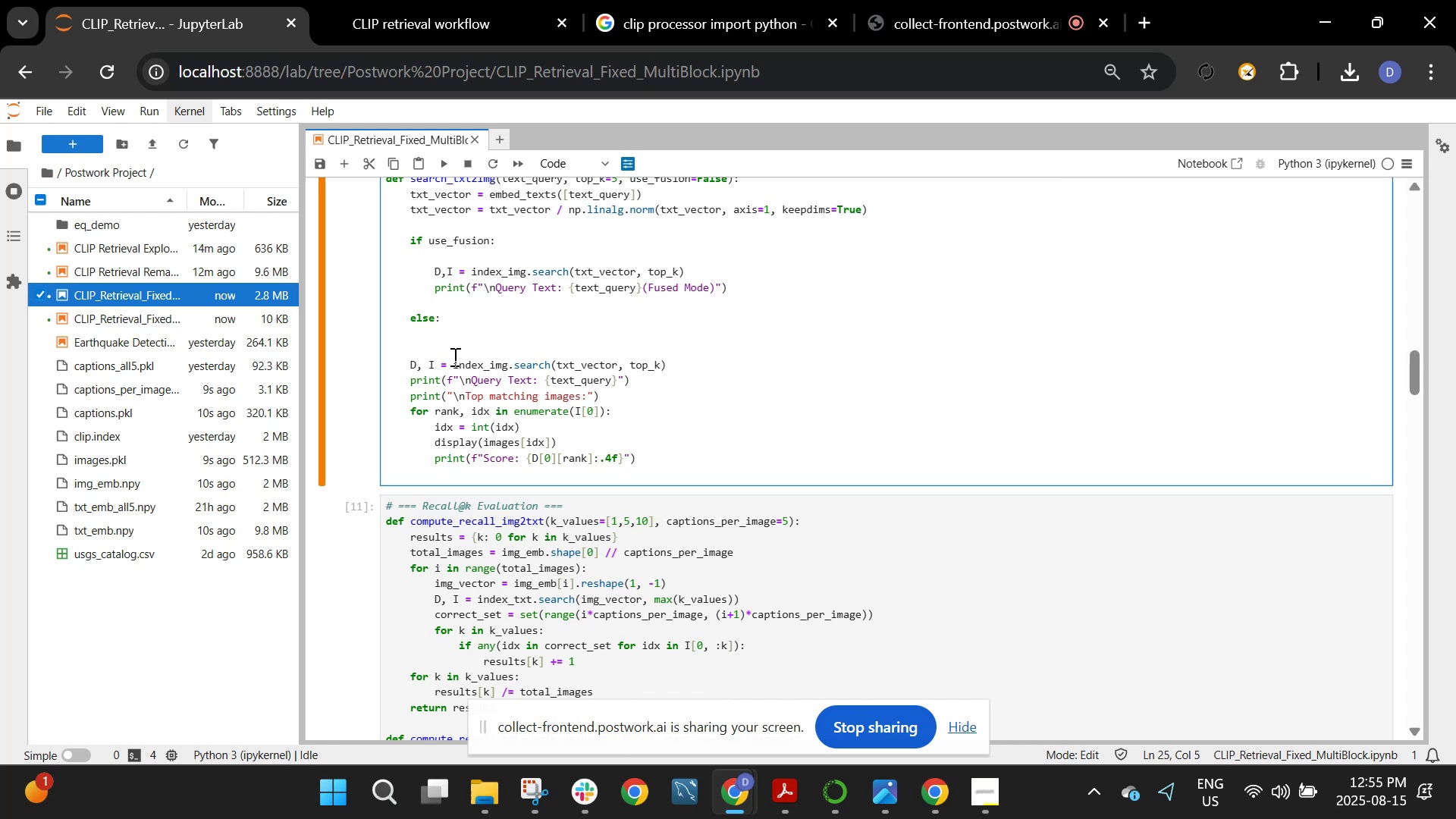 
key(Backspace)
 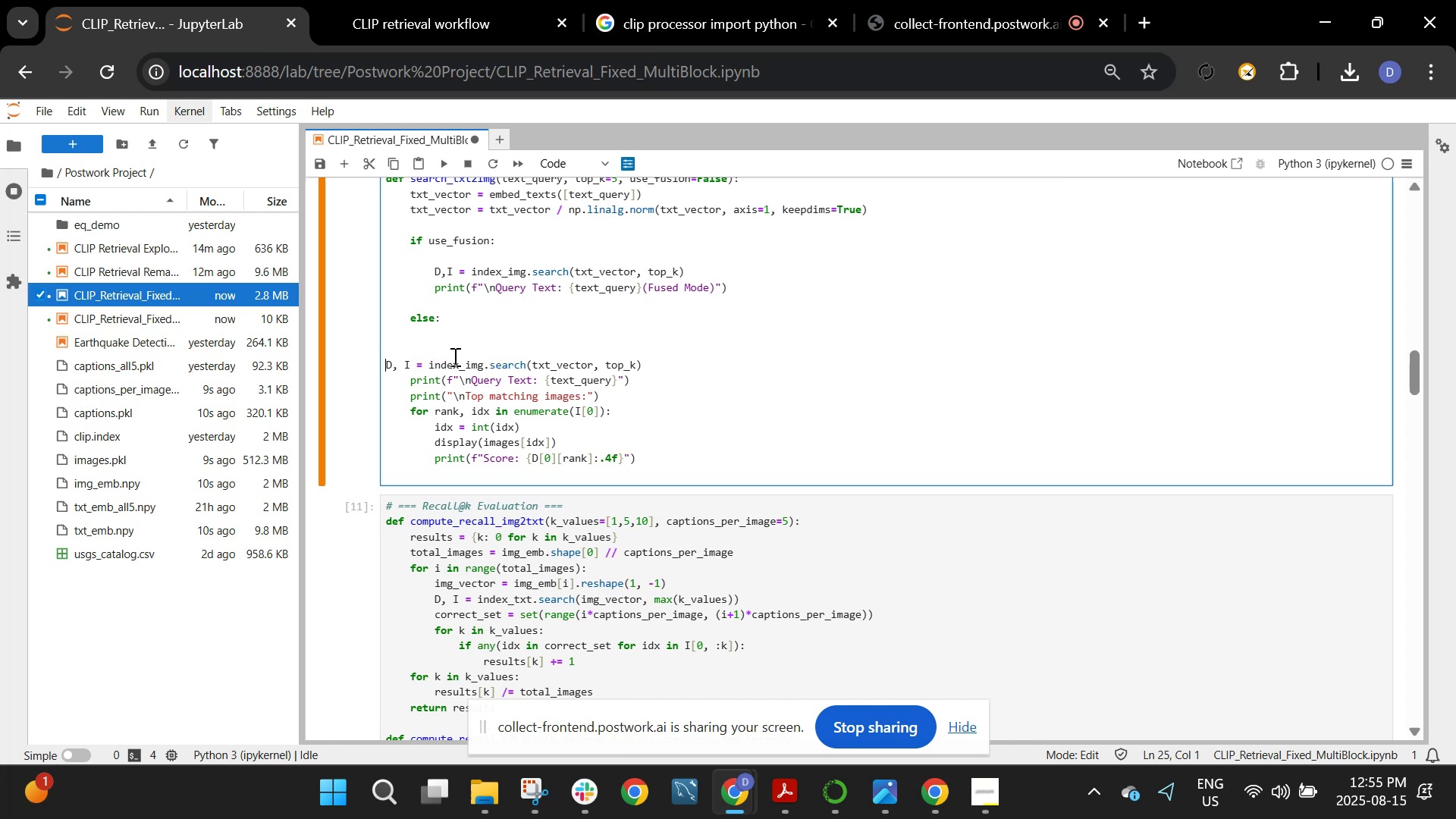 
key(Backspace)
 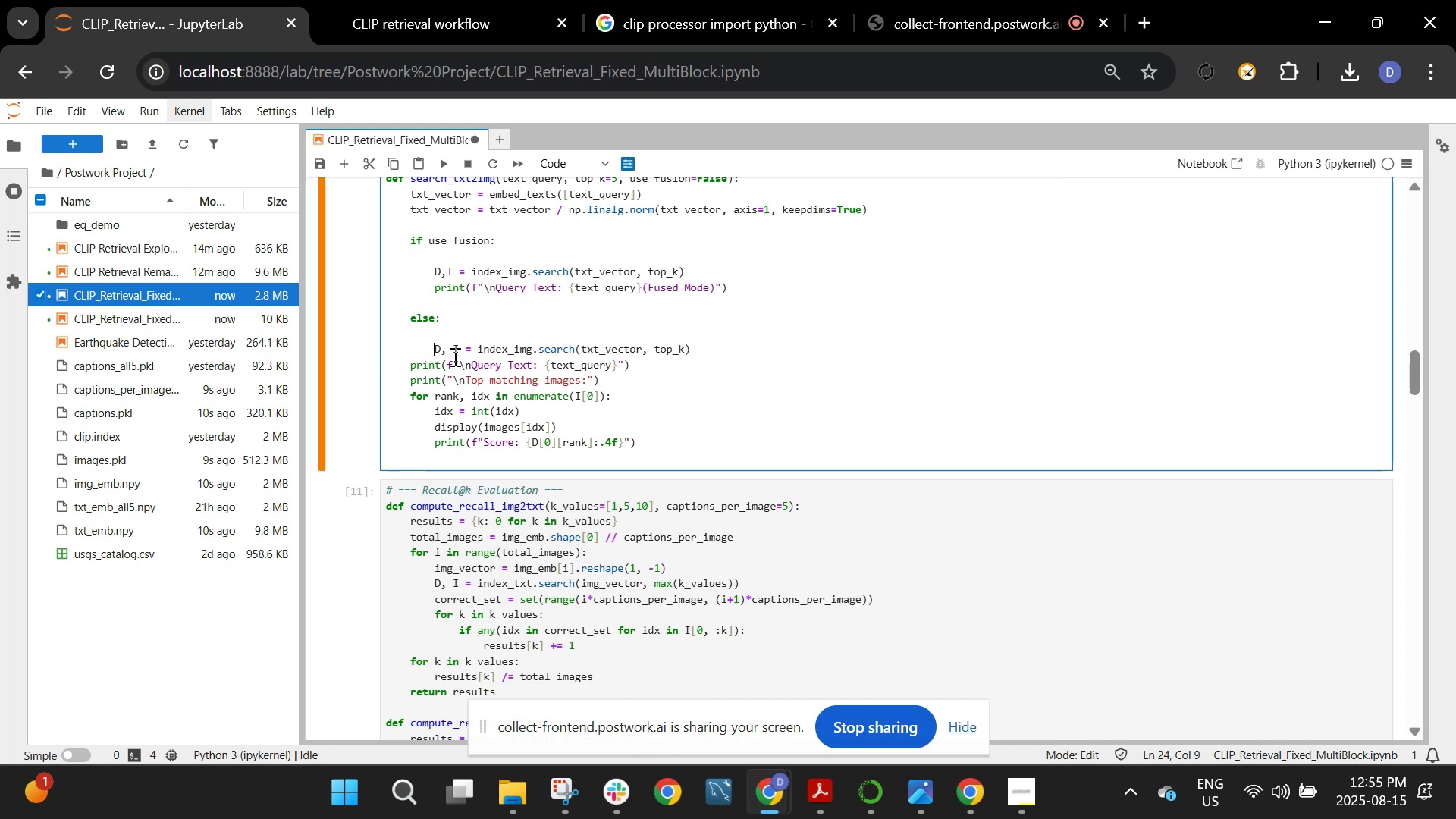 
wait(8.99)
 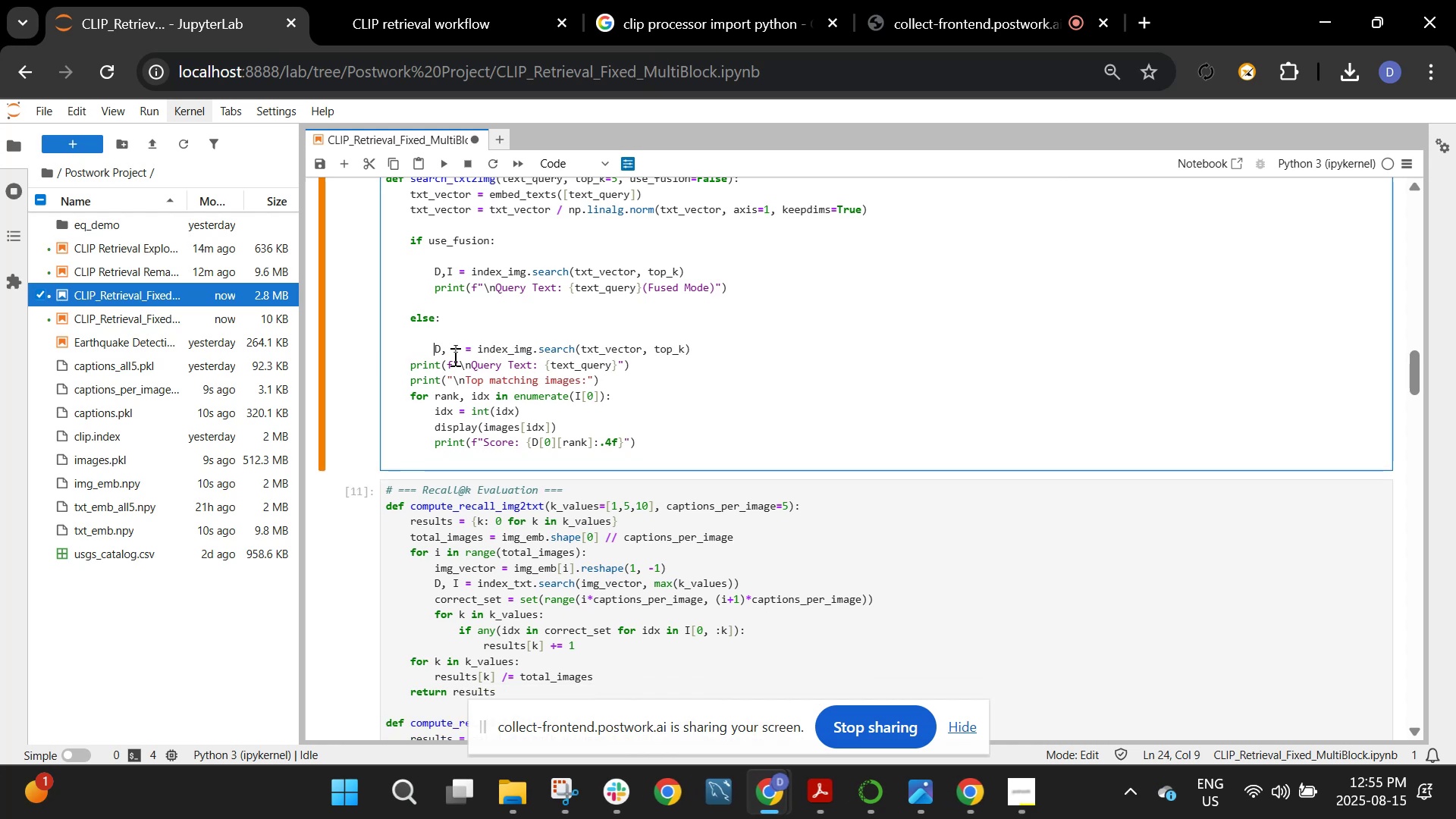 
left_click([411, 370])
 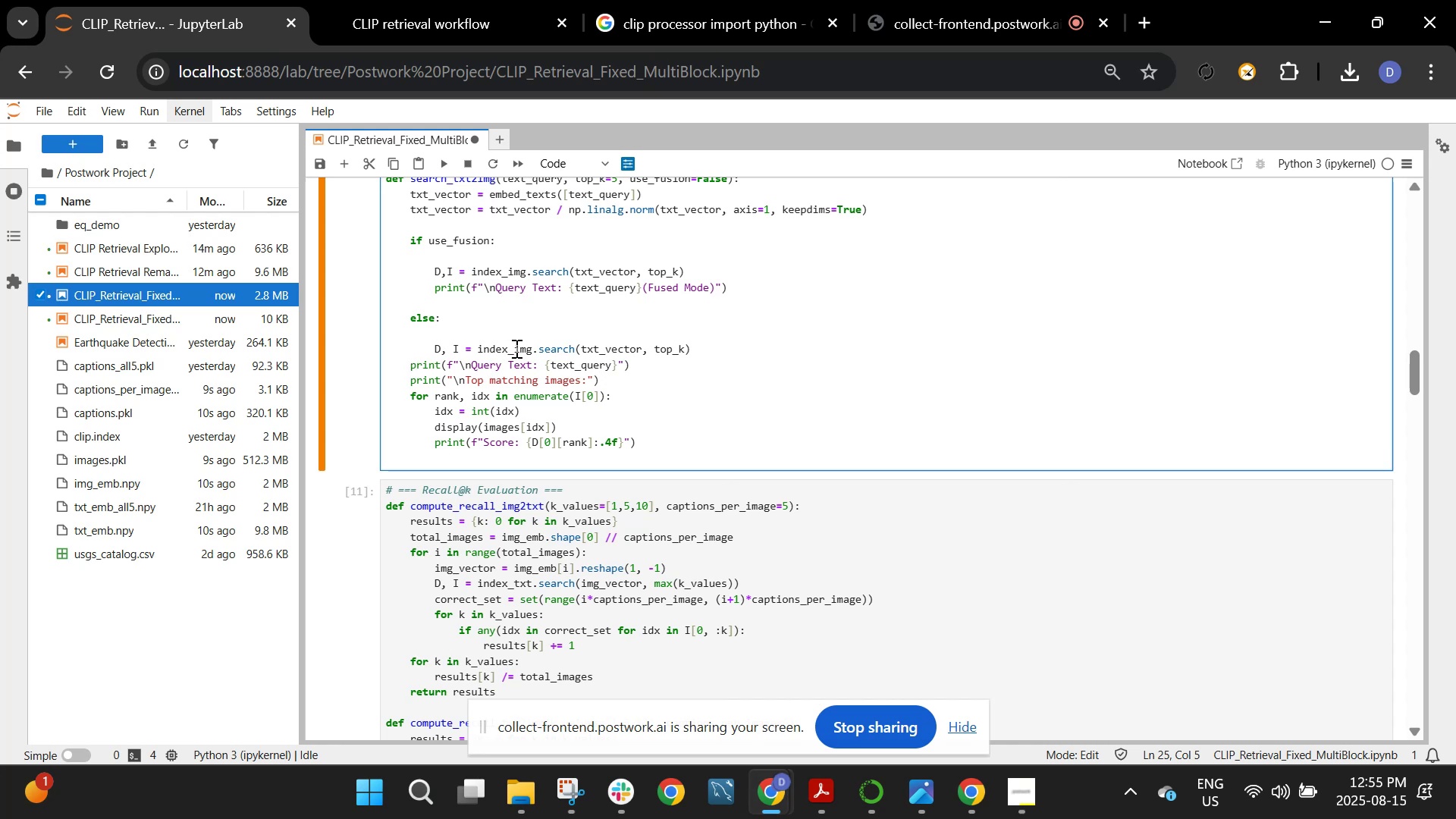 
key(Tab)
 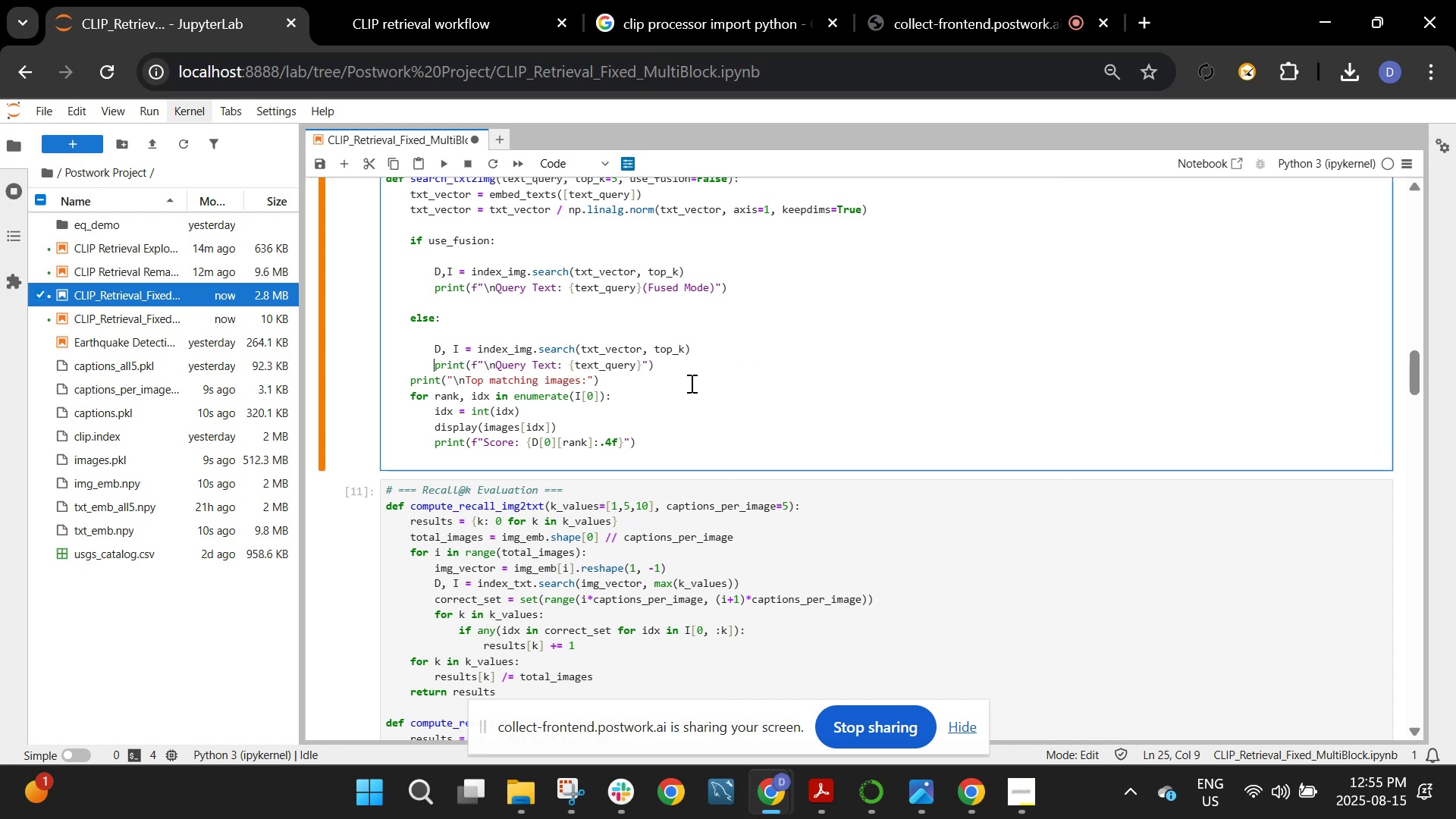 
left_click([684, 369])
 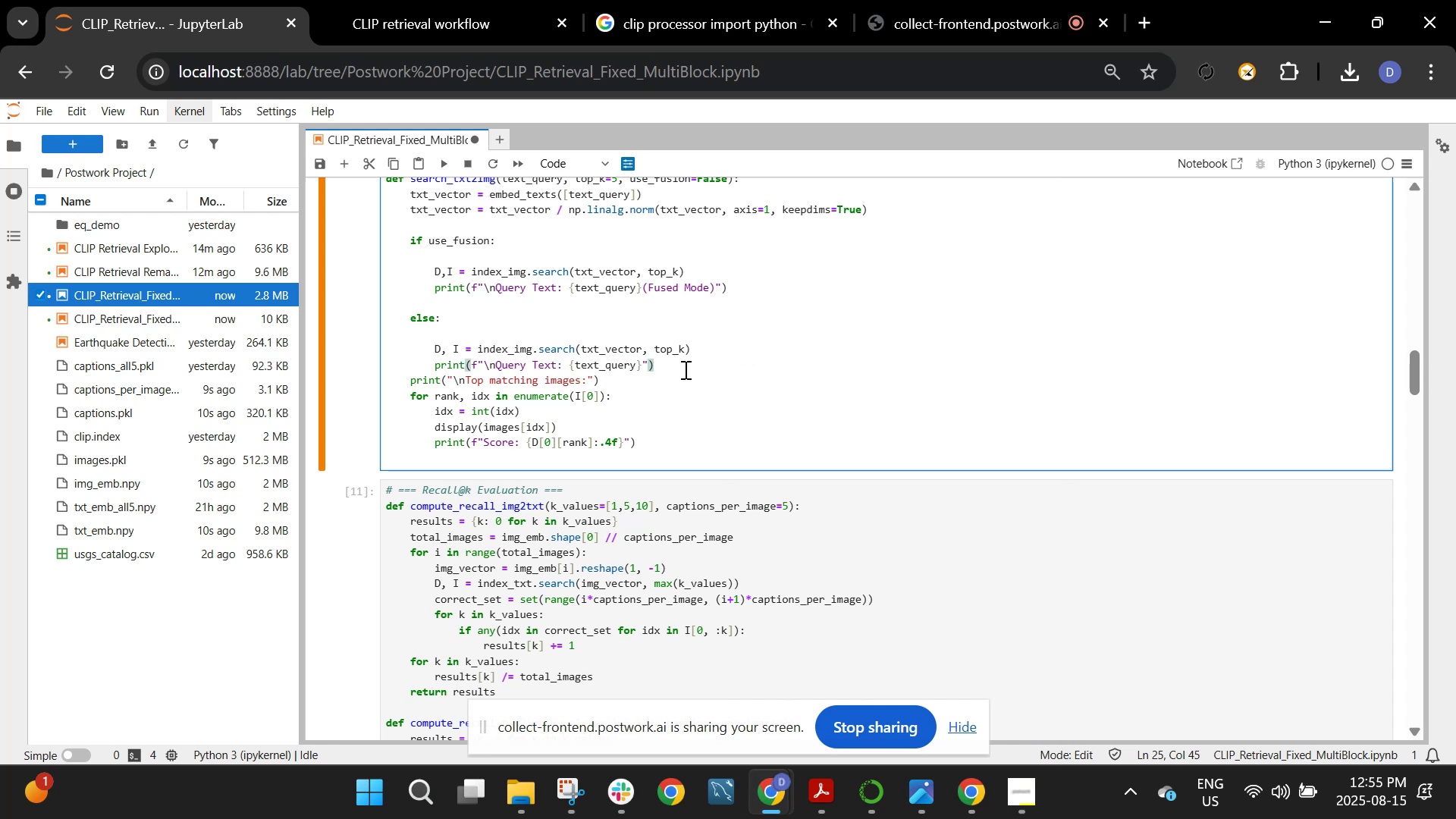 
key(Enter)
 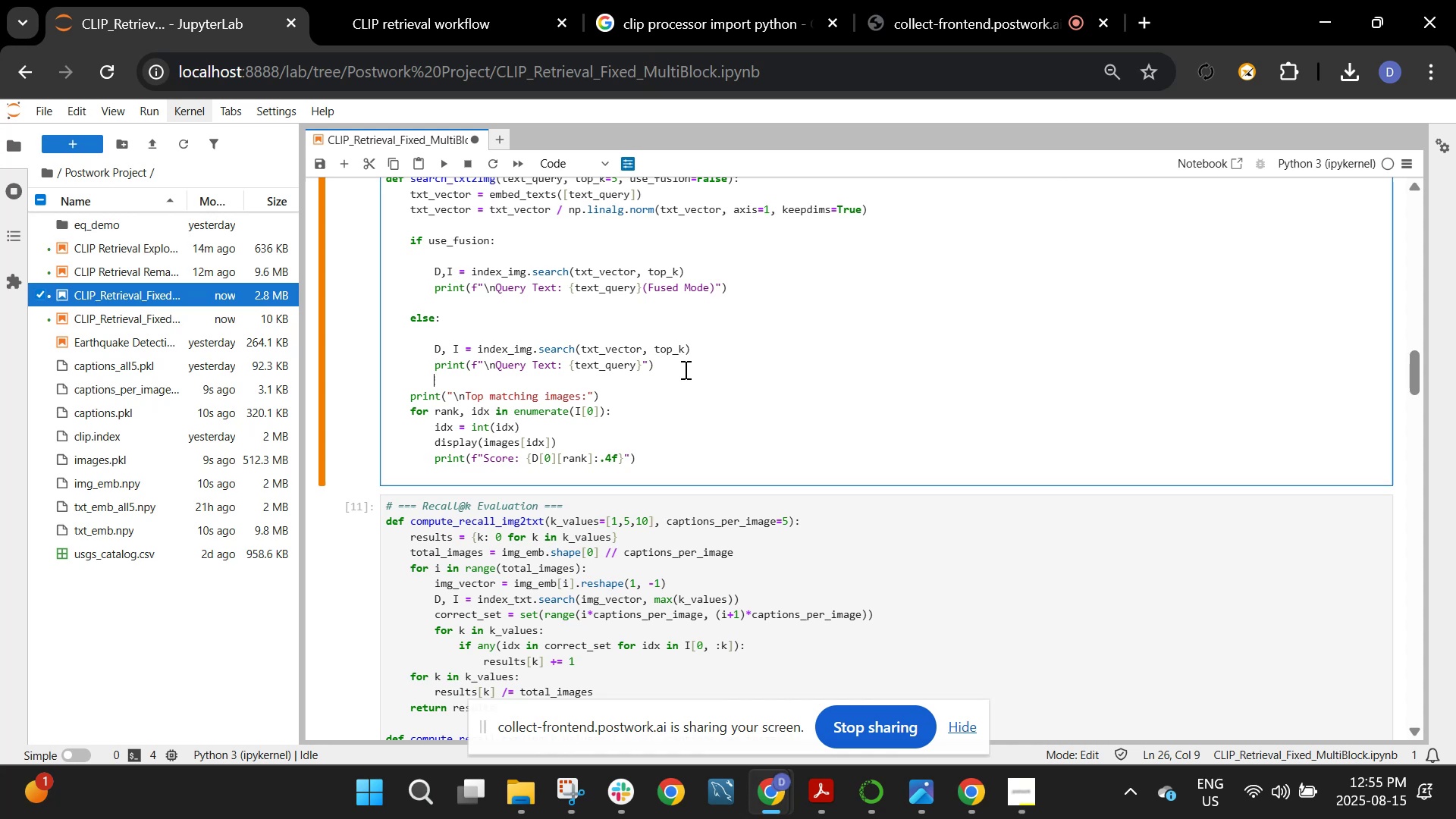 
wait(6.36)
 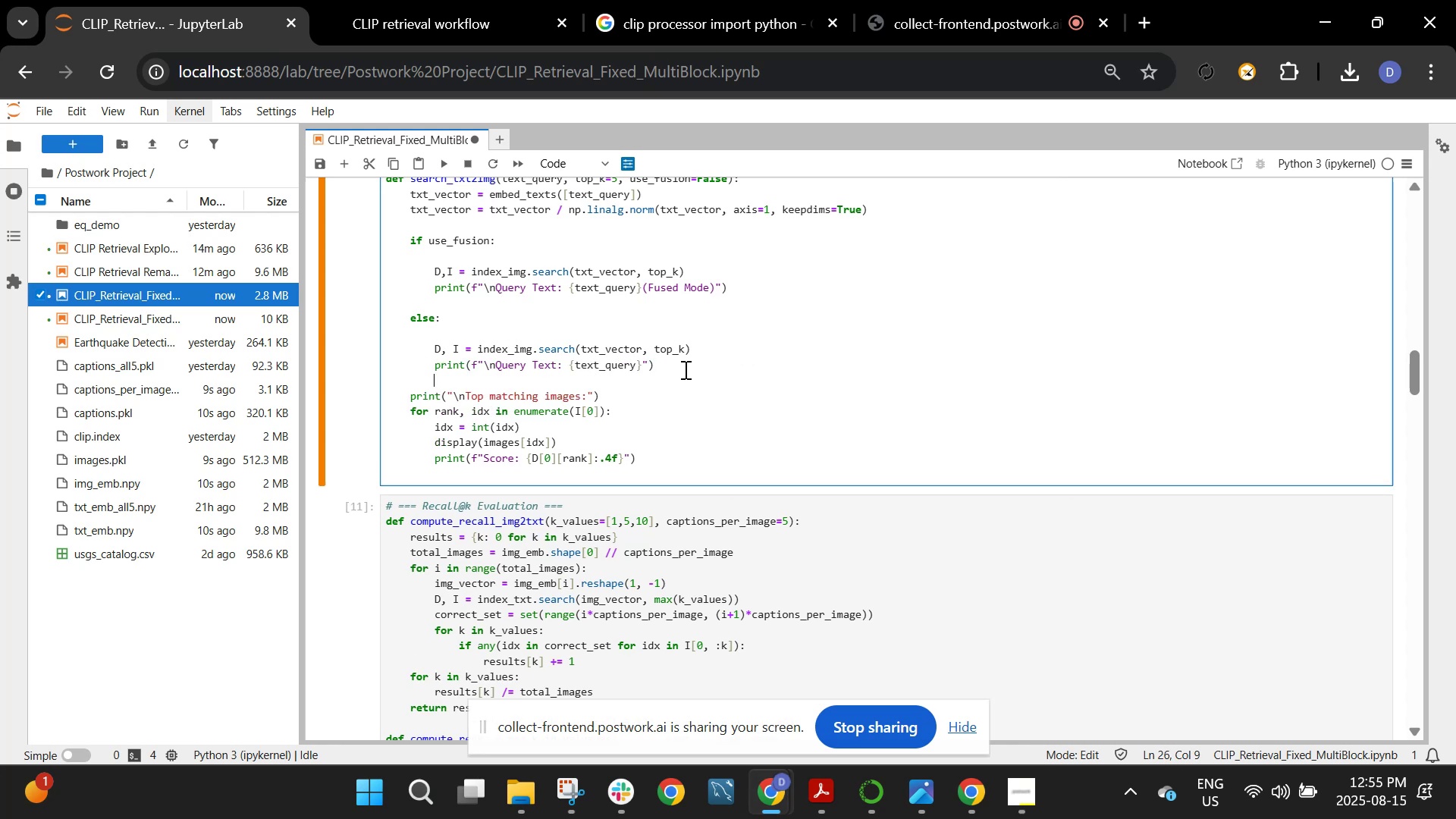 
key(Shift+ShiftRight)
 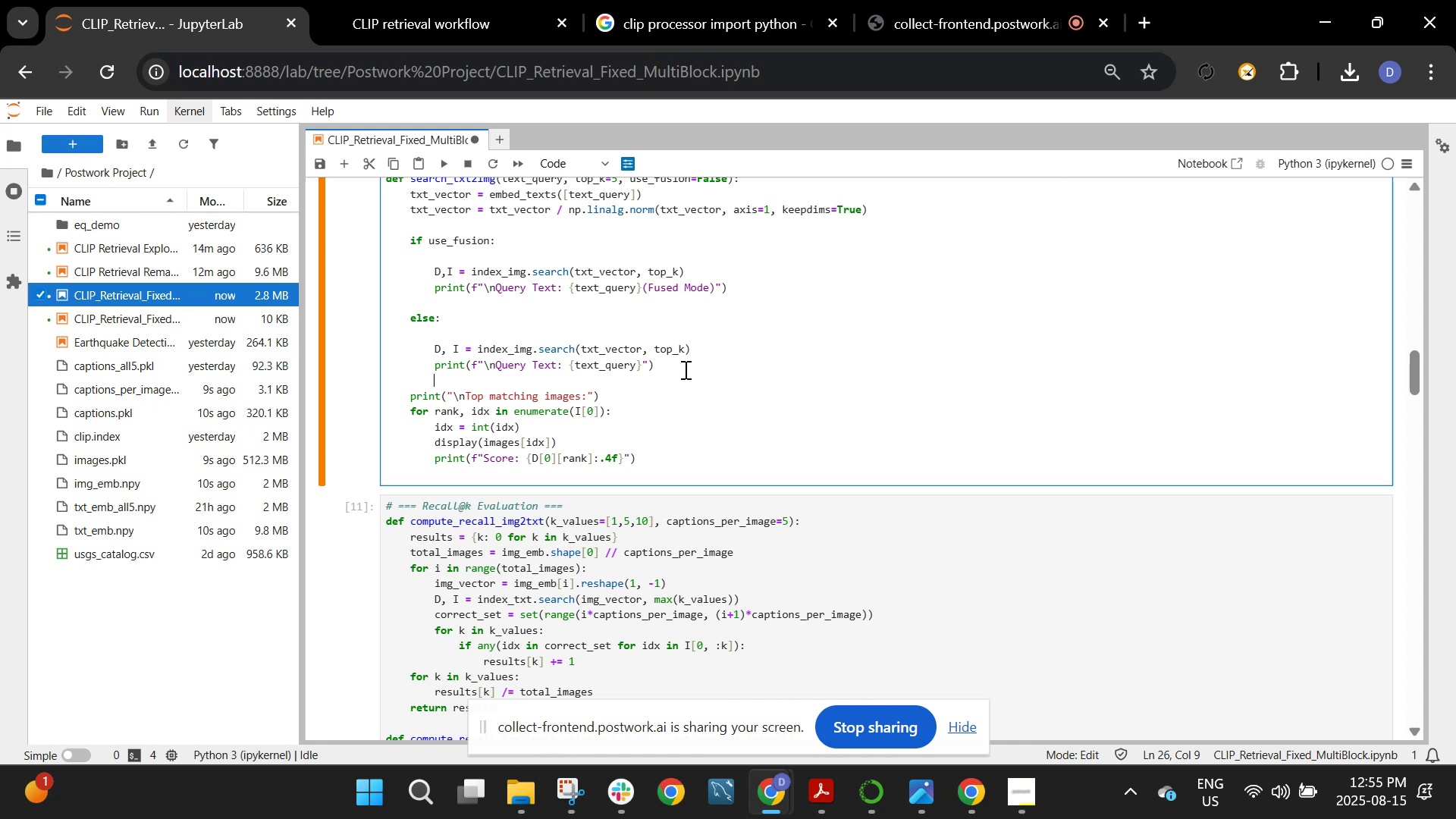 
key(Shift+Enter)
 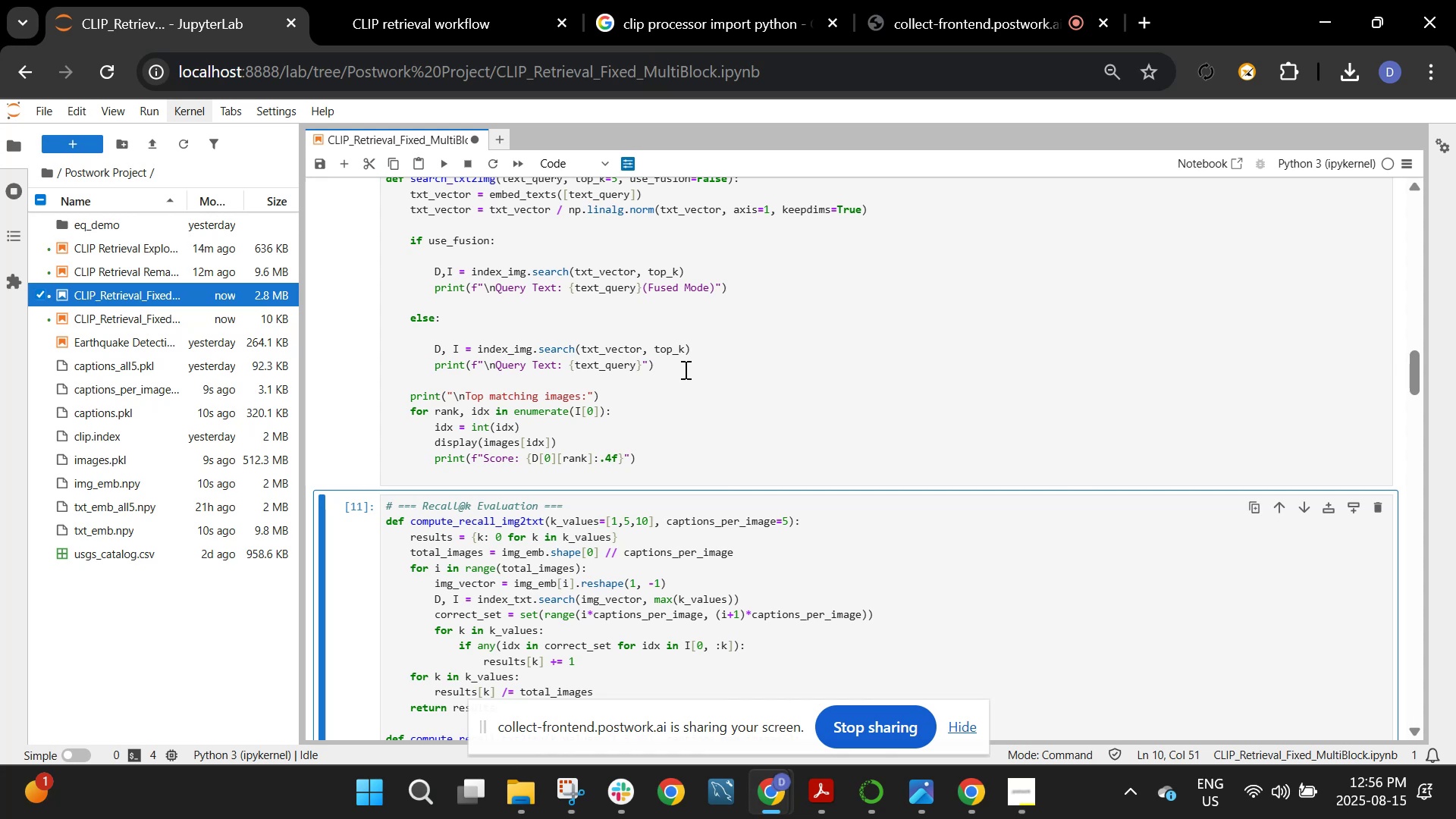 
wait(21.65)
 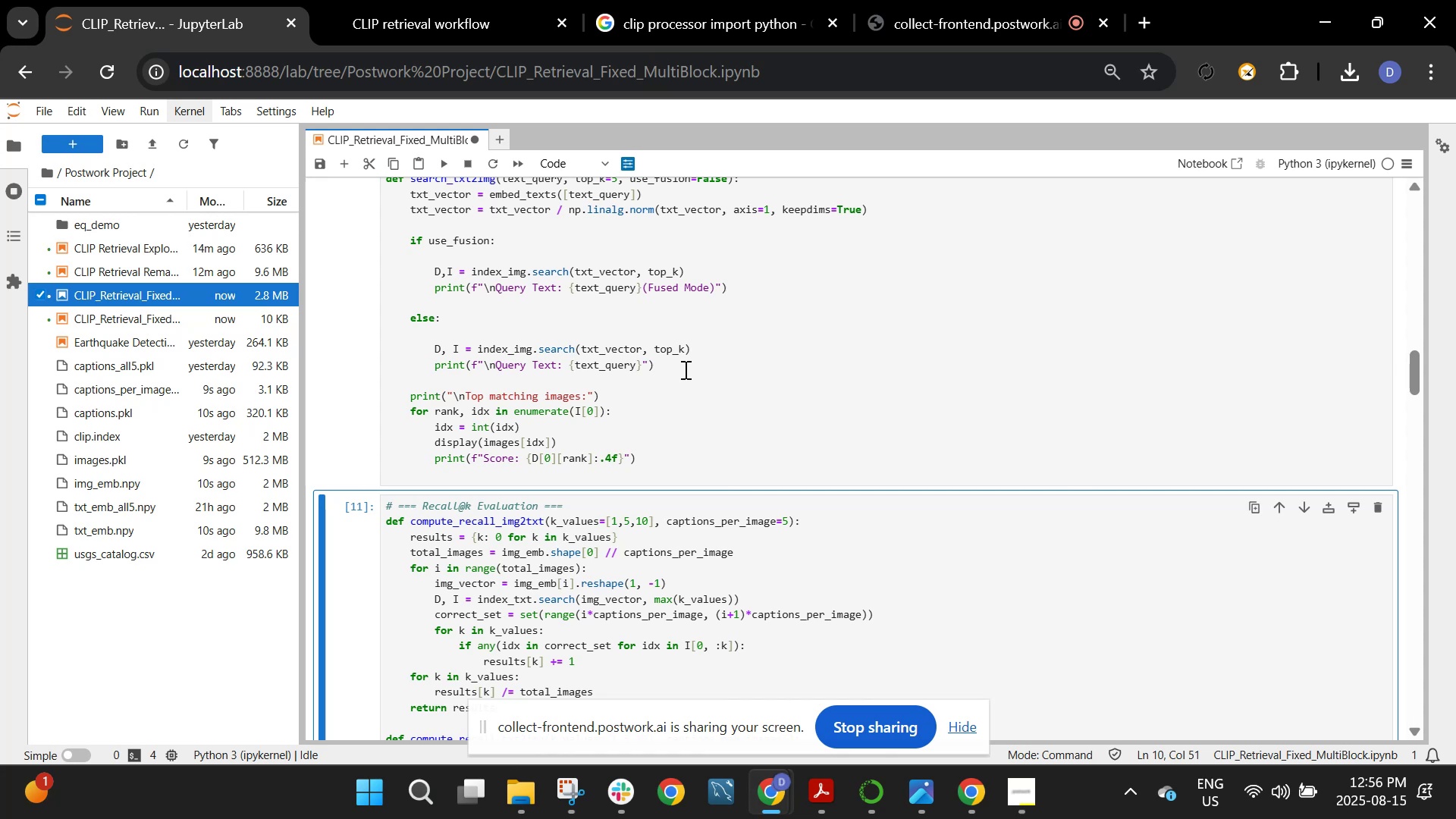 
left_click([652, 407])
 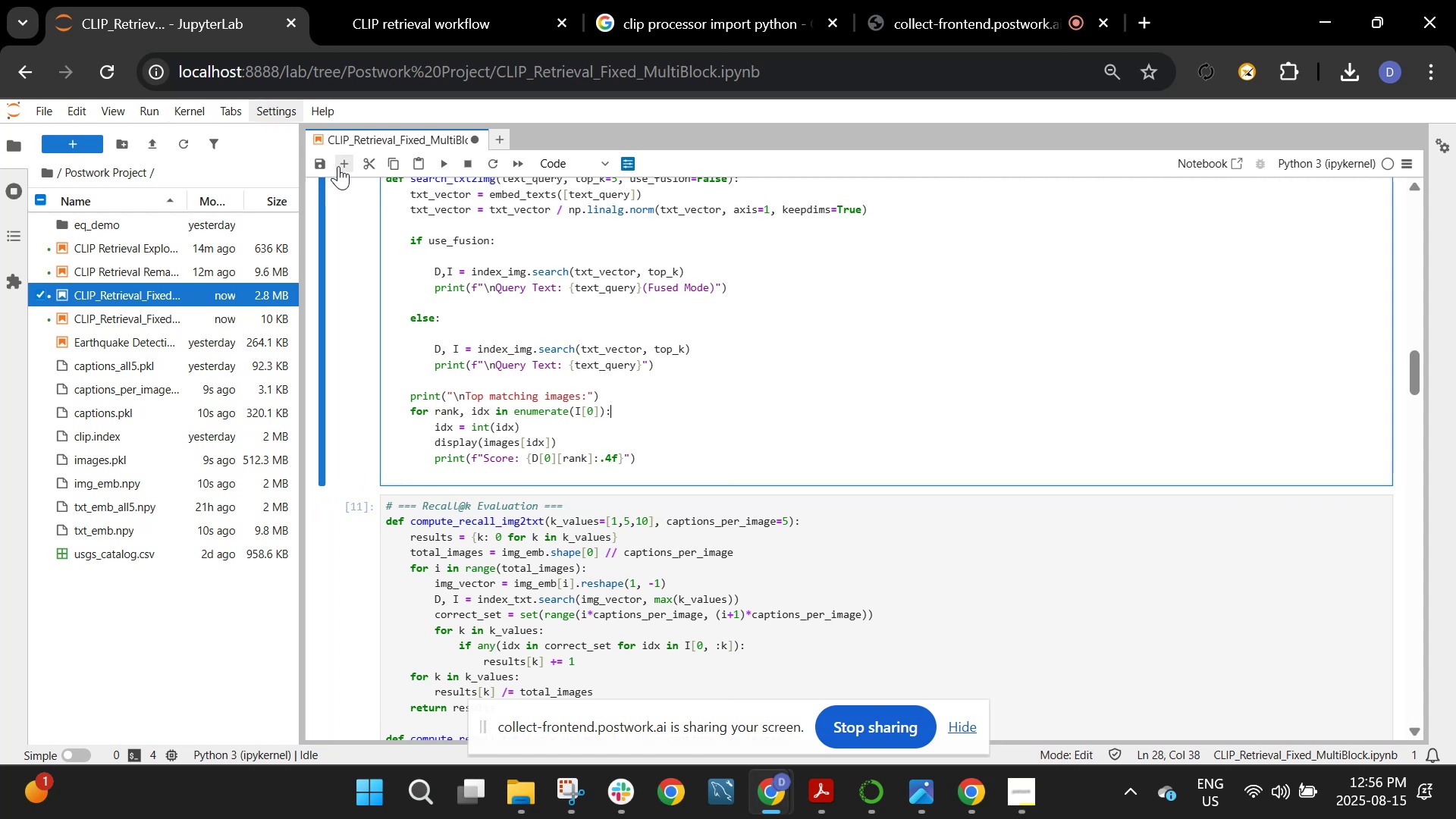 
left_click([340, 166])
 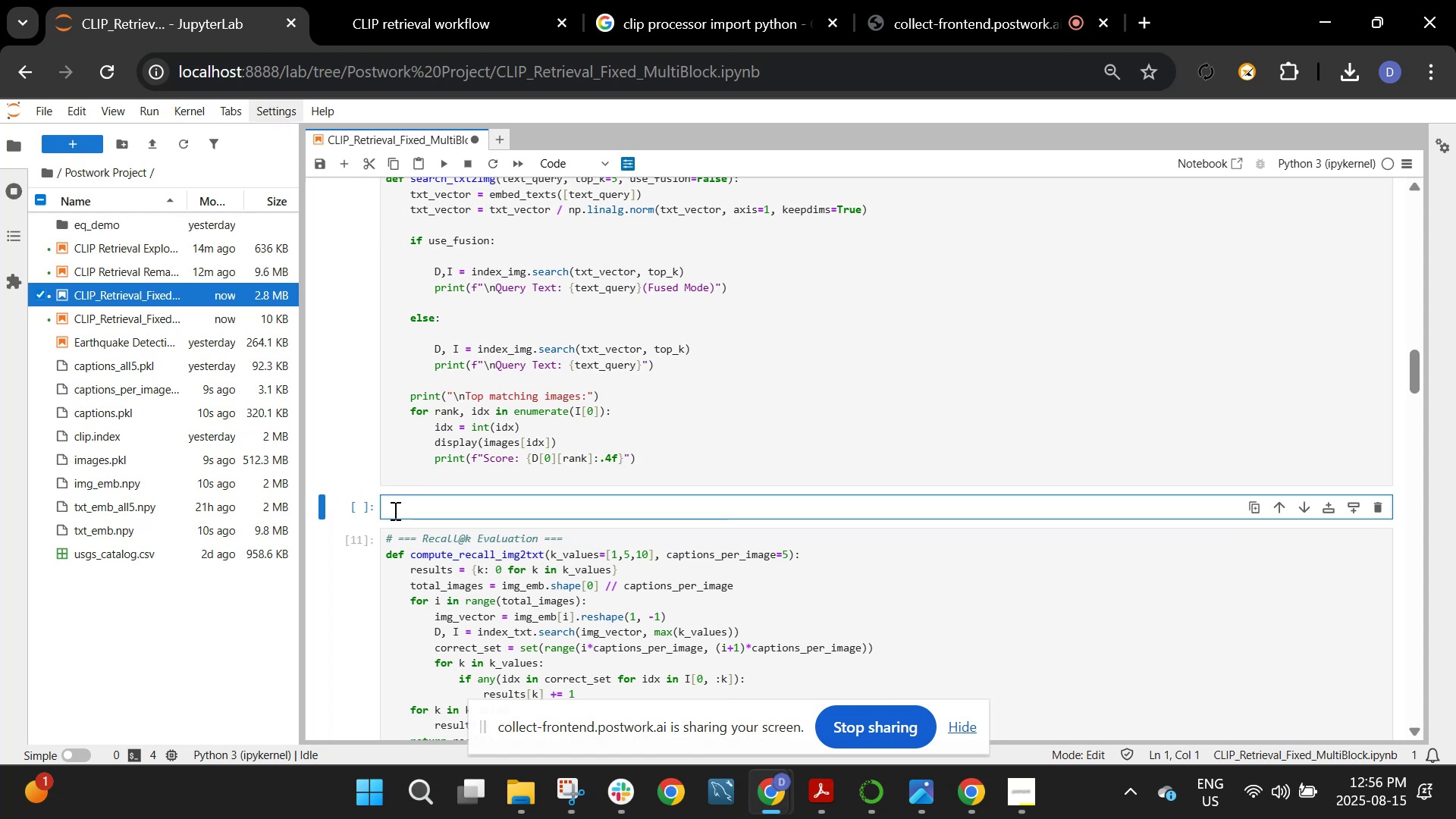 
left_click_drag(start_coordinate=[394, 510], to_coordinate=[397, 510])
 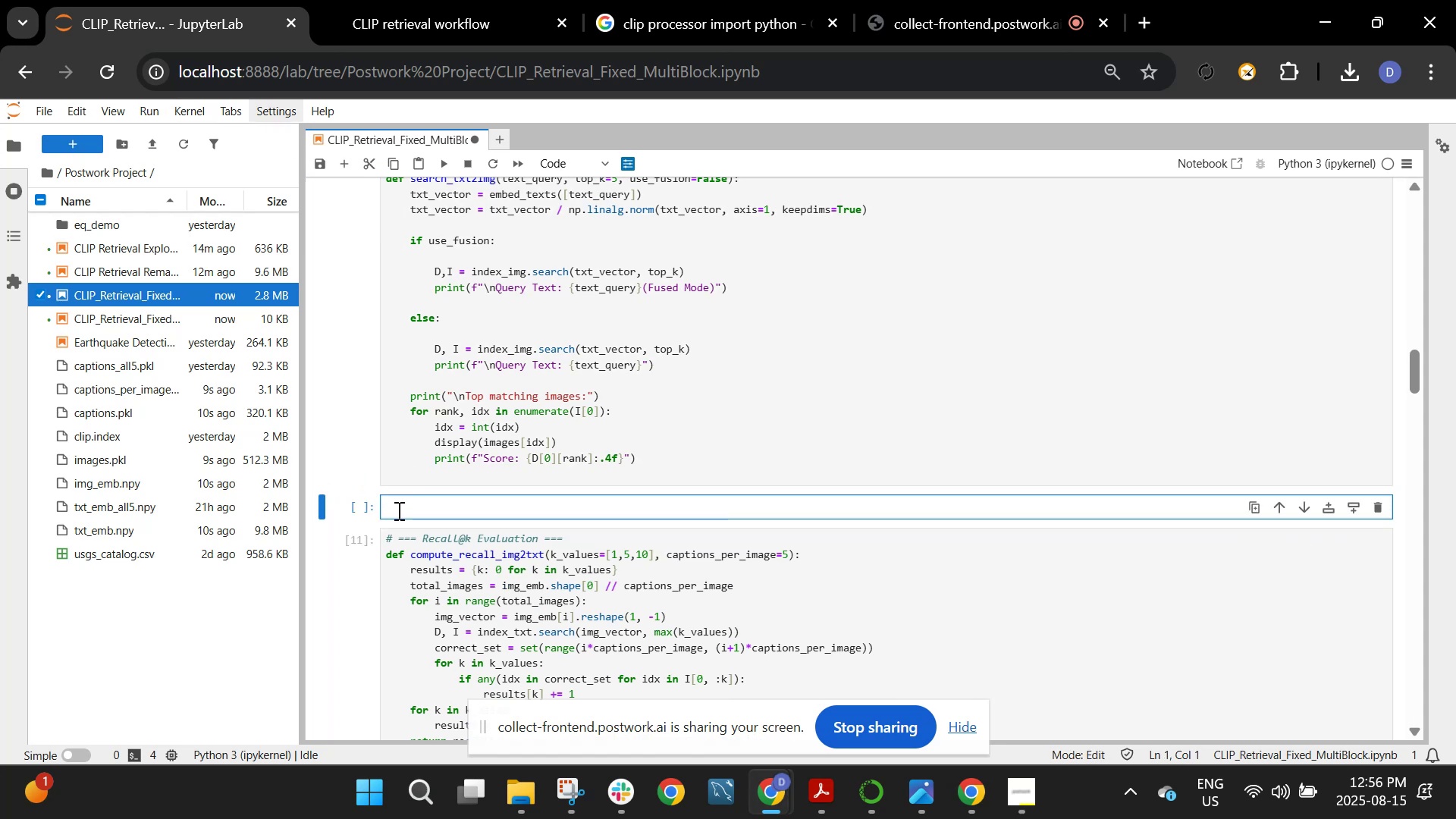 
type(SEARCH_TX2IMG)
 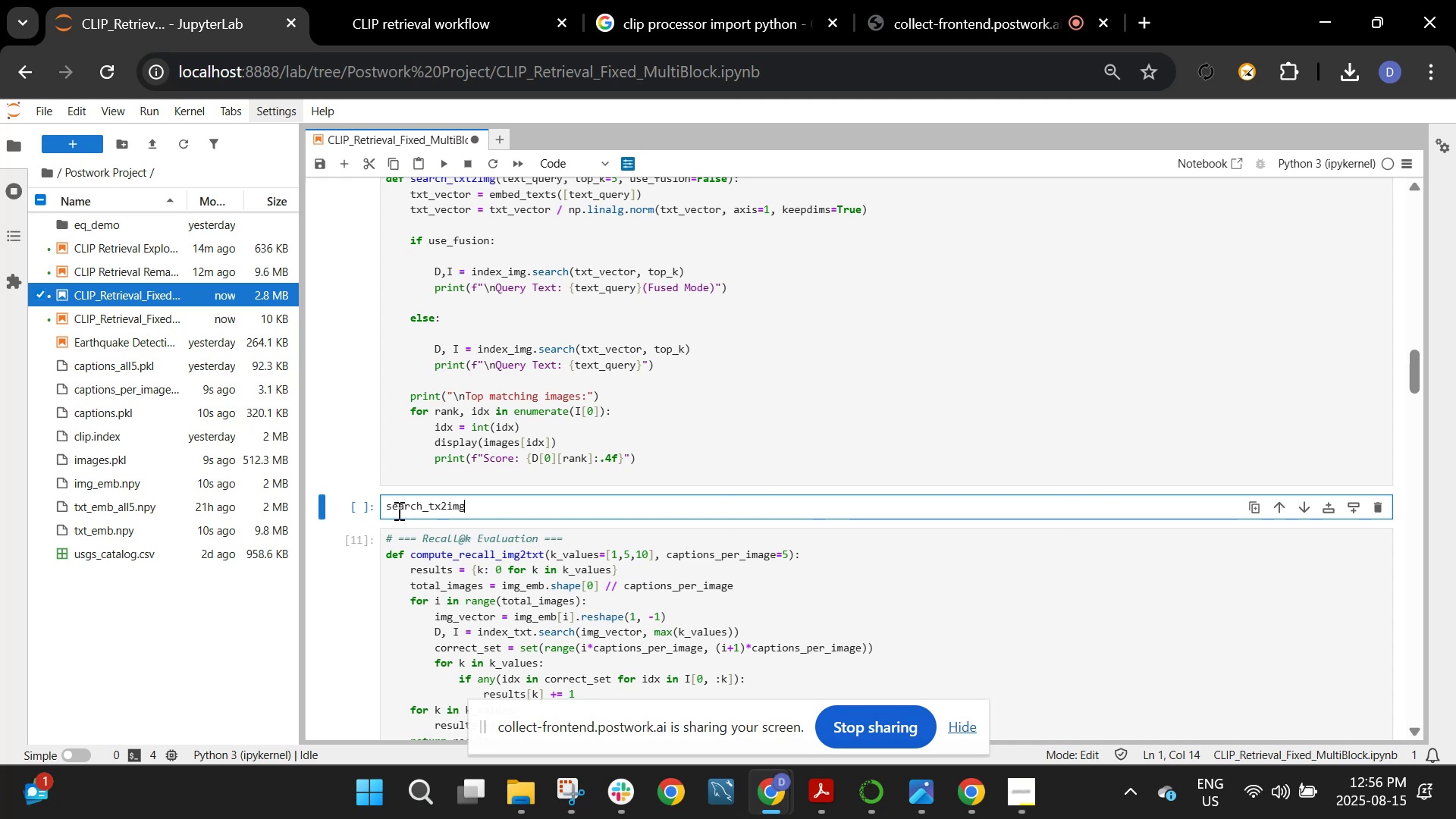 
wait(18.27)
 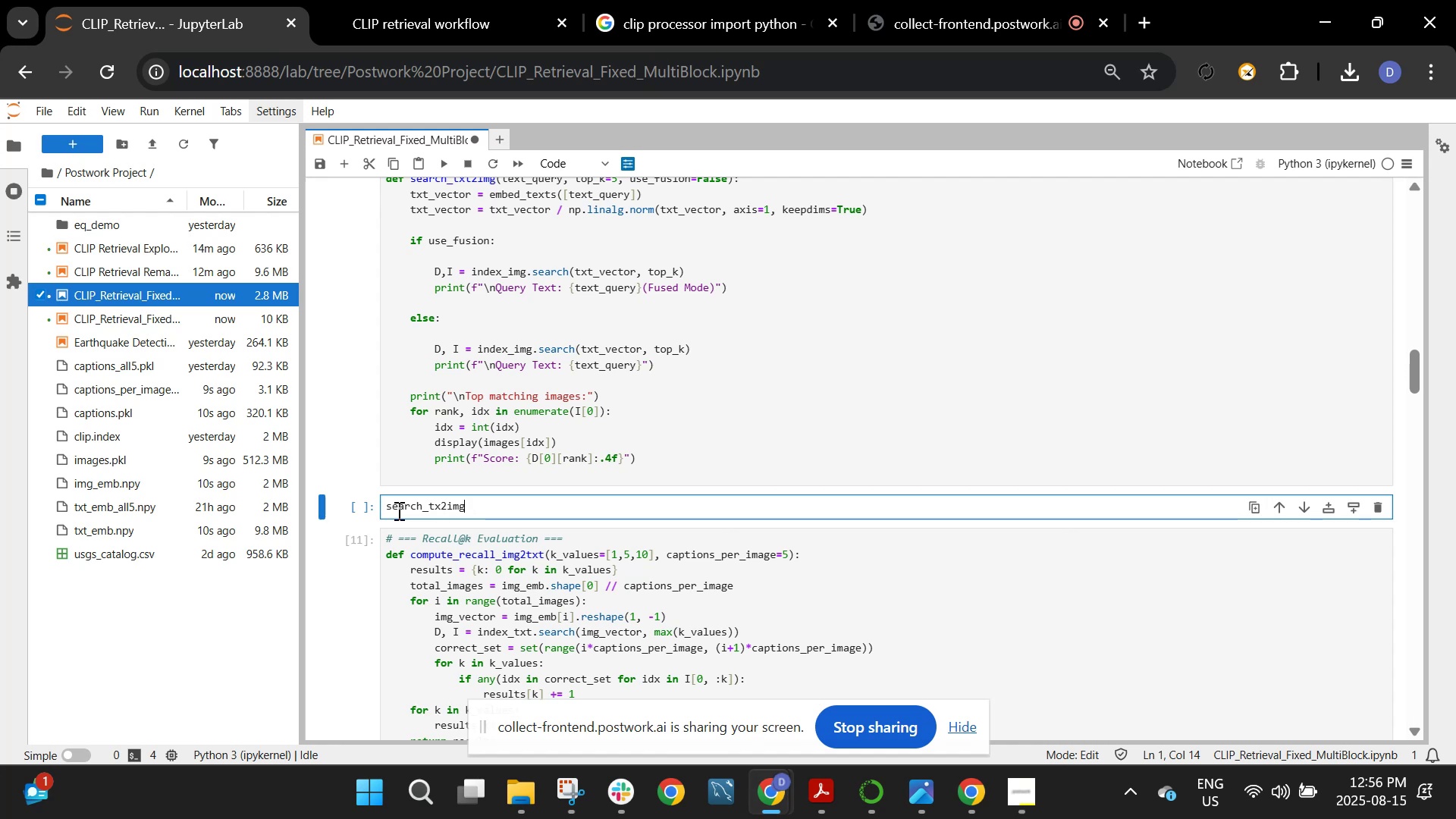 
type(("A man riding a horse", use_fusion=False))
 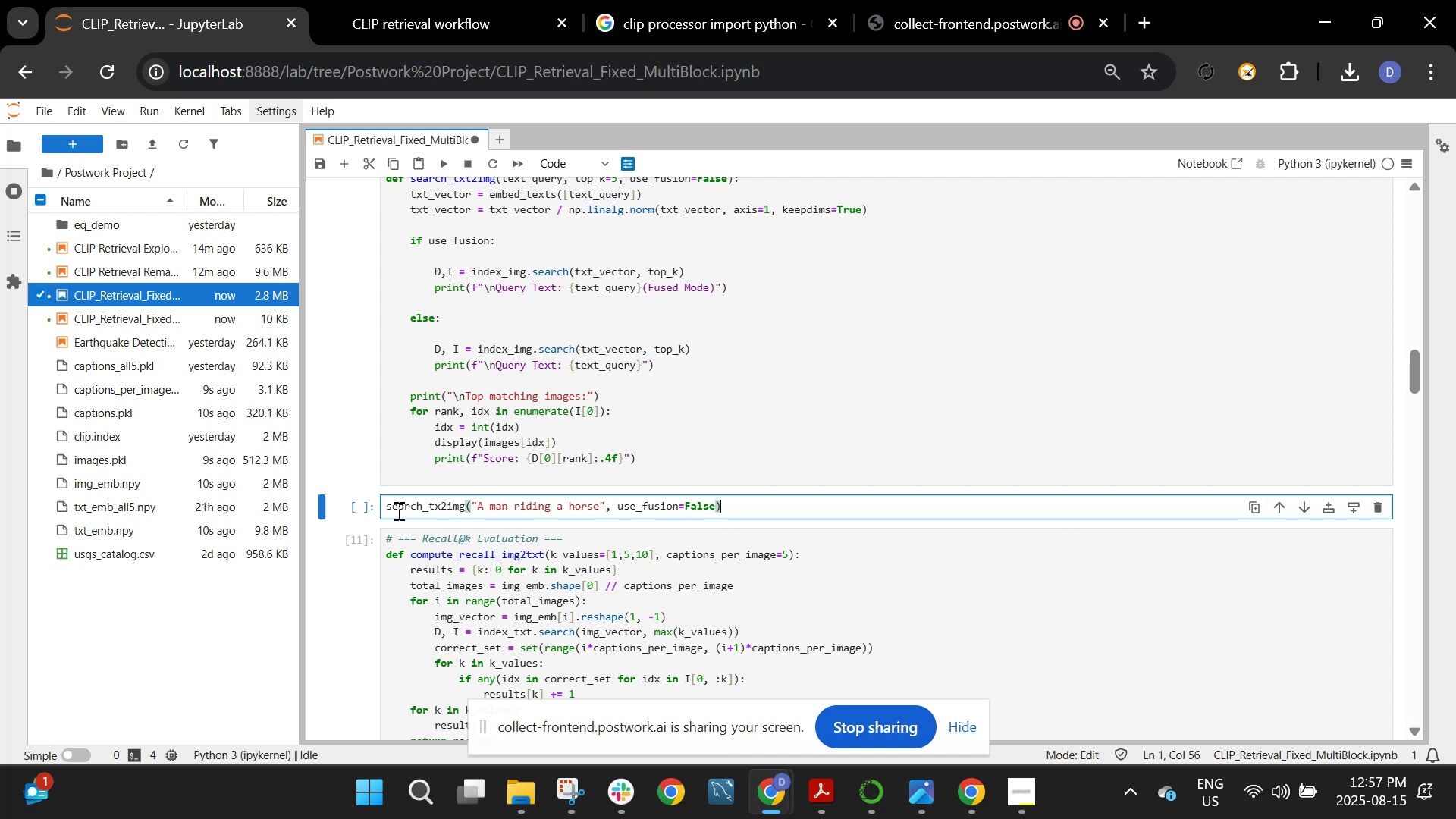 
key(Enter)
 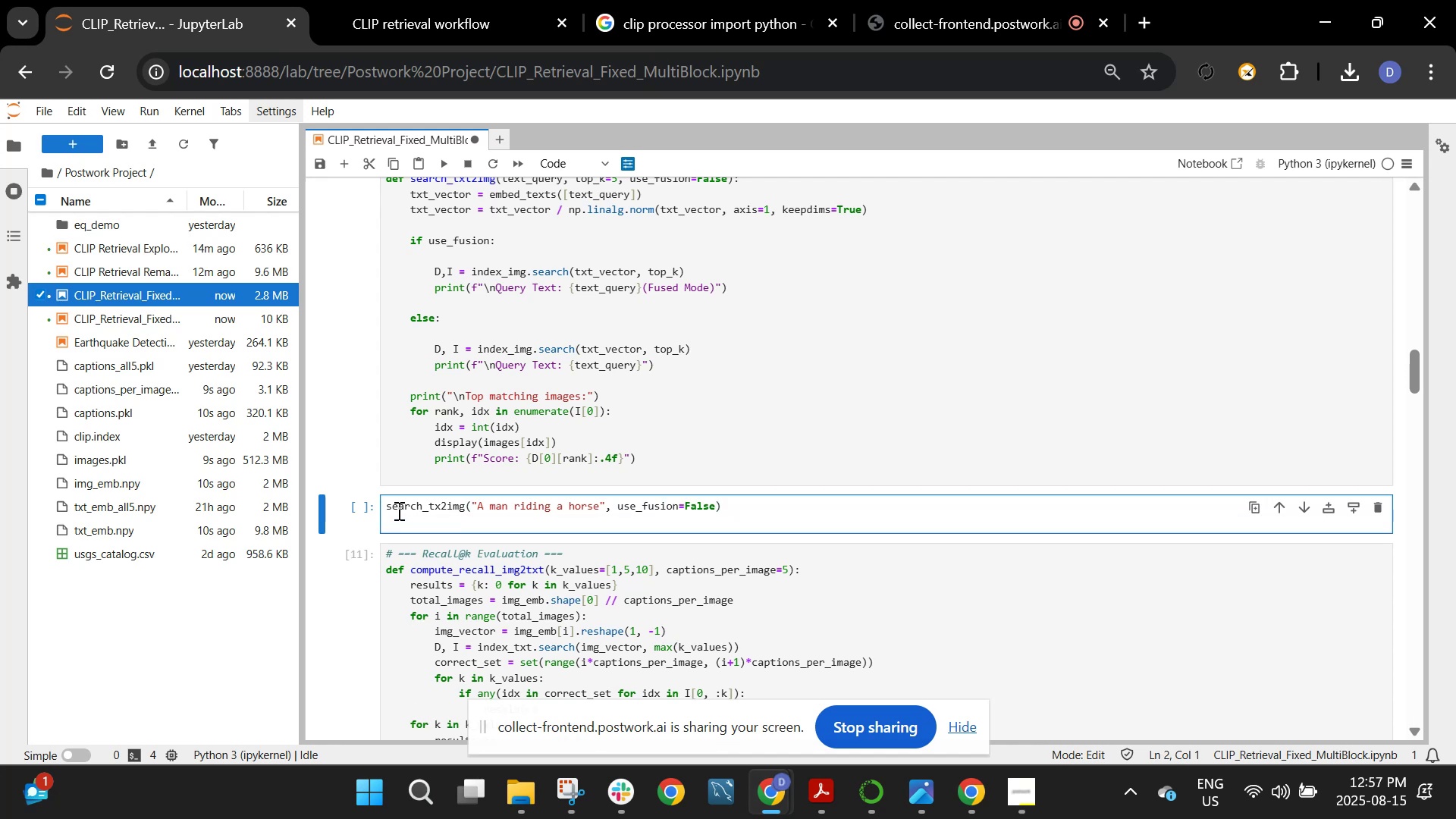 
type(search)
 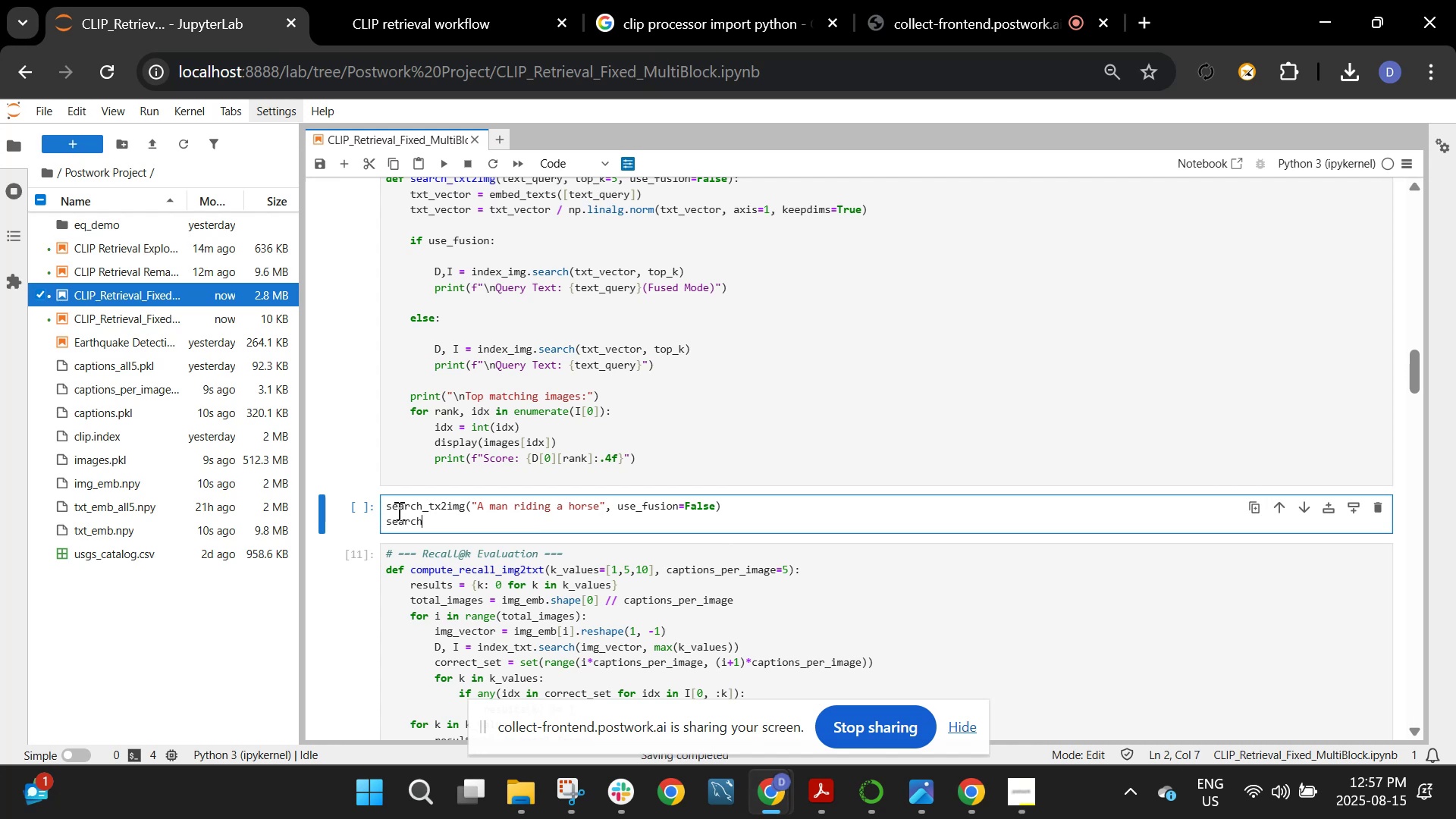 
wait(7.01)
 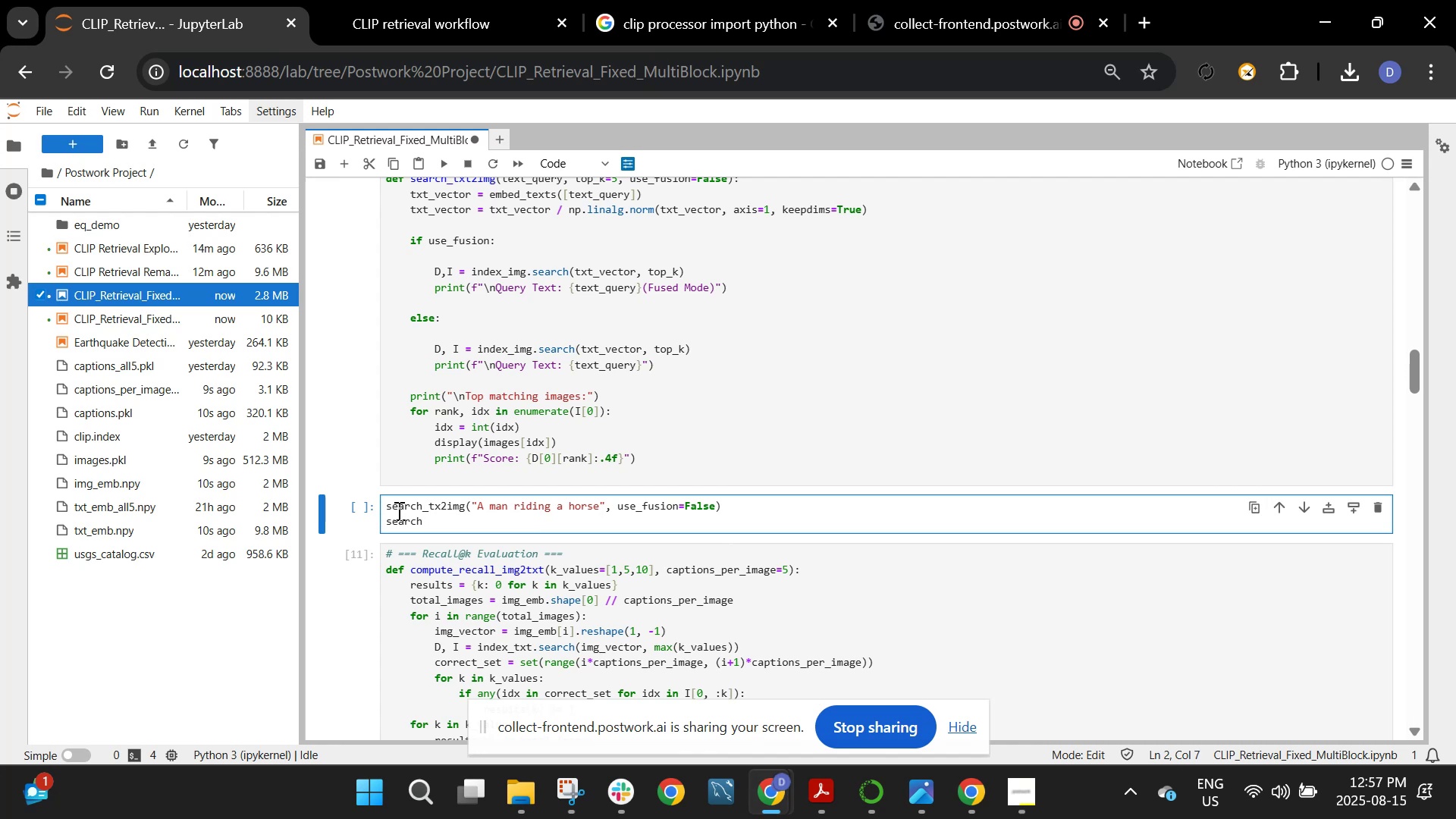 
type(_TXT2IMG("A )
key(Backspace)
key(Backspace)
type(a ,A)
key(Backspace)
key(Backspace)
type(MAN E)
key(Backspace)
type(RIDING A HORA)
key(Backspace)
type(SE", USE_FUSION= tRUR)
key(Backspace)
key(Backspace)
key(Backspace)
key(Backspace)
key(Backspace)
type(tRUE))
 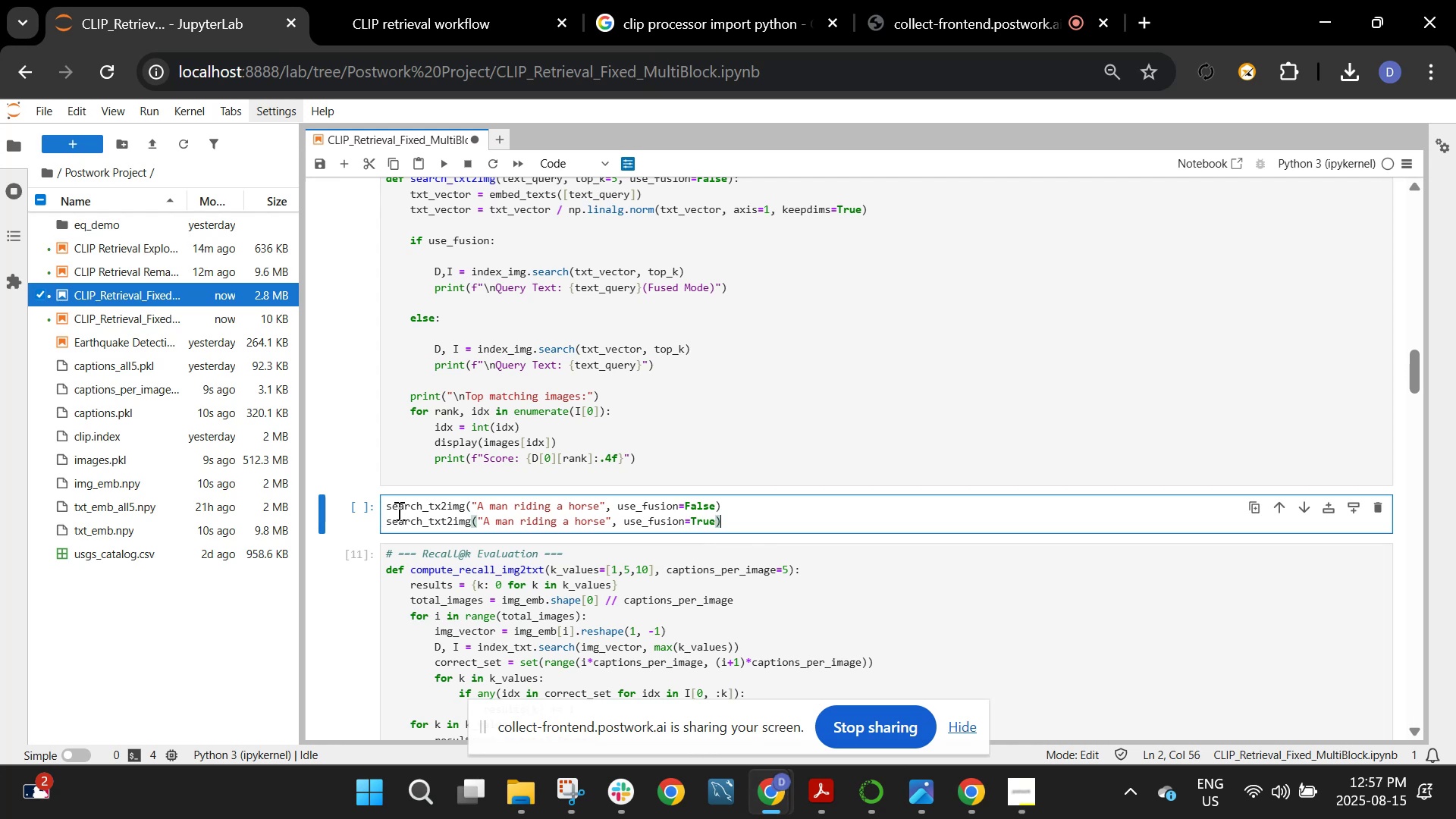 
key(Shift+Enter)
 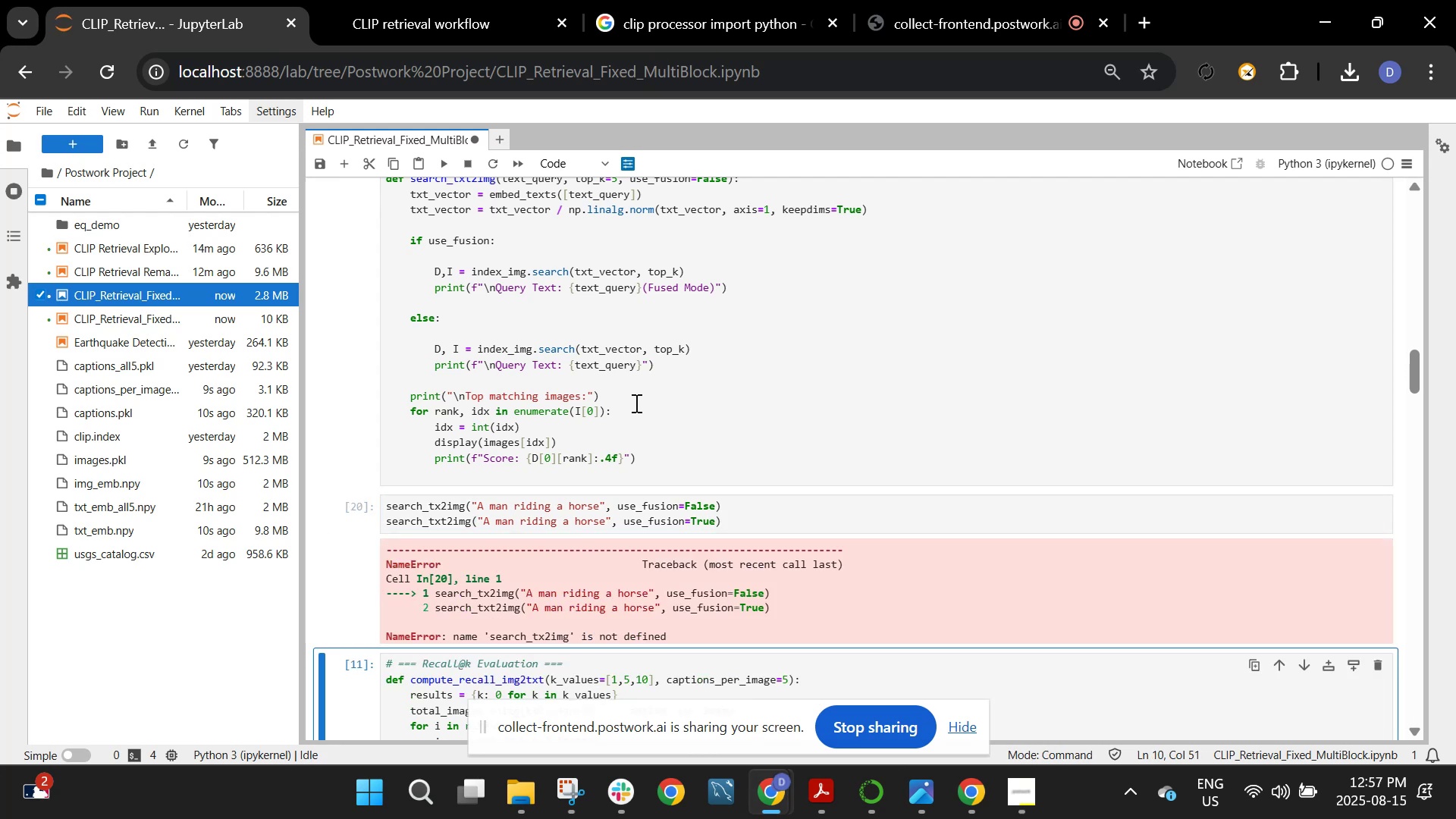 
wait(6.9)
 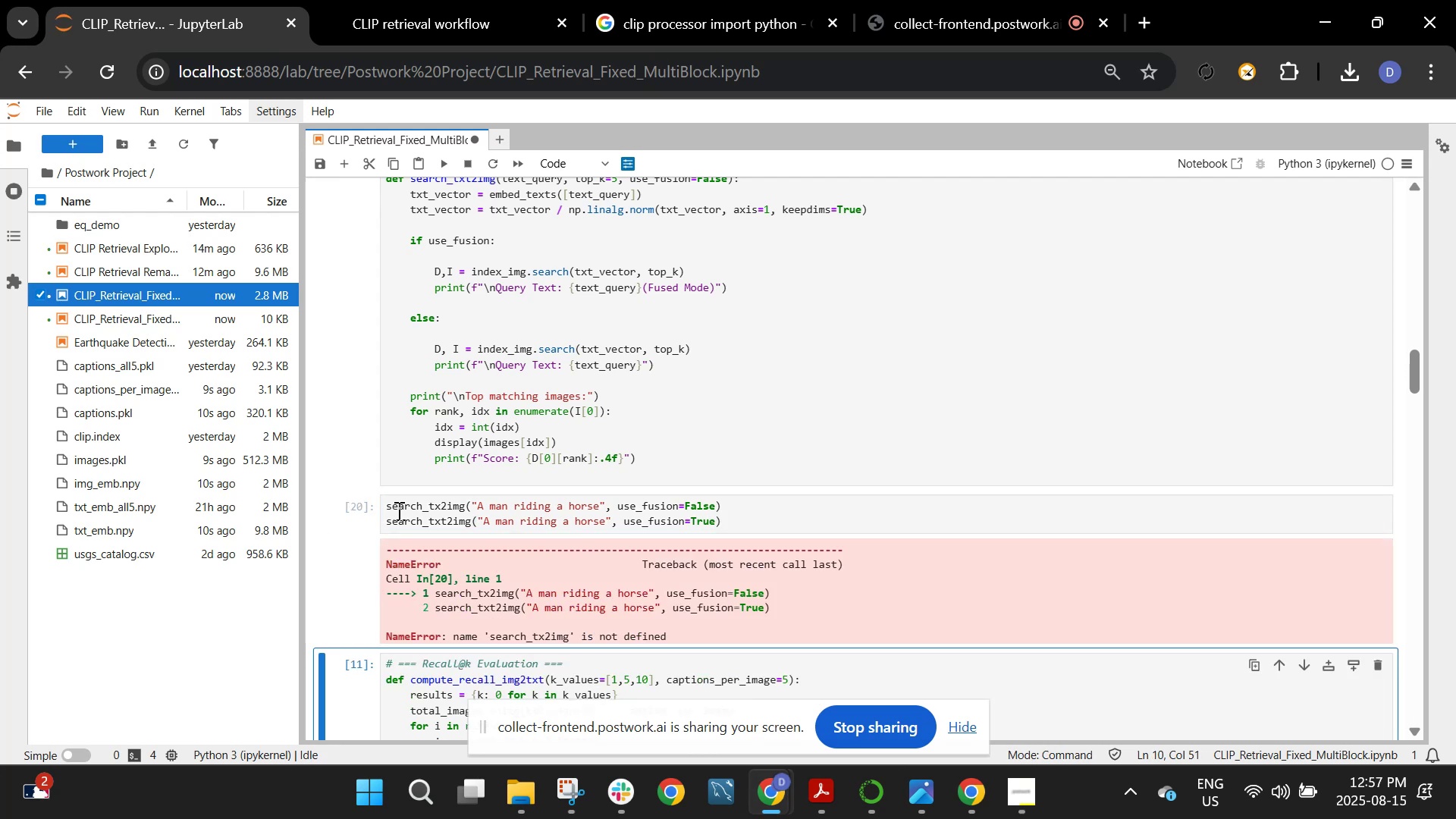 
left_click([441, 509])
 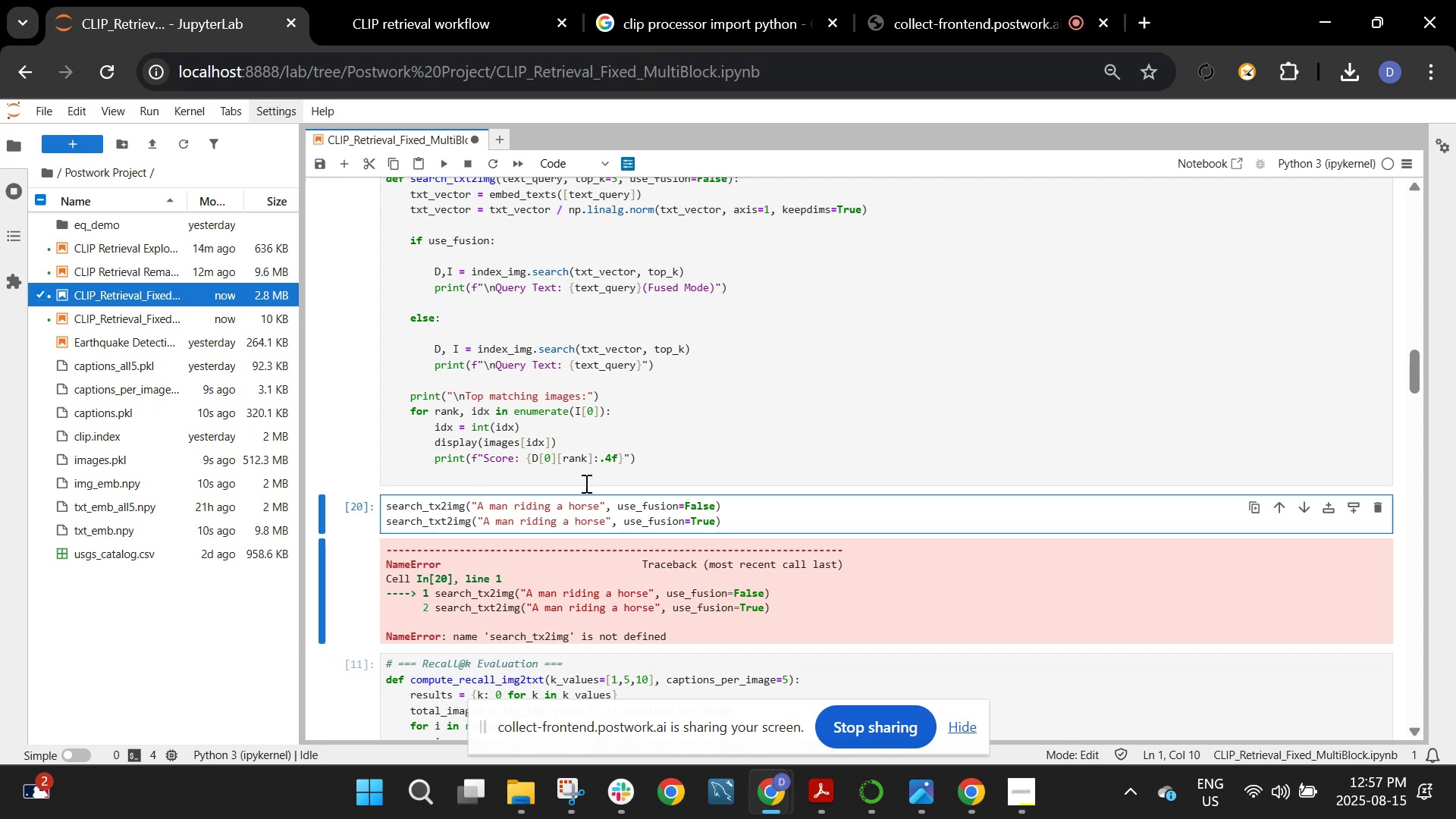 
key(T)
 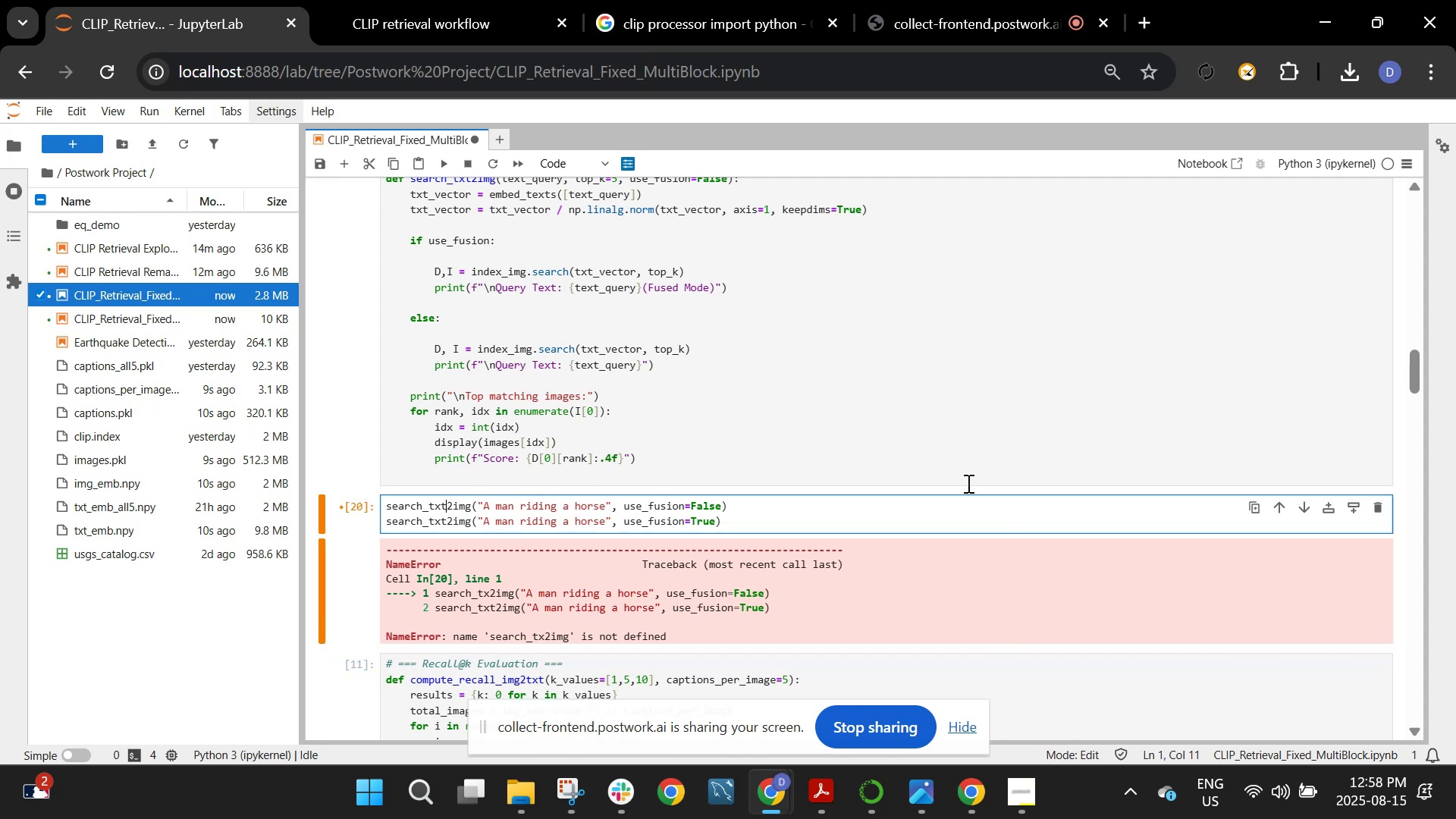 
left_click([953, 512])
 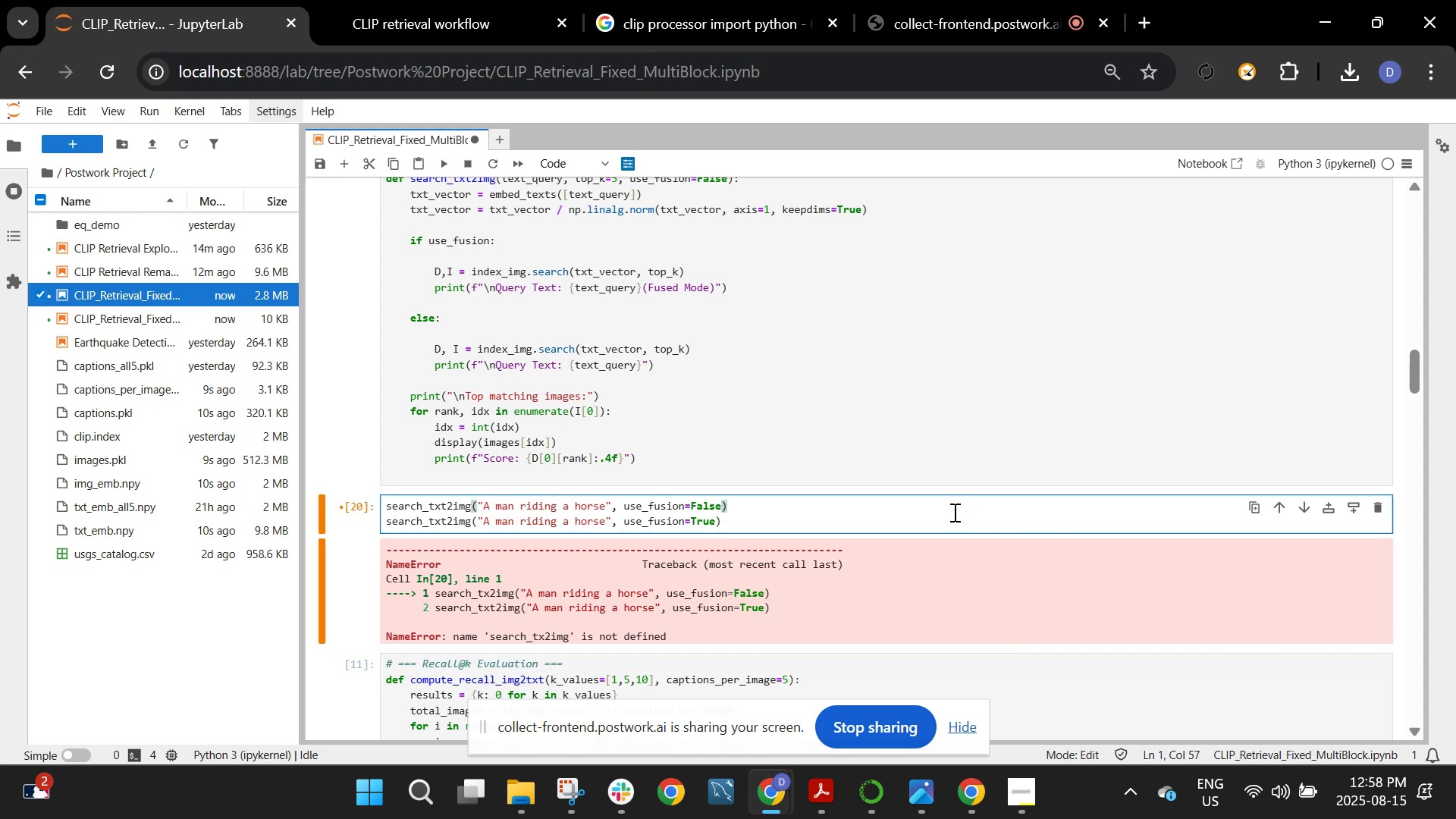 
key(Shift+ShiftRight)
 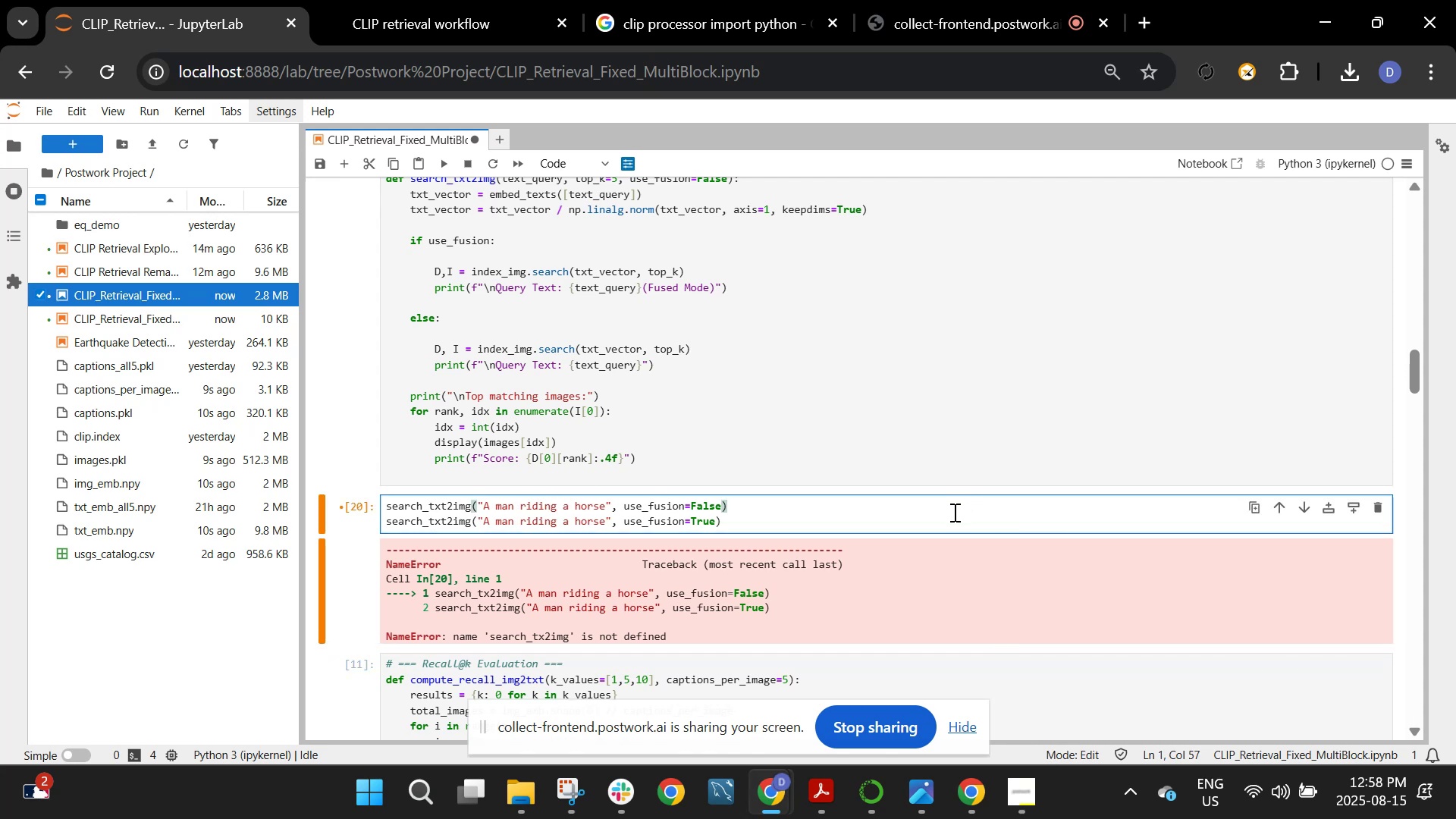 
key(Shift+Enter)
 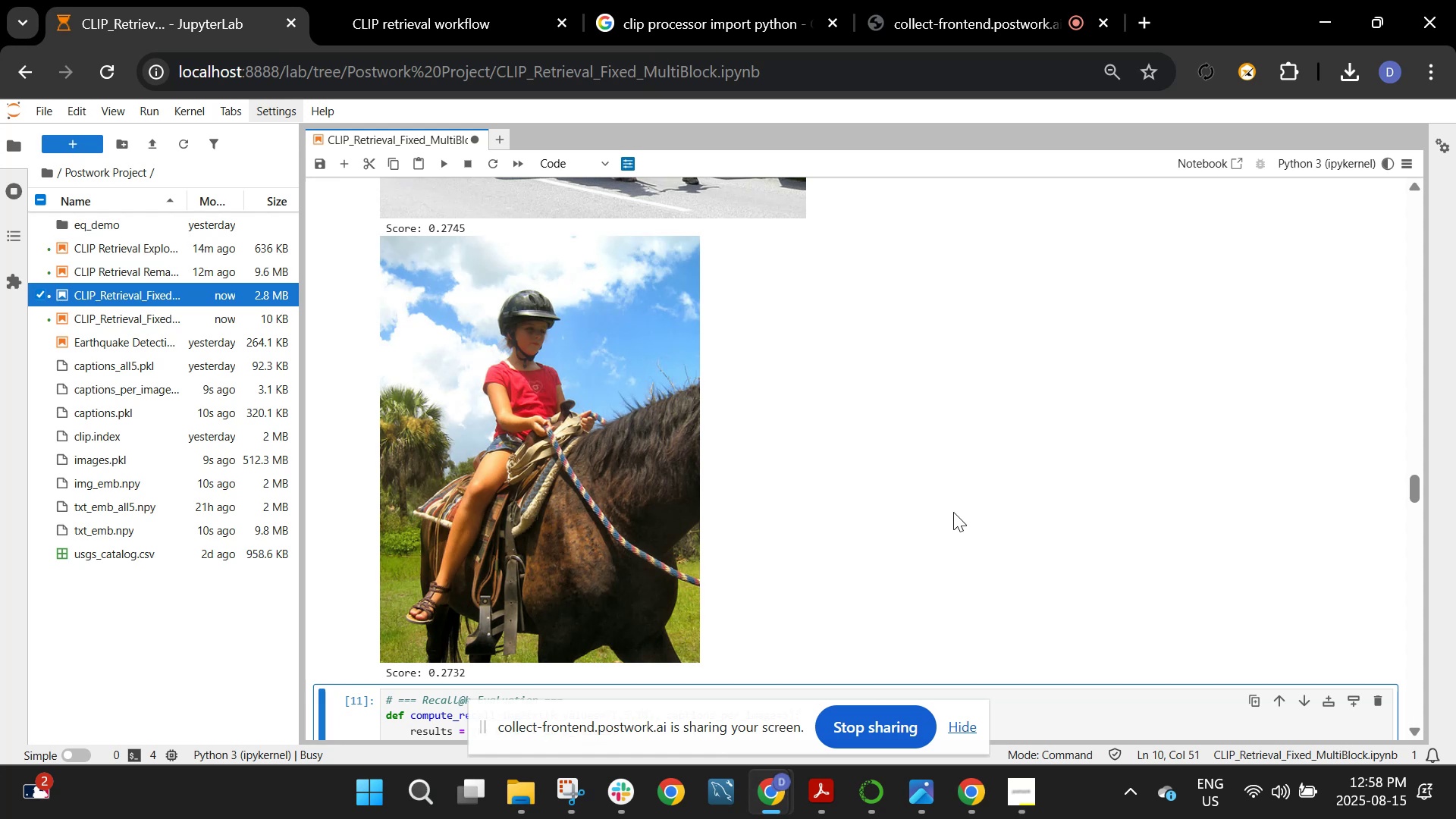 
scroll: coordinate [936, 411], scroll_direction: down, amount: 4.0
 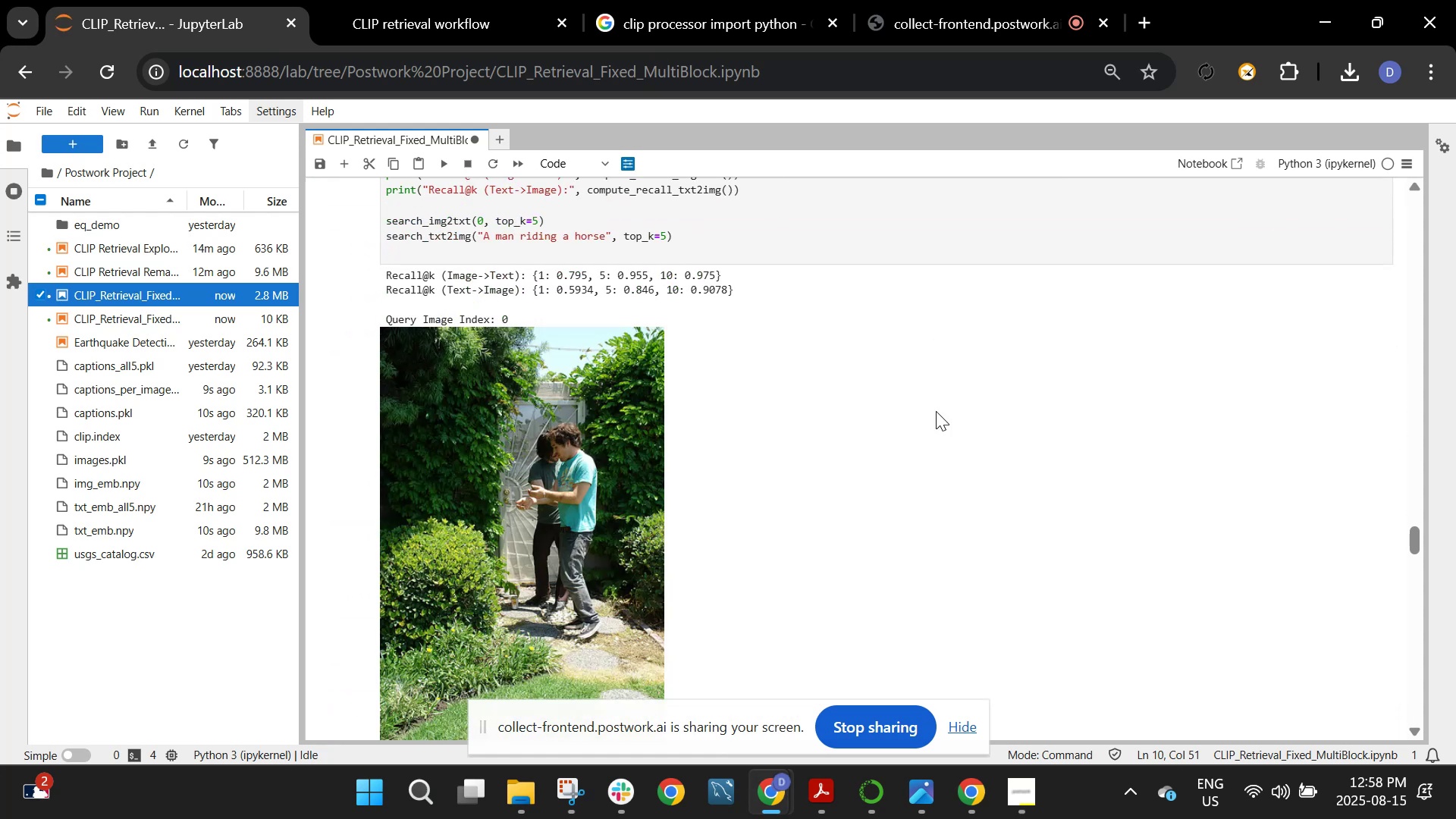 
scroll: coordinate [936, 411], scroll_direction: up, amount: 9.0
 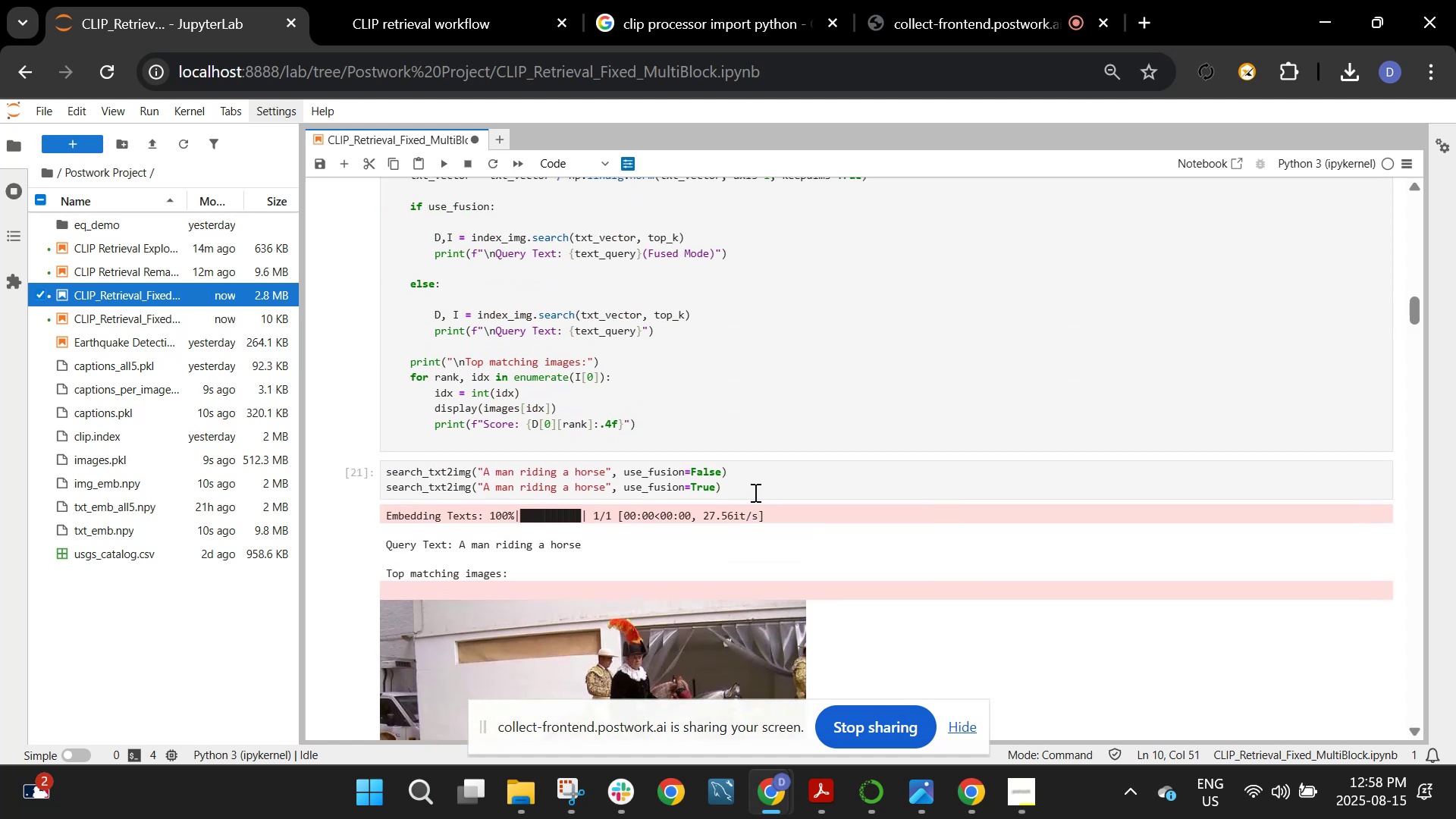 
left_click([760, 485])
 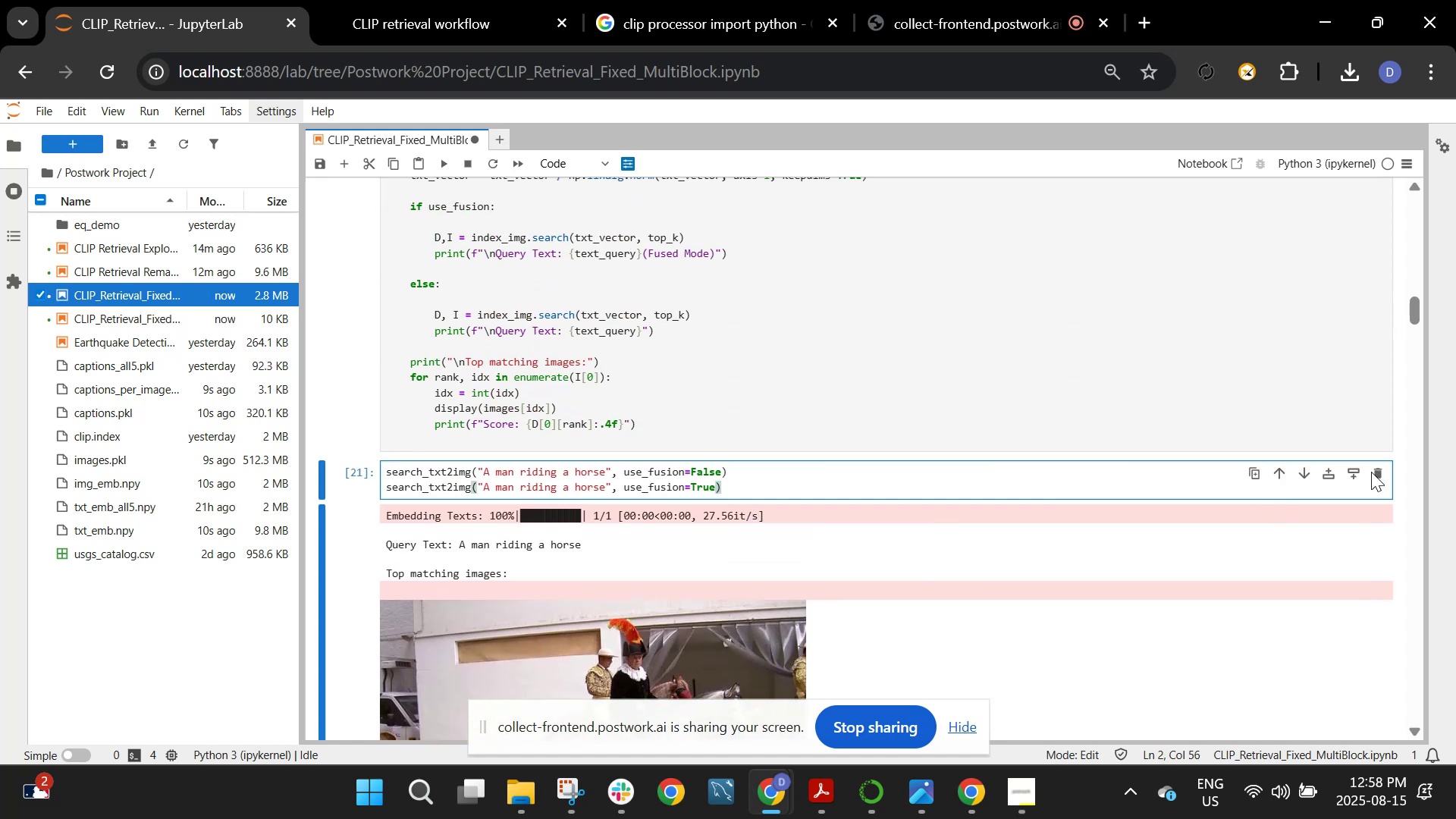 
scroll: coordinate [991, 532], scroll_direction: down, amount: 62.0
 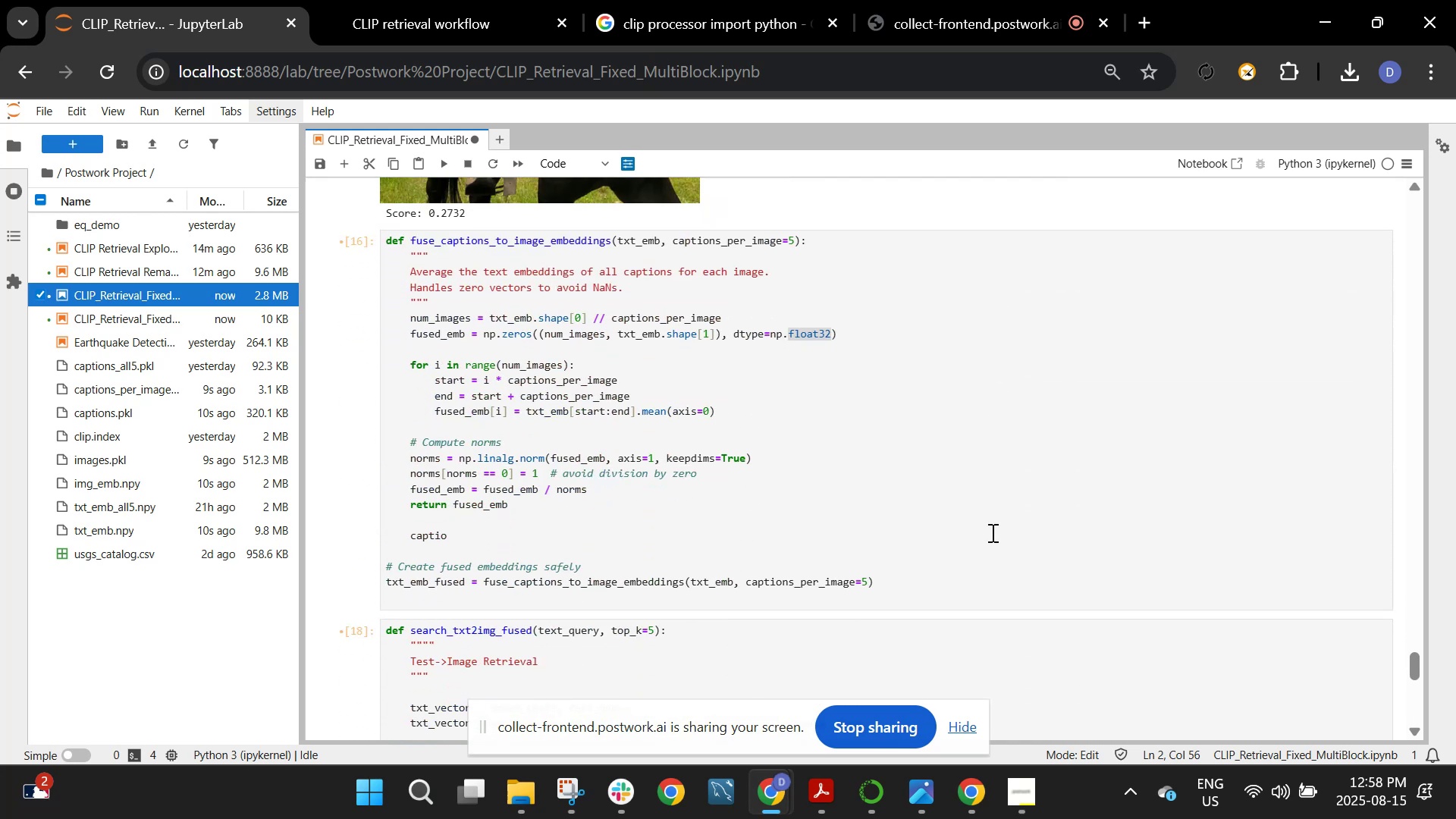 
scroll: coordinate [991, 532], scroll_direction: up, amount: 32.0
 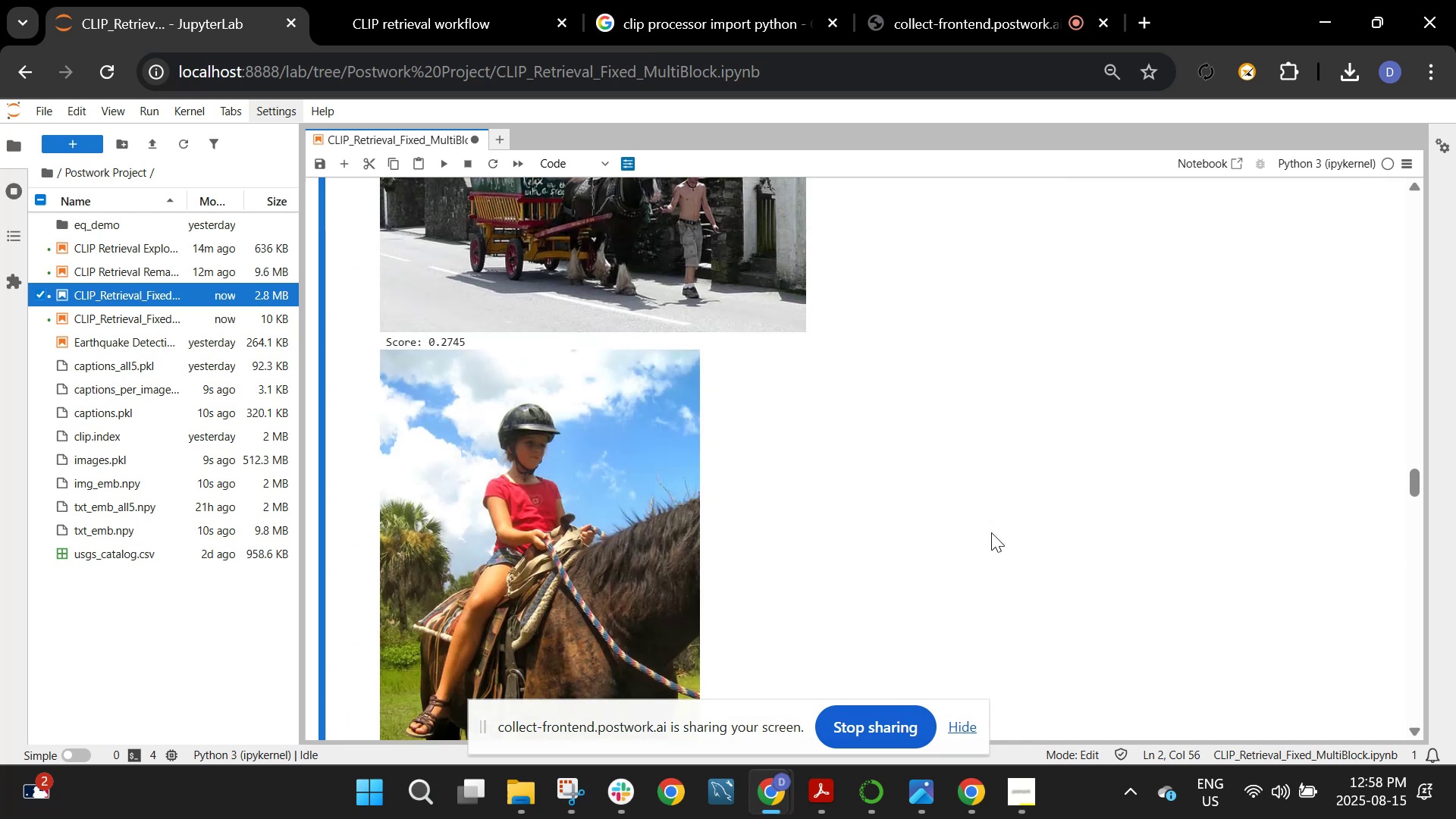 
scroll: coordinate [991, 528], scroll_direction: down, amount: 2.0
 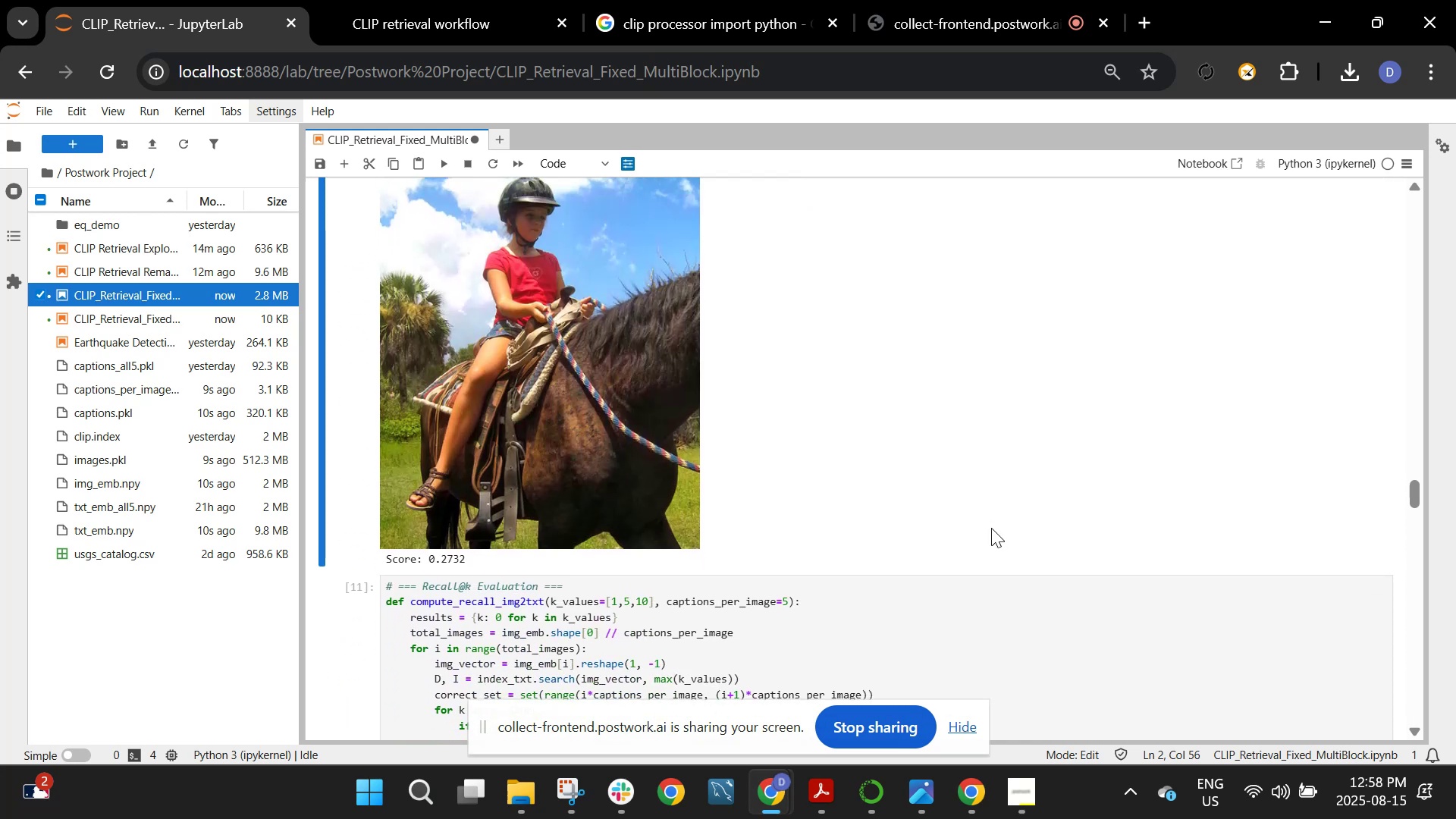 
scroll: coordinate [991, 528], scroll_direction: up, amount: 15.0
 